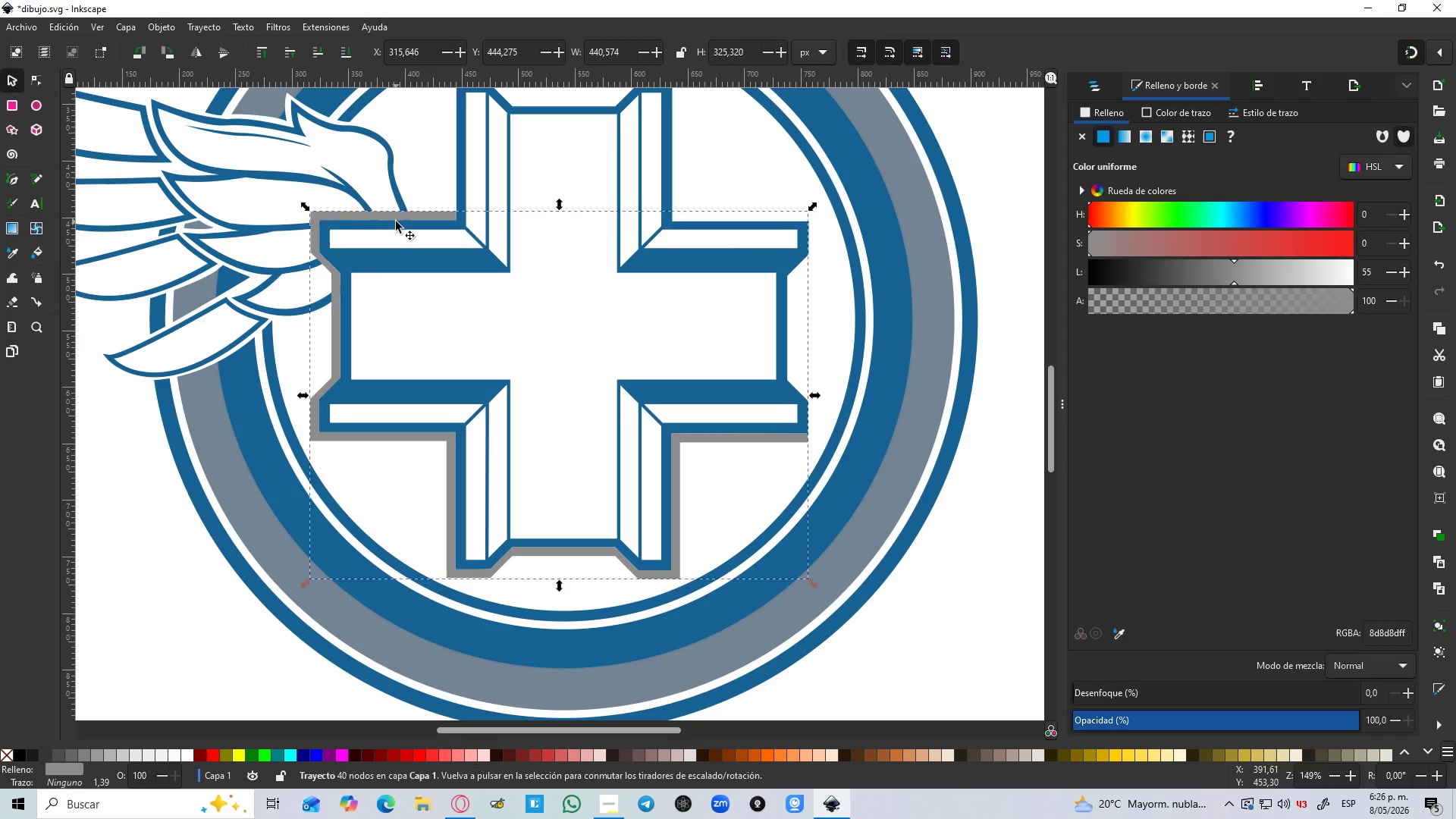 
scroll: coordinate [359, 284], scroll_direction: down, amount: 2.0
 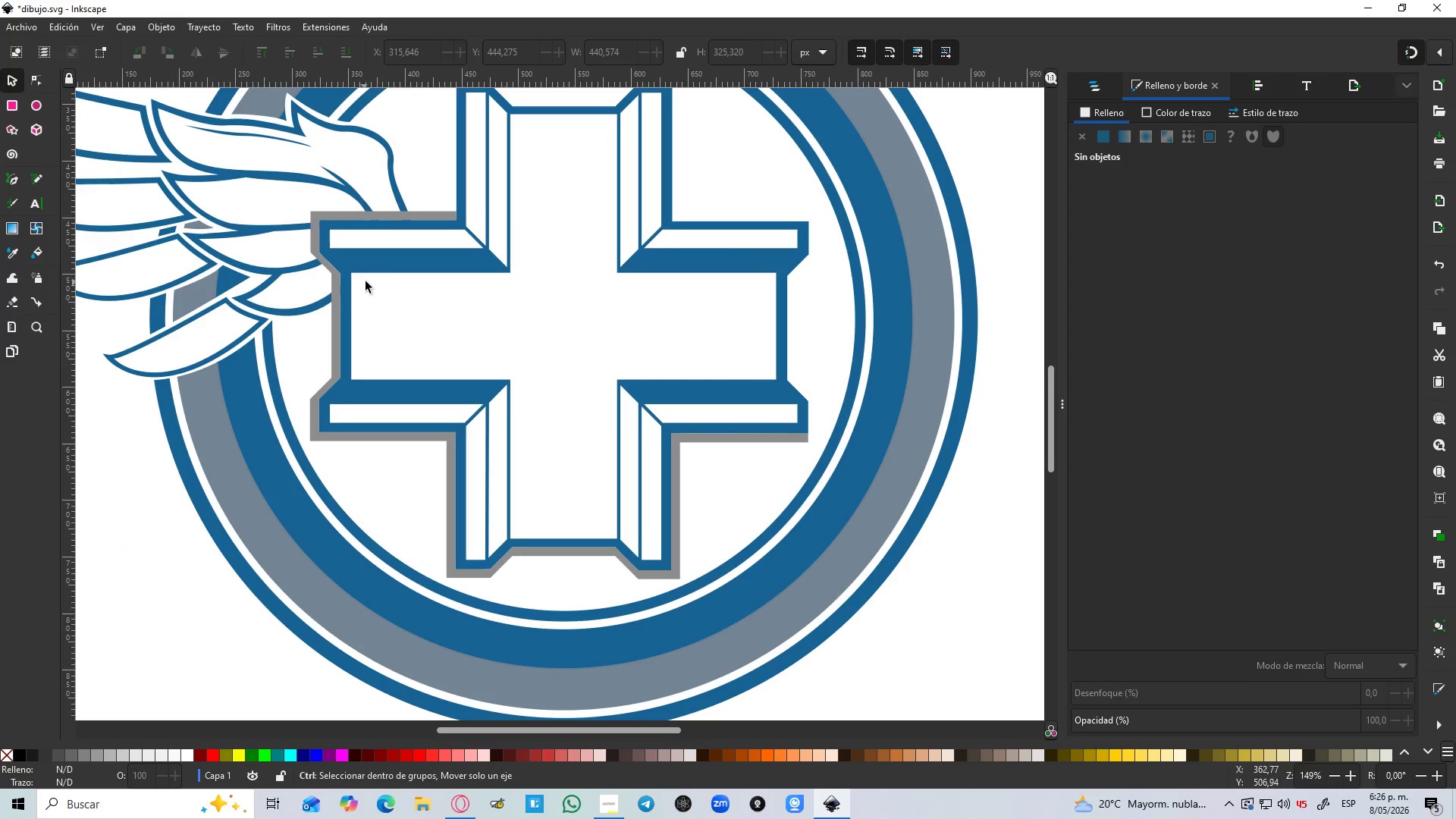 
key(Control+D)
 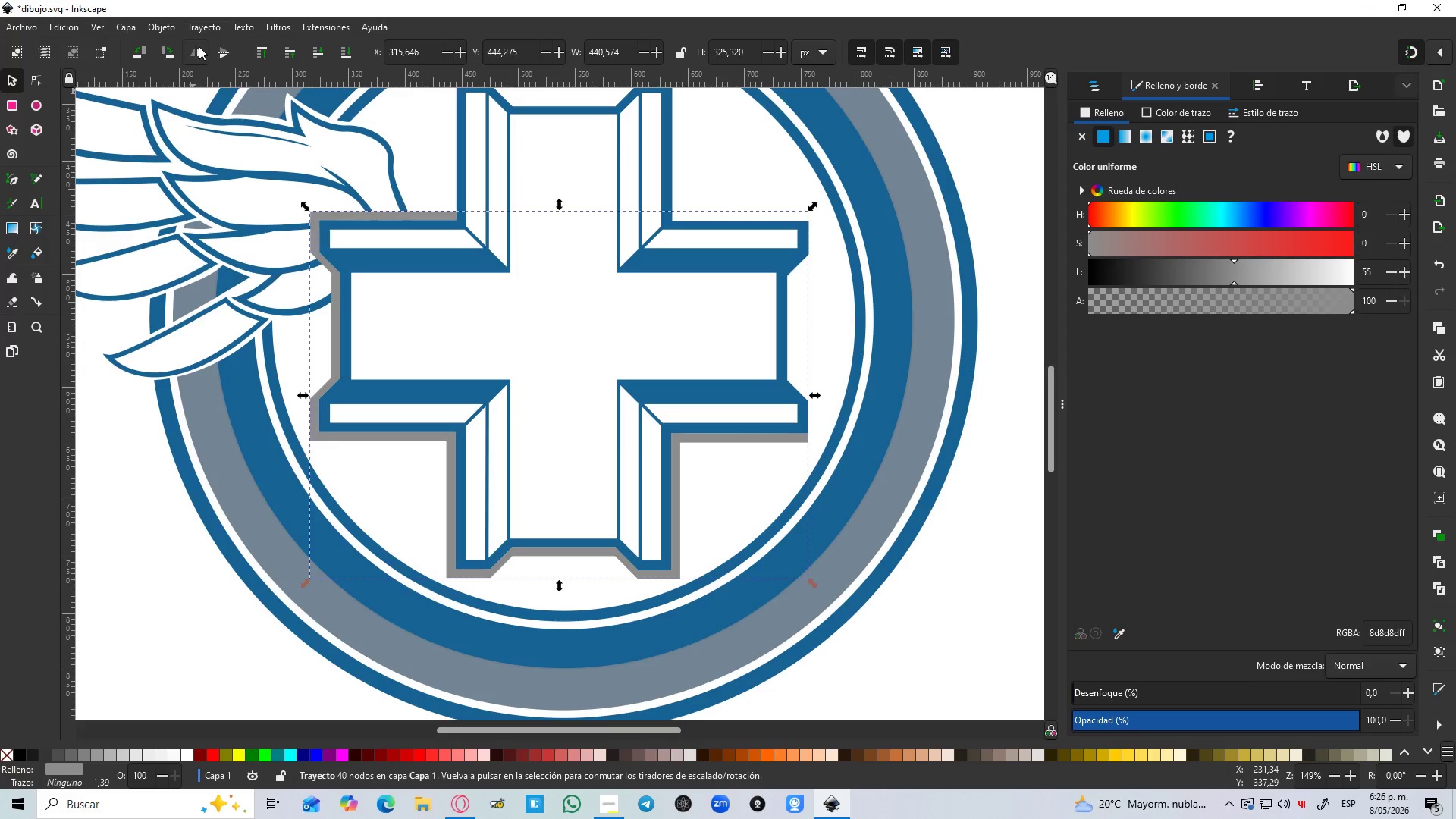 
double_click([222, 50])
 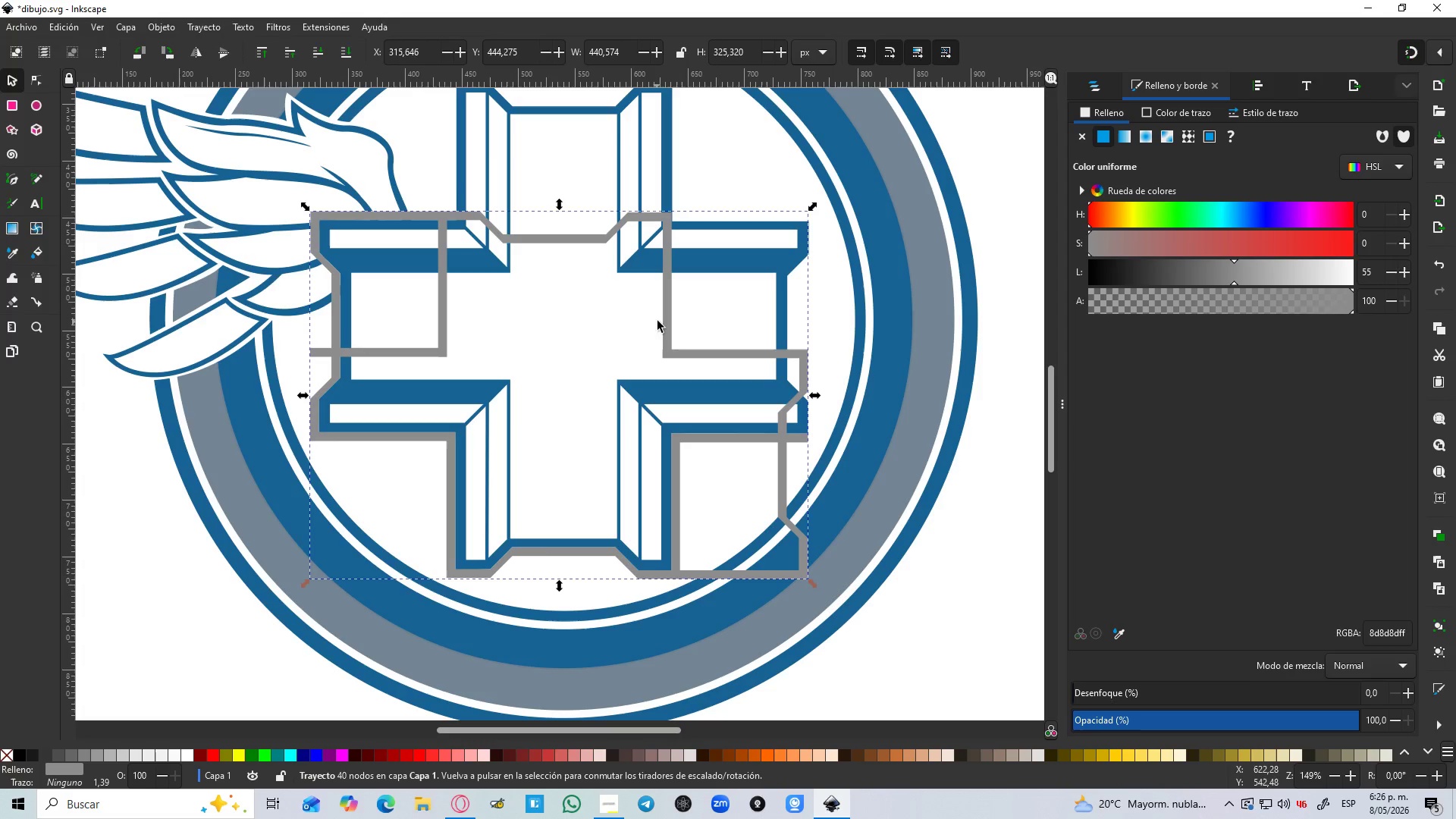 
left_click_drag(start_coordinate=[663, 321], to_coordinate=[670, 171])
 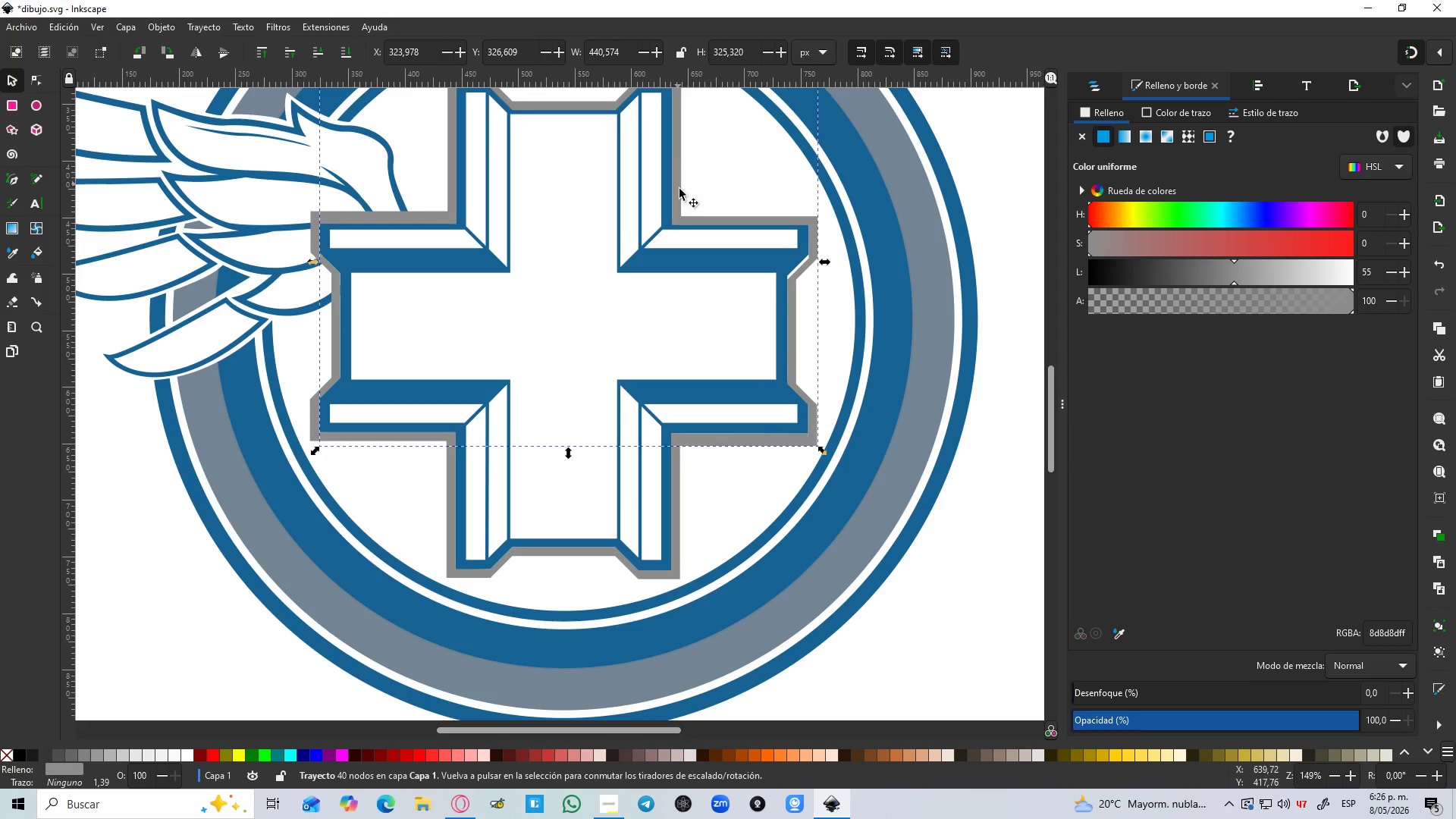 
hold_key(key=ControlLeft, duration=0.73)
scroll: coordinate [677, 214], scroll_direction: up, amount: 3.0
 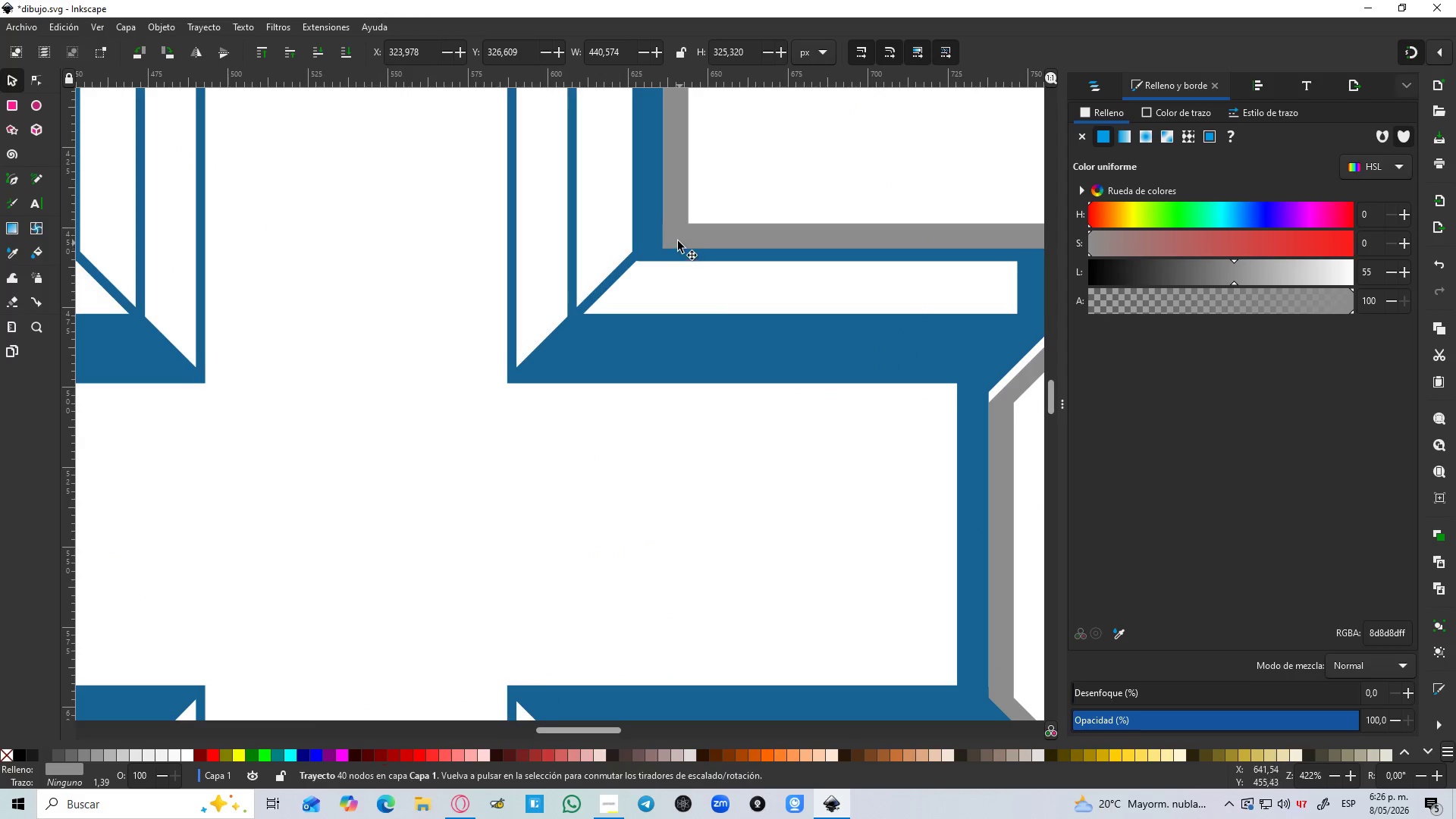 
left_click_drag(start_coordinate=[677, 241], to_coordinate=[677, 211])
 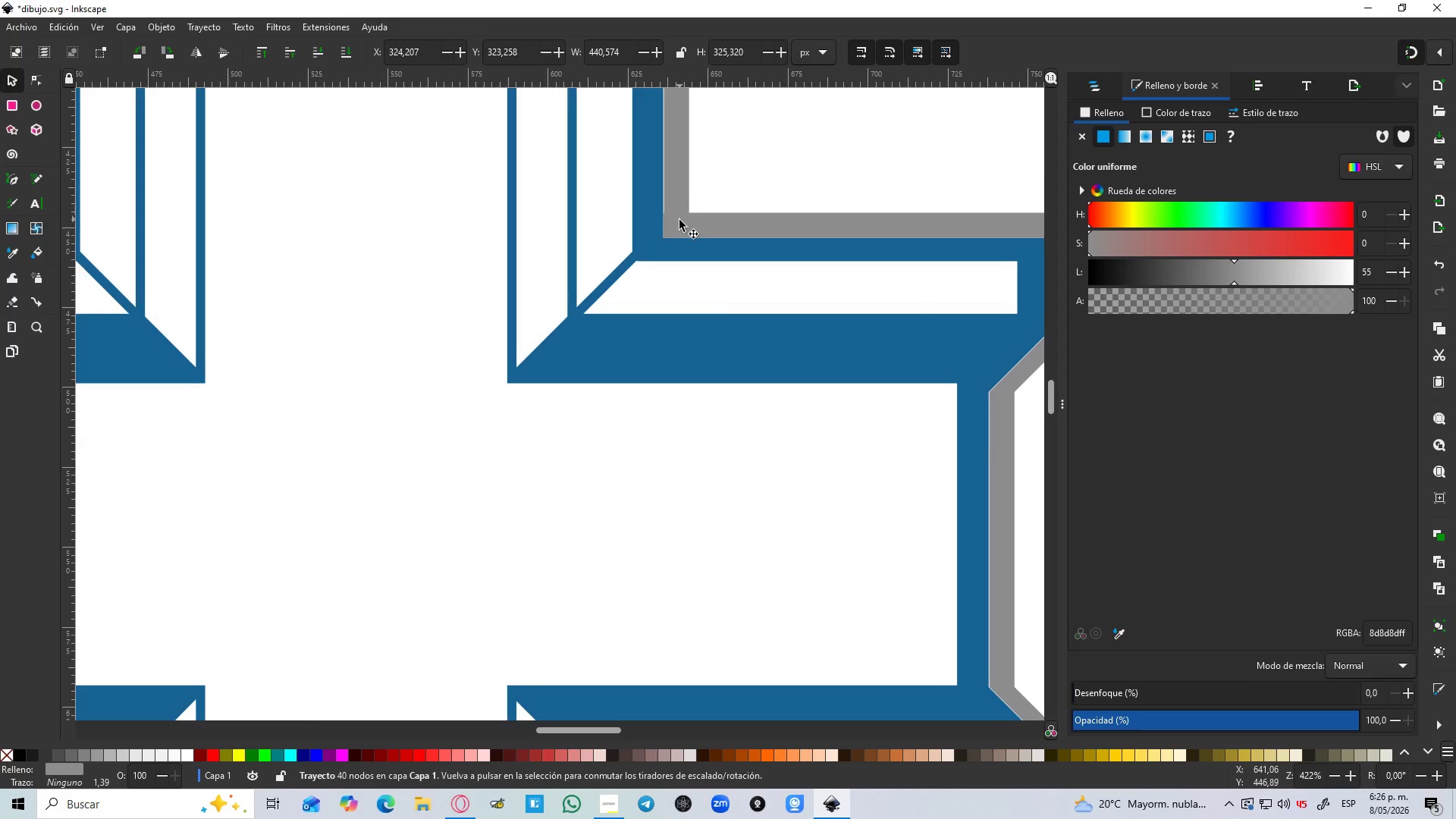 
hold_key(key=ControlLeft, duration=0.62)
scroll: coordinate [673, 221], scroll_direction: up, amount: 4.0
 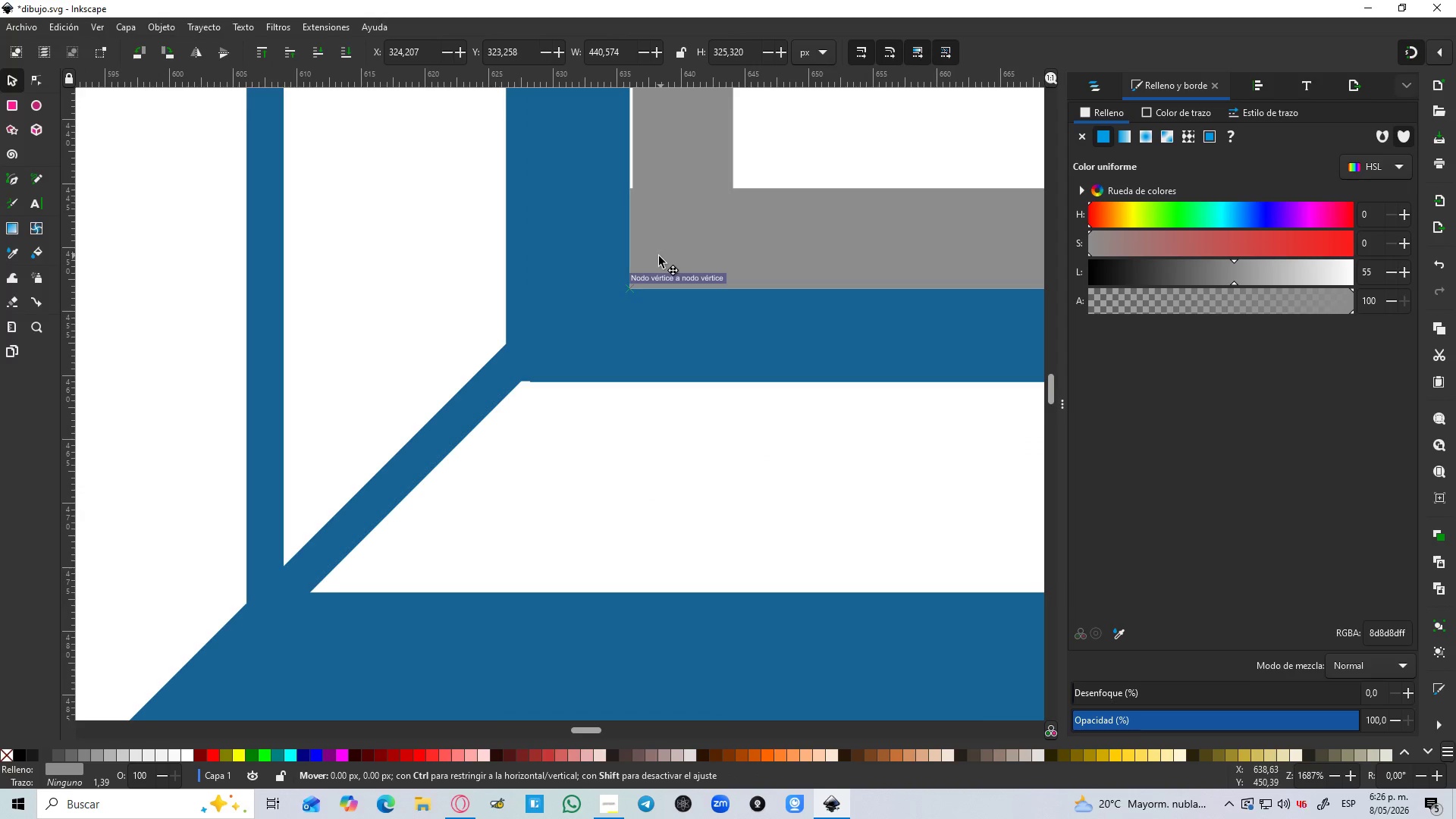 
hold_key(key=ControlLeft, duration=1.5)
scroll: coordinate [662, 268], scroll_direction: down, amount: 7.0
 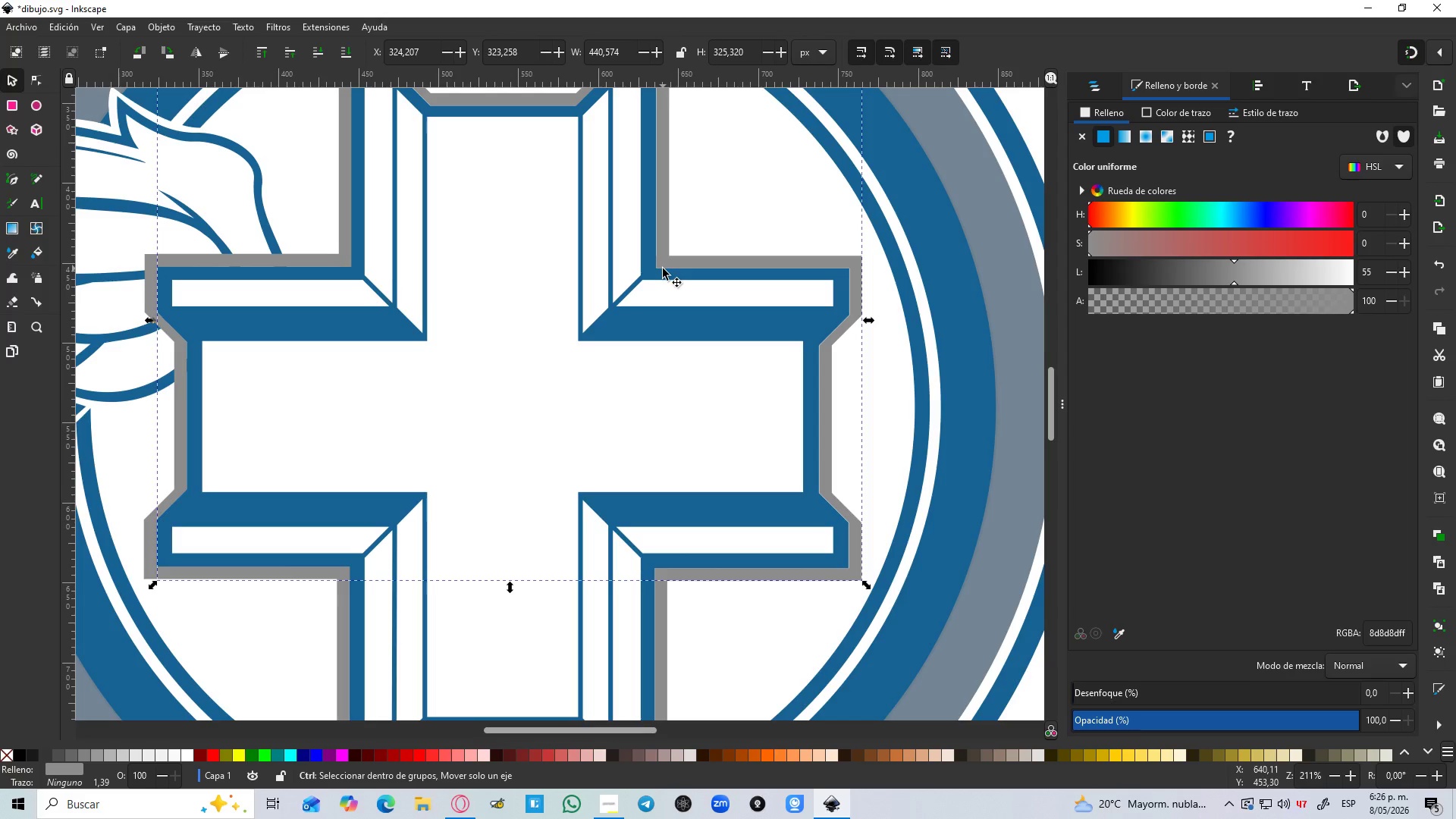 
hold_key(key=ControlLeft, duration=0.55)
 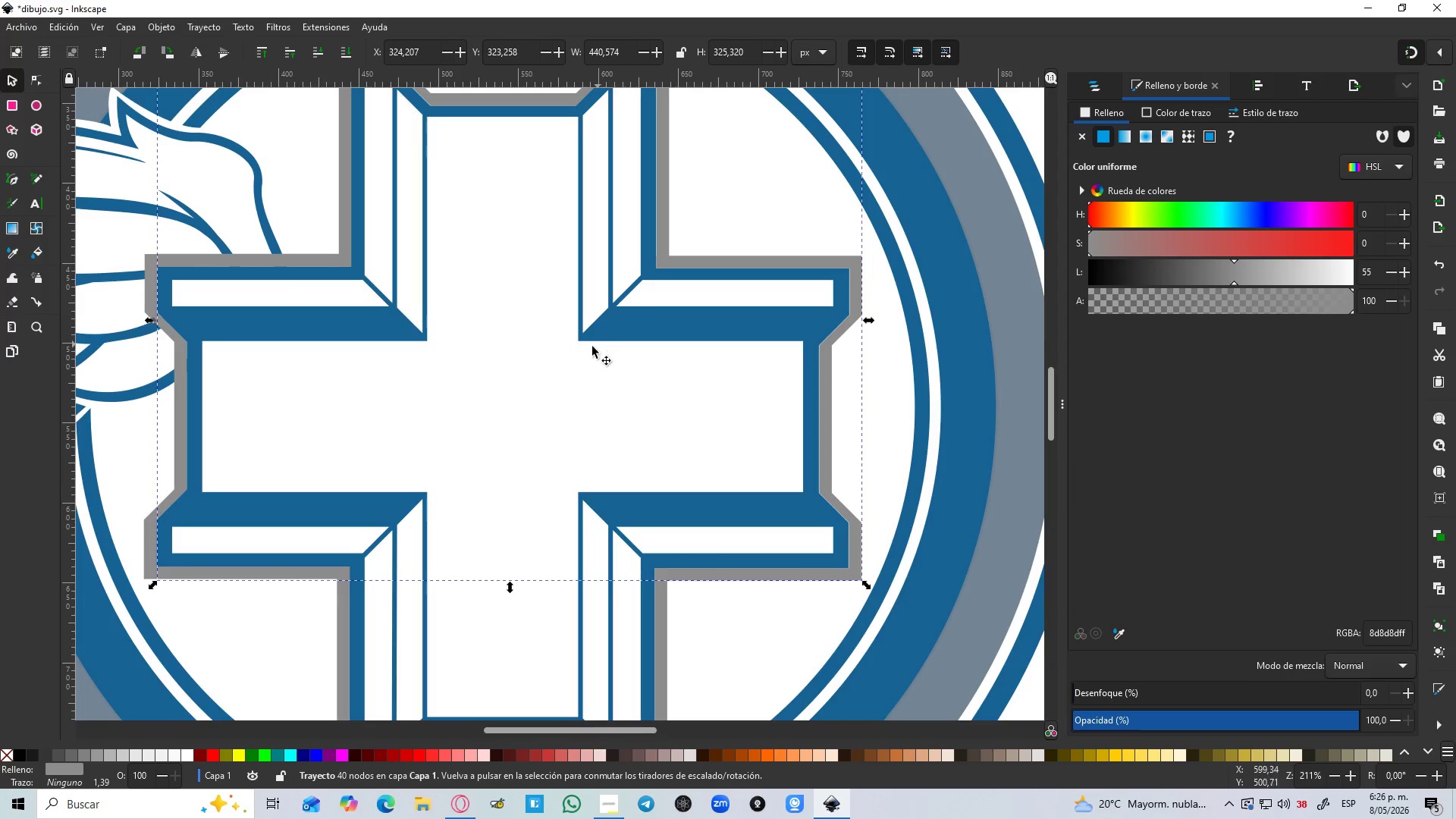 
hold_key(key=ControlLeft, duration=1.5)
scroll: coordinate [284, 257], scroll_direction: up, amount: 4.0
 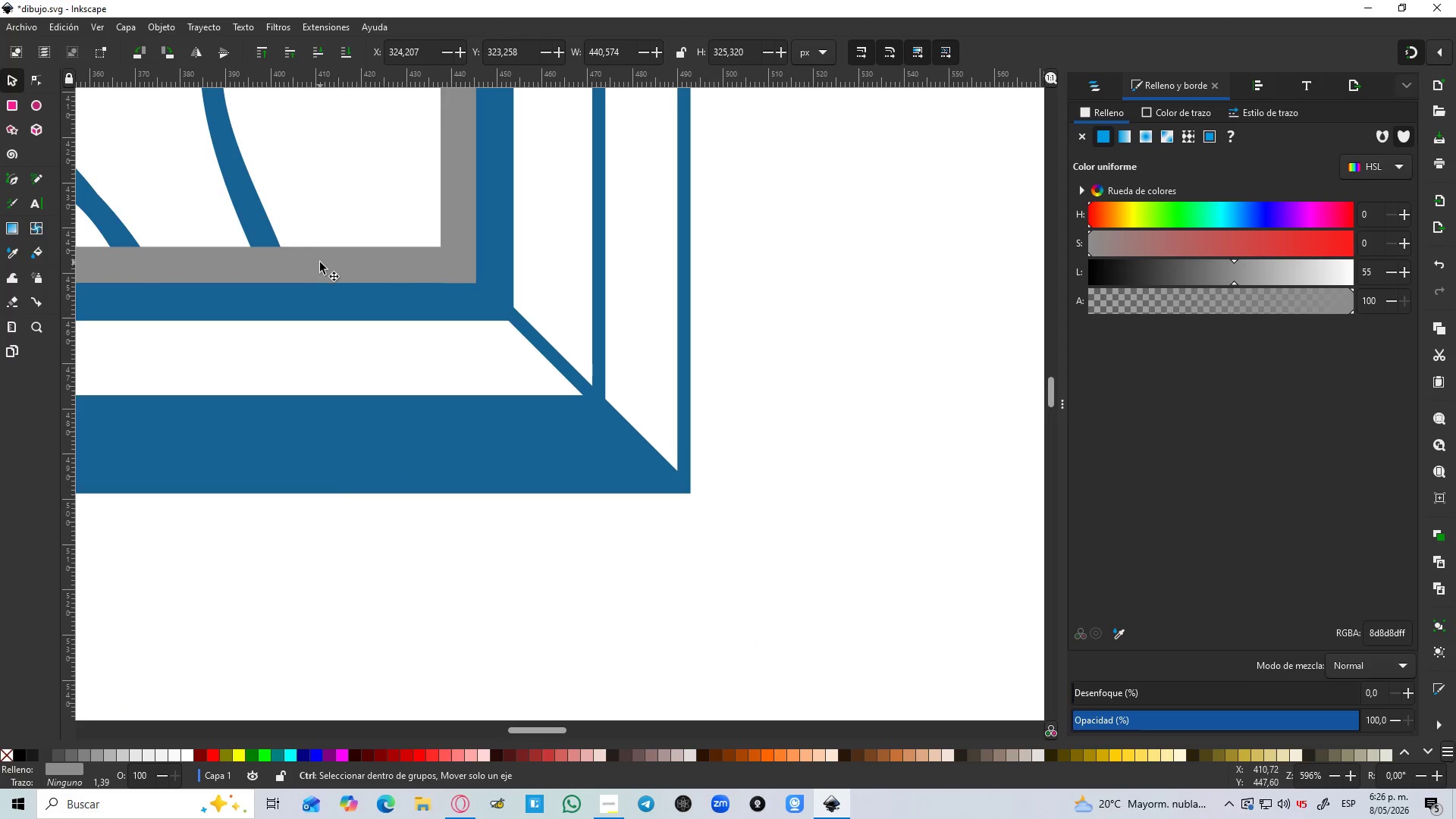 
hold_key(key=ControlLeft, duration=1.53)
scroll: coordinate [315, 449], scroll_direction: up, amount: 2.0
 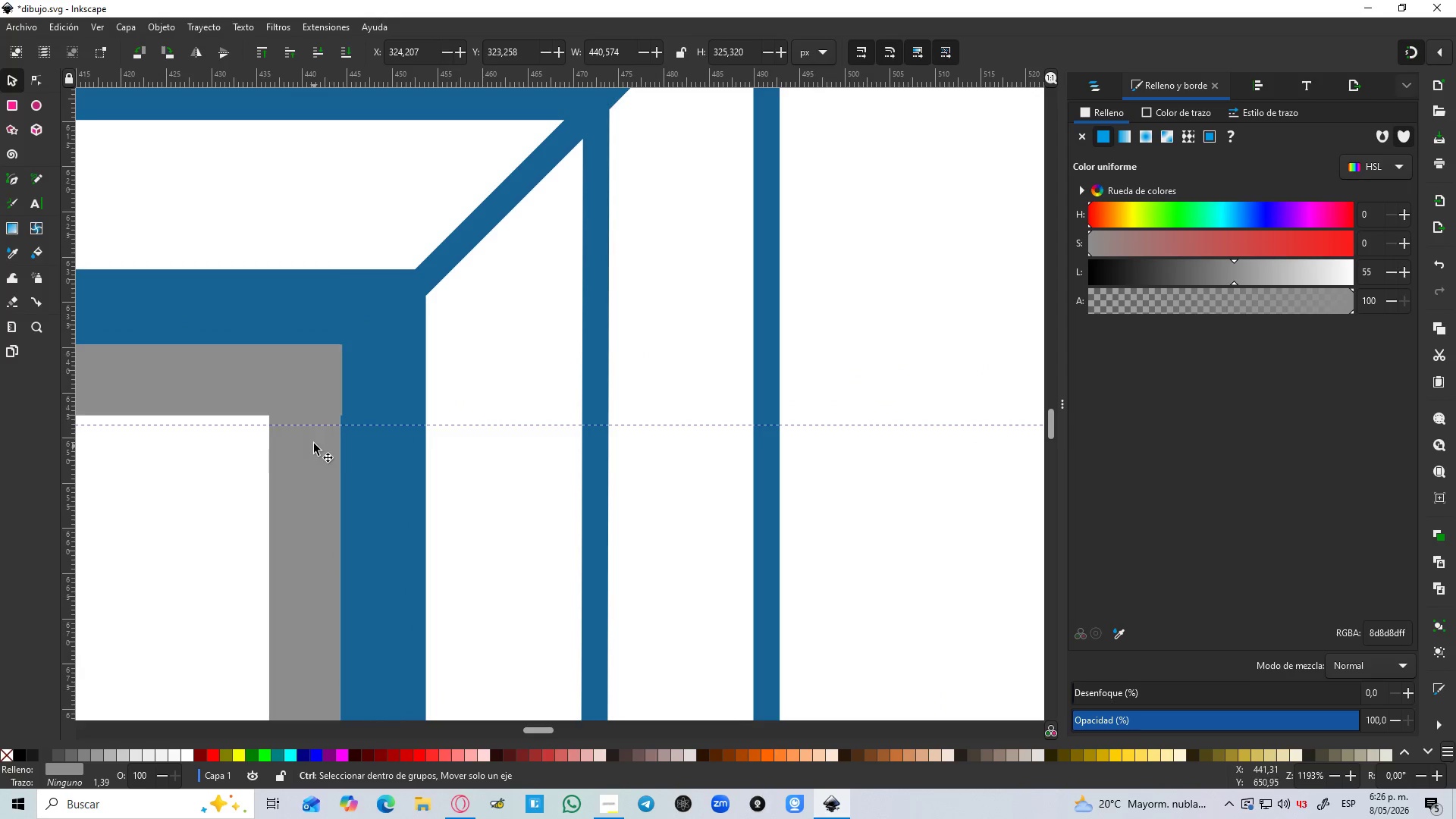 
hold_key(key=ControlLeft, duration=1.5)
 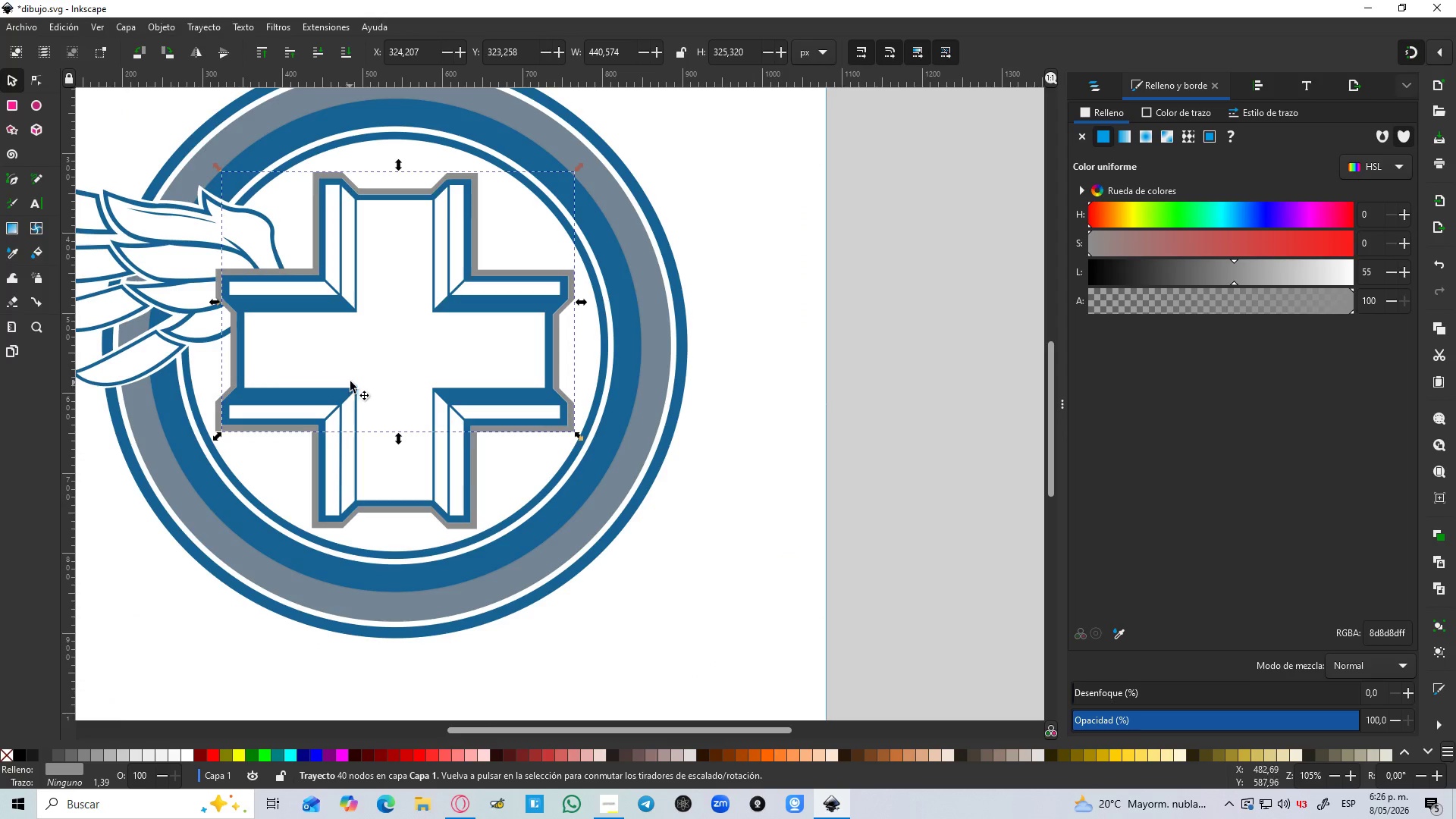 
scroll: coordinate [314, 441], scroll_direction: up, amount: 1.0
 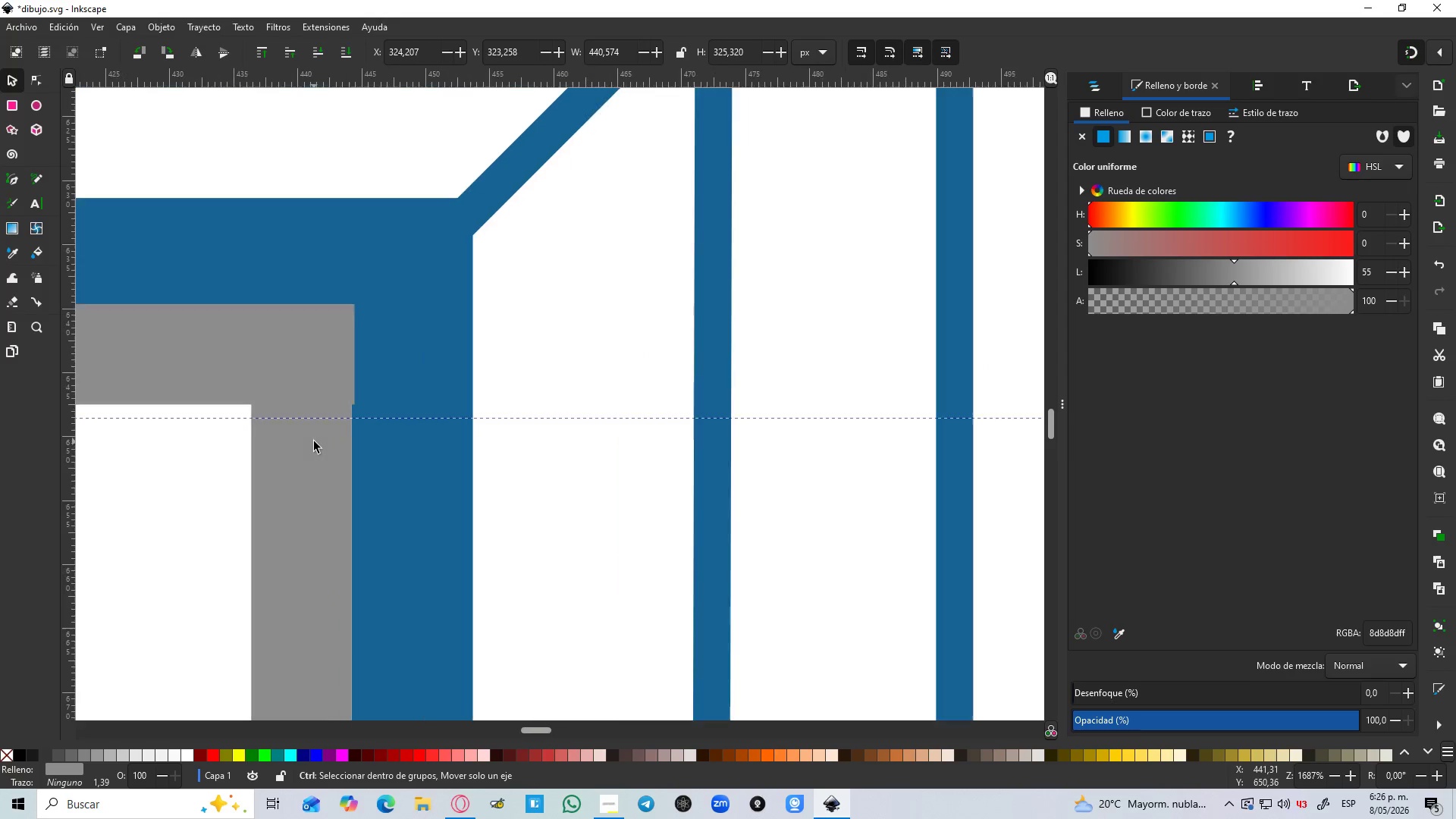 
key(Control+ControlLeft)
 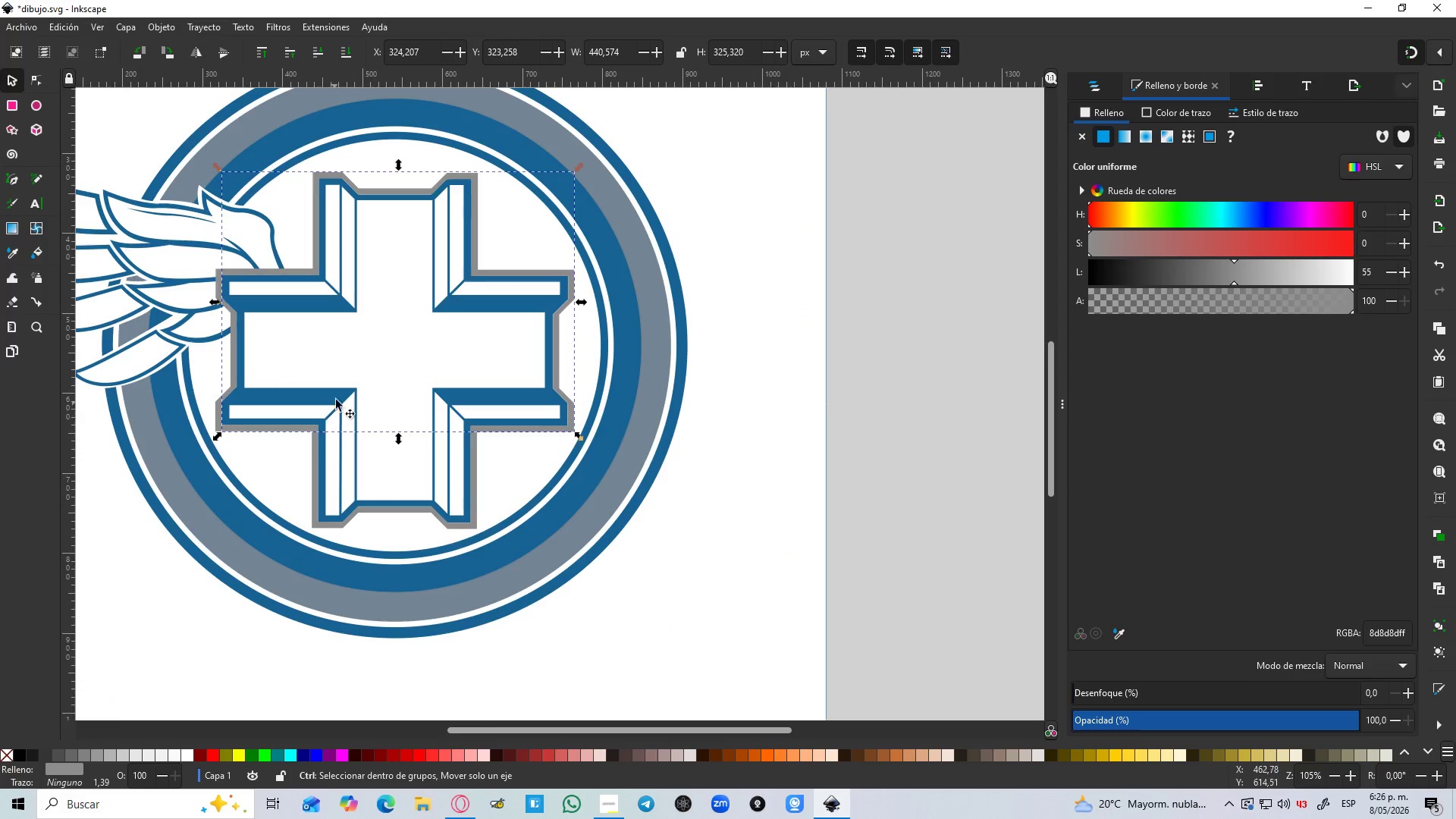 
key(Control+ControlLeft)
 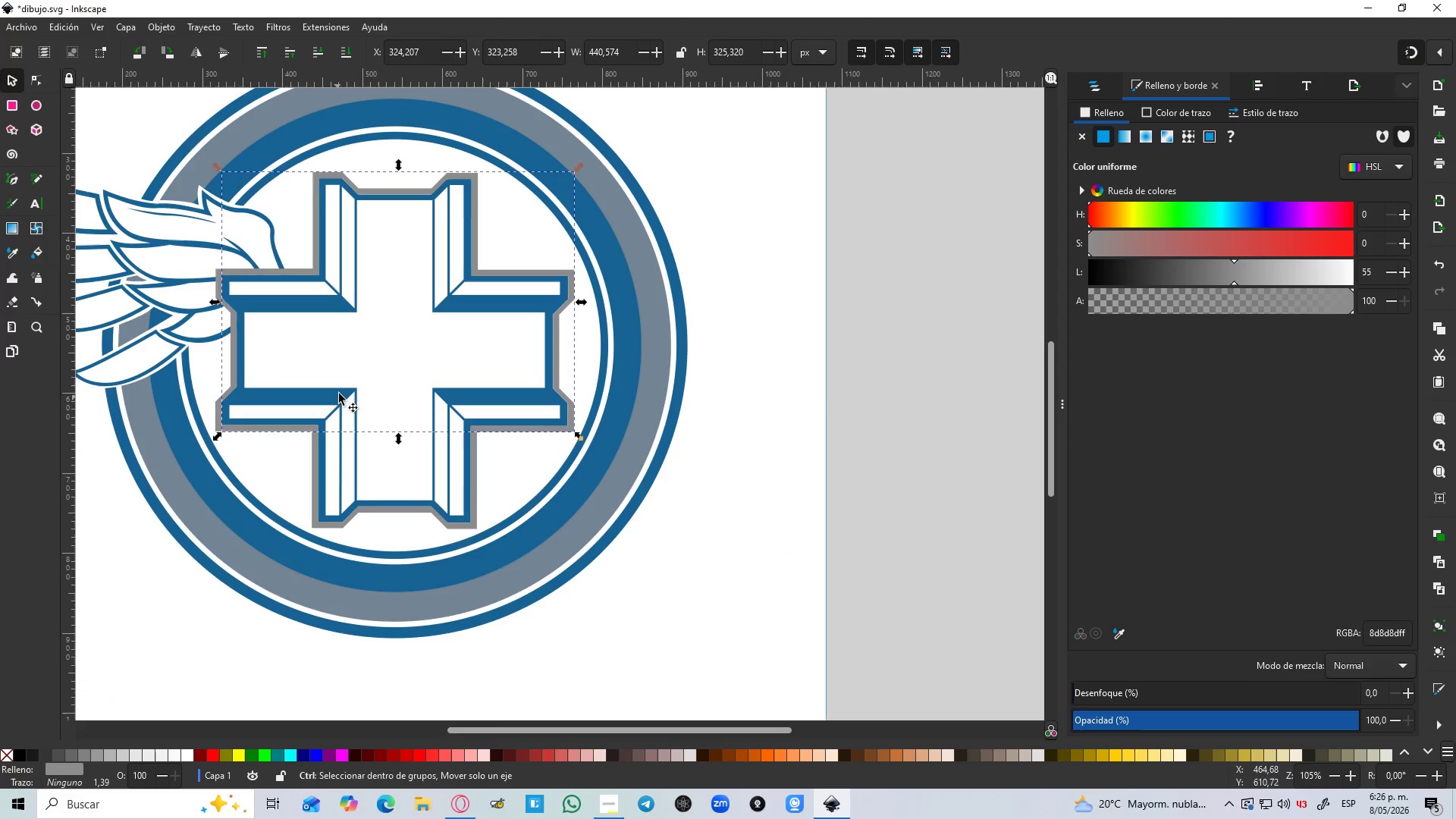 
key(Control+ControlLeft)
 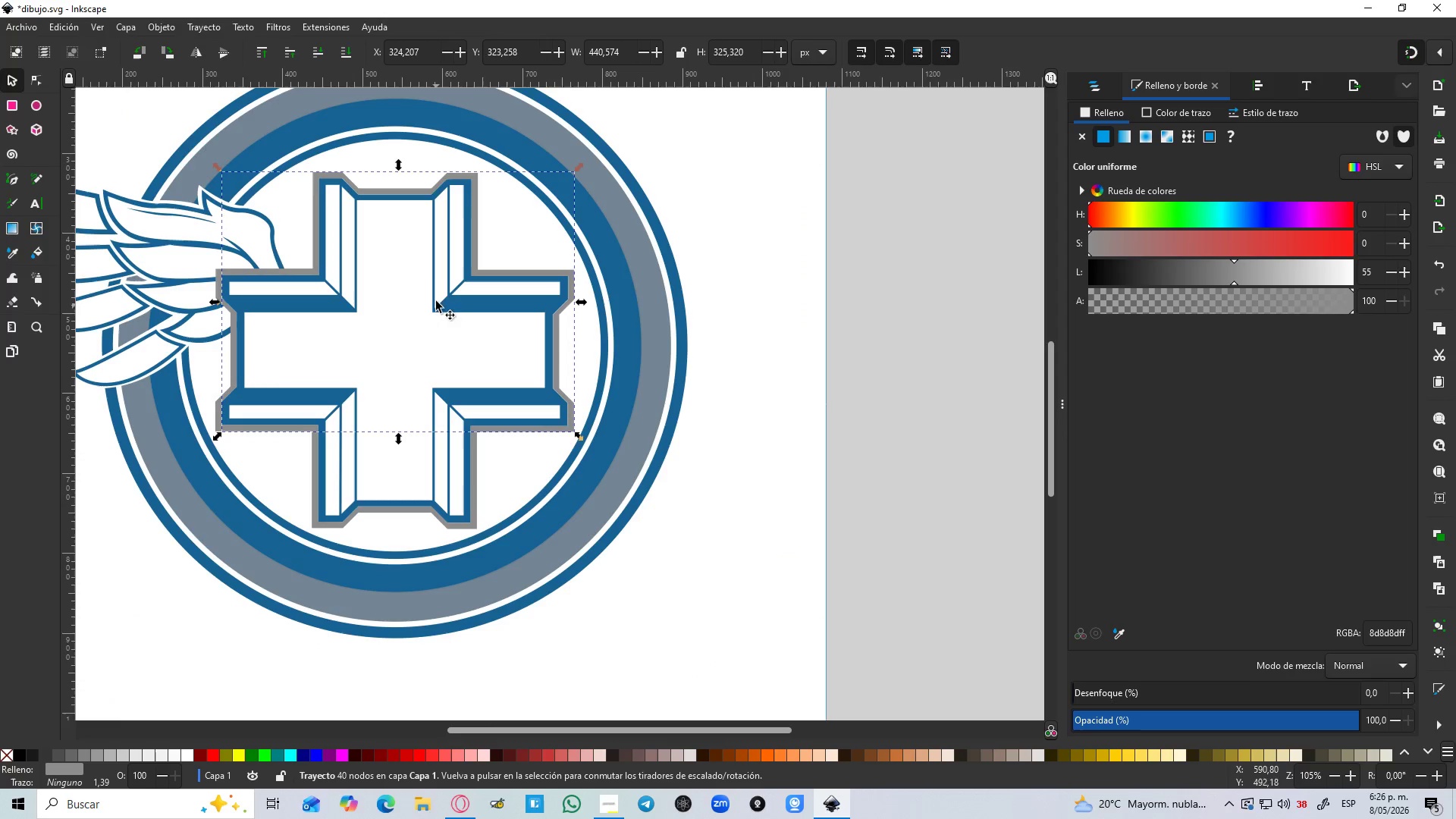 
scroll: coordinate [316, 431], scroll_direction: down, amount: 8.0
 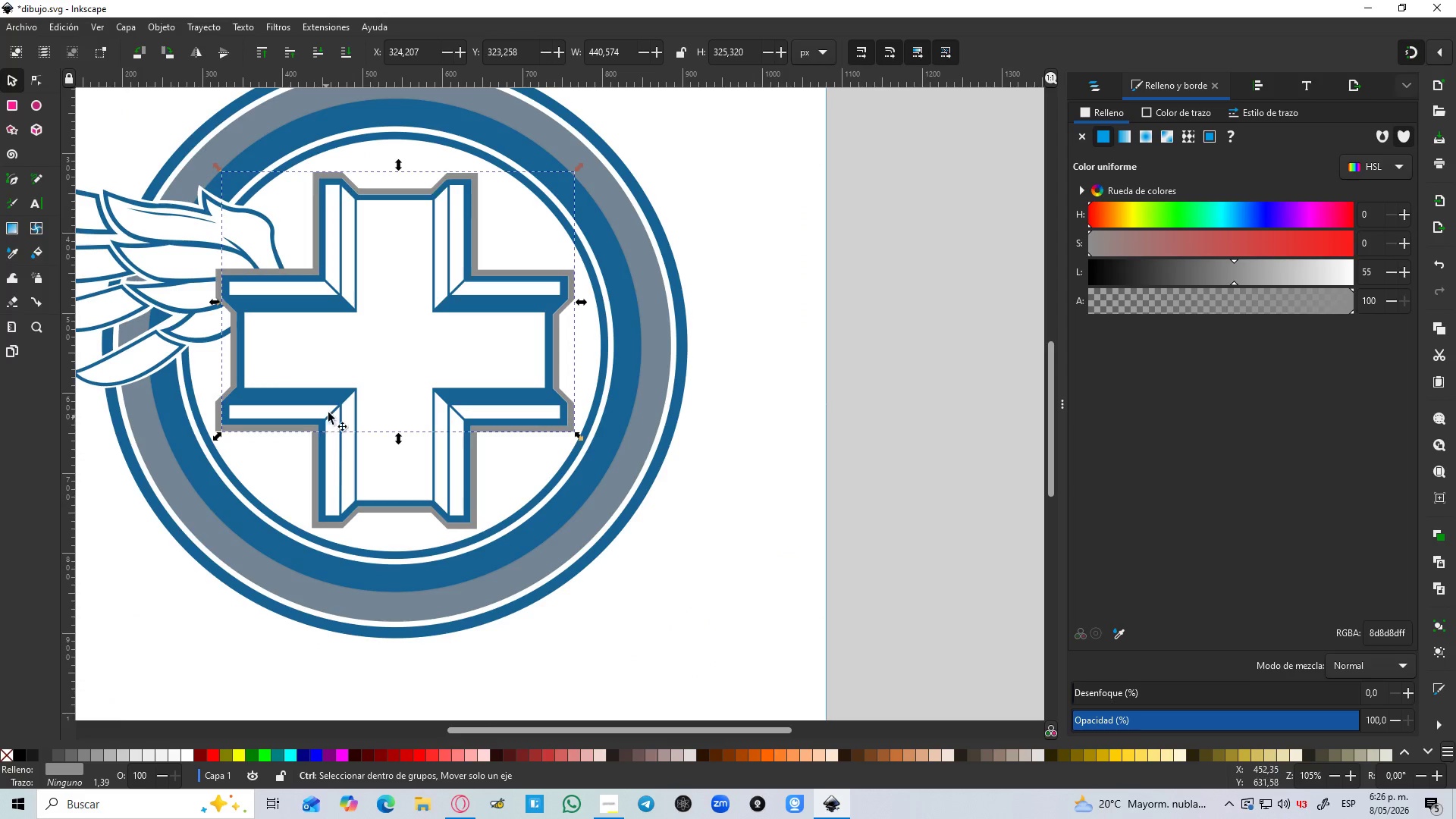 
hold_key(key=ControlLeft, duration=1.0)
scroll: coordinate [469, 246], scroll_direction: up, amount: 4.0
 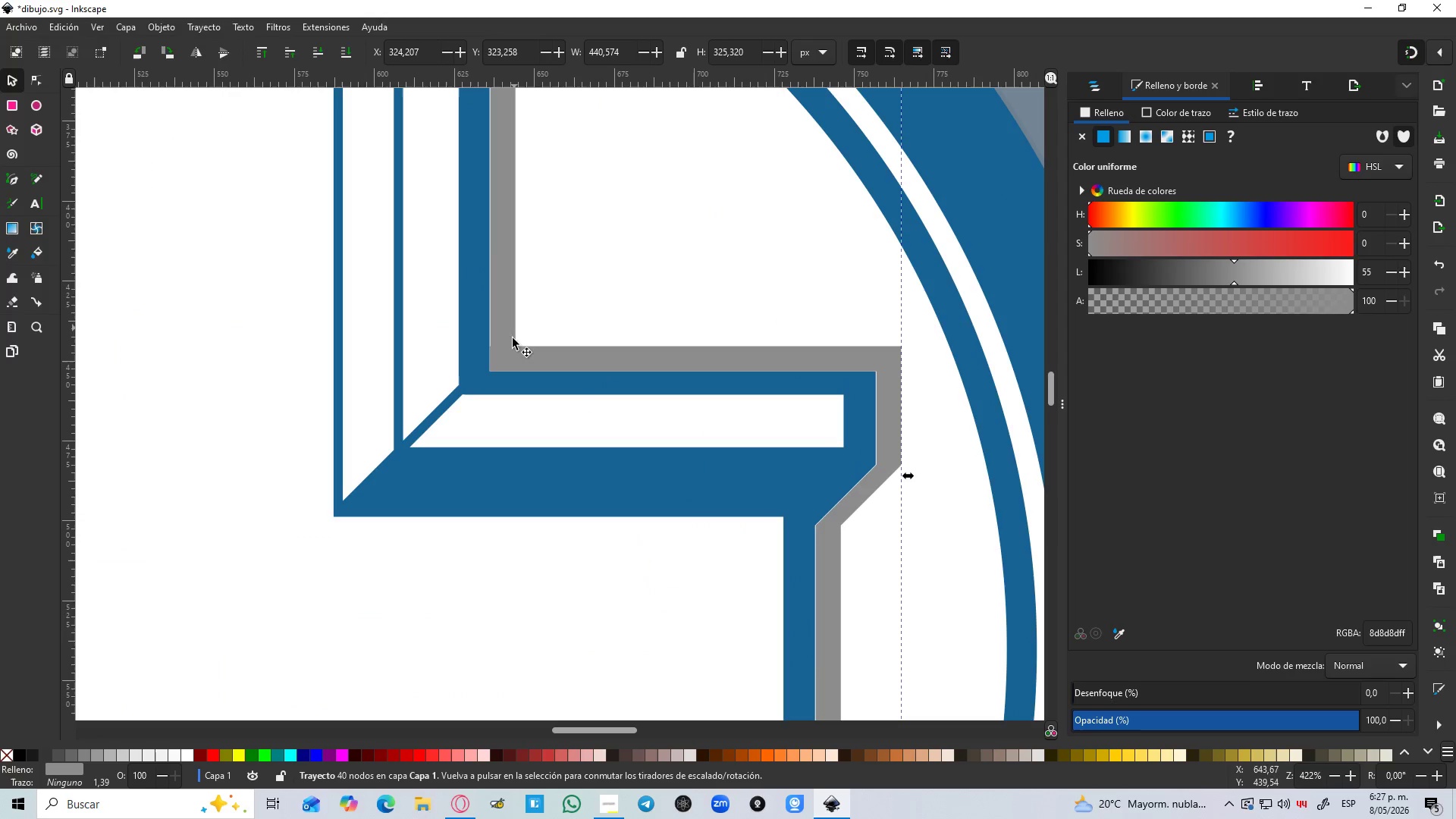 
hold_key(key=ControlLeft, duration=1.14)
scroll: coordinate [503, 343], scroll_direction: down, amount: 2.0
 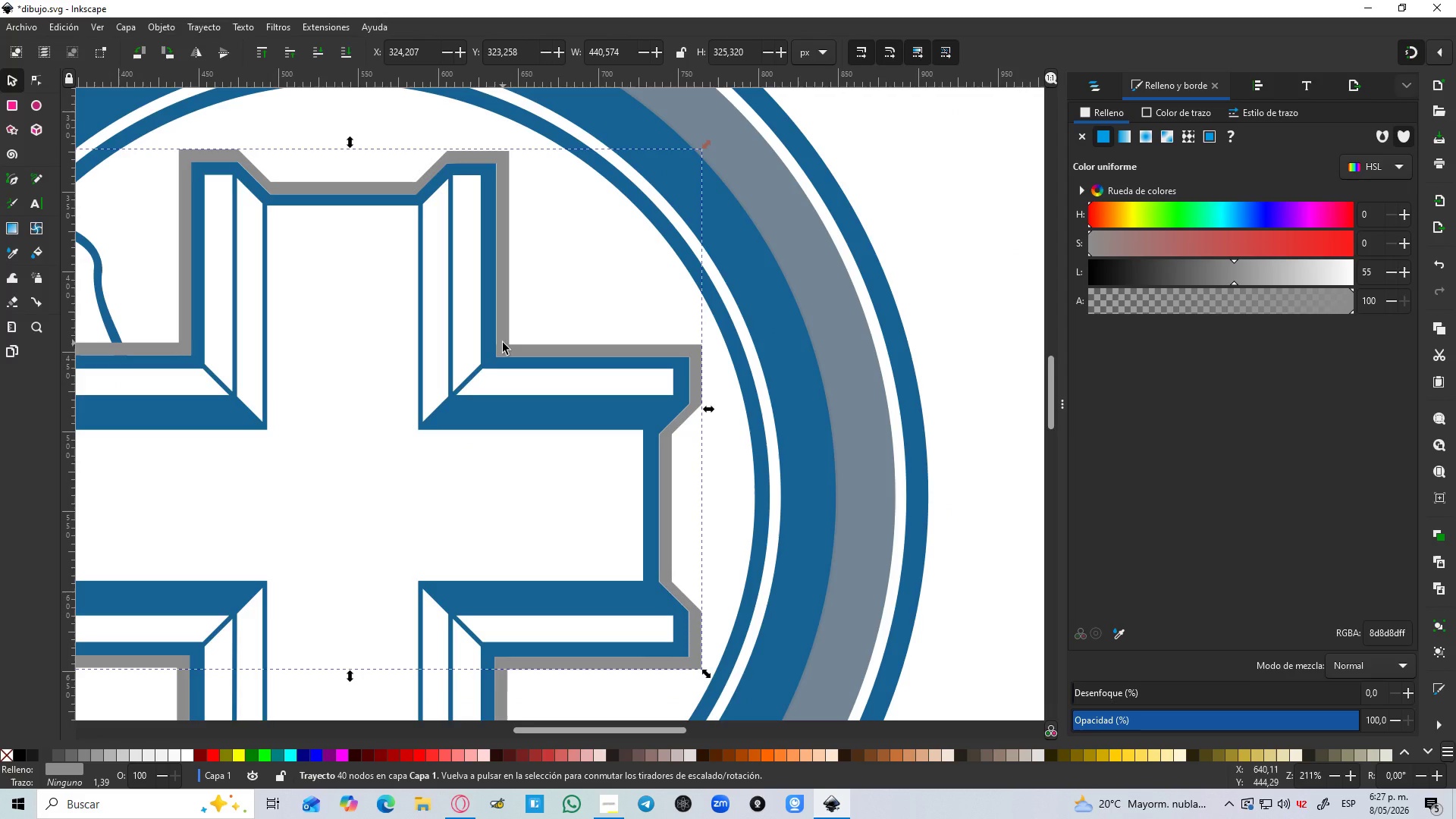 
key(Delete)
 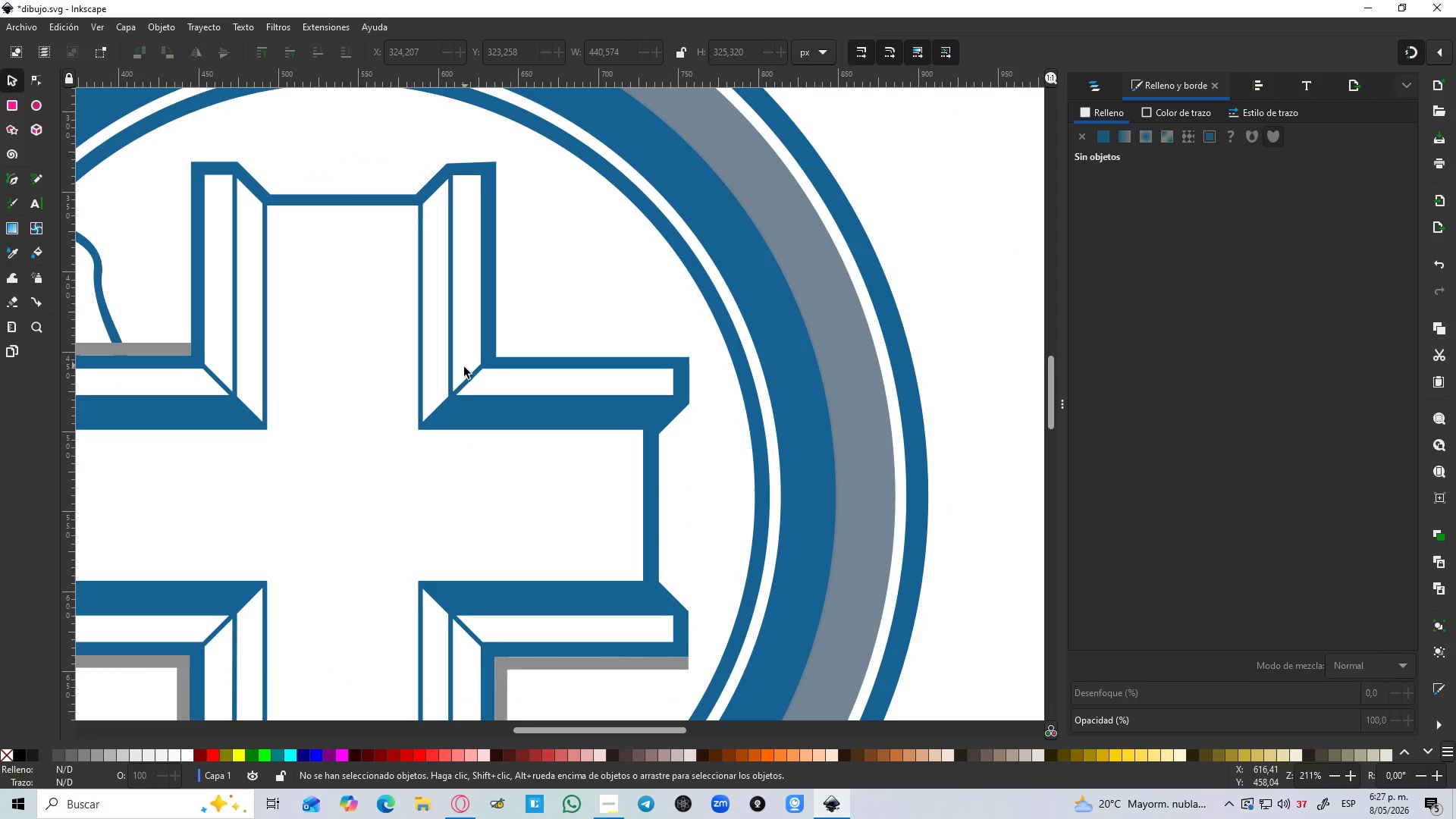 
key(Control+Z)
 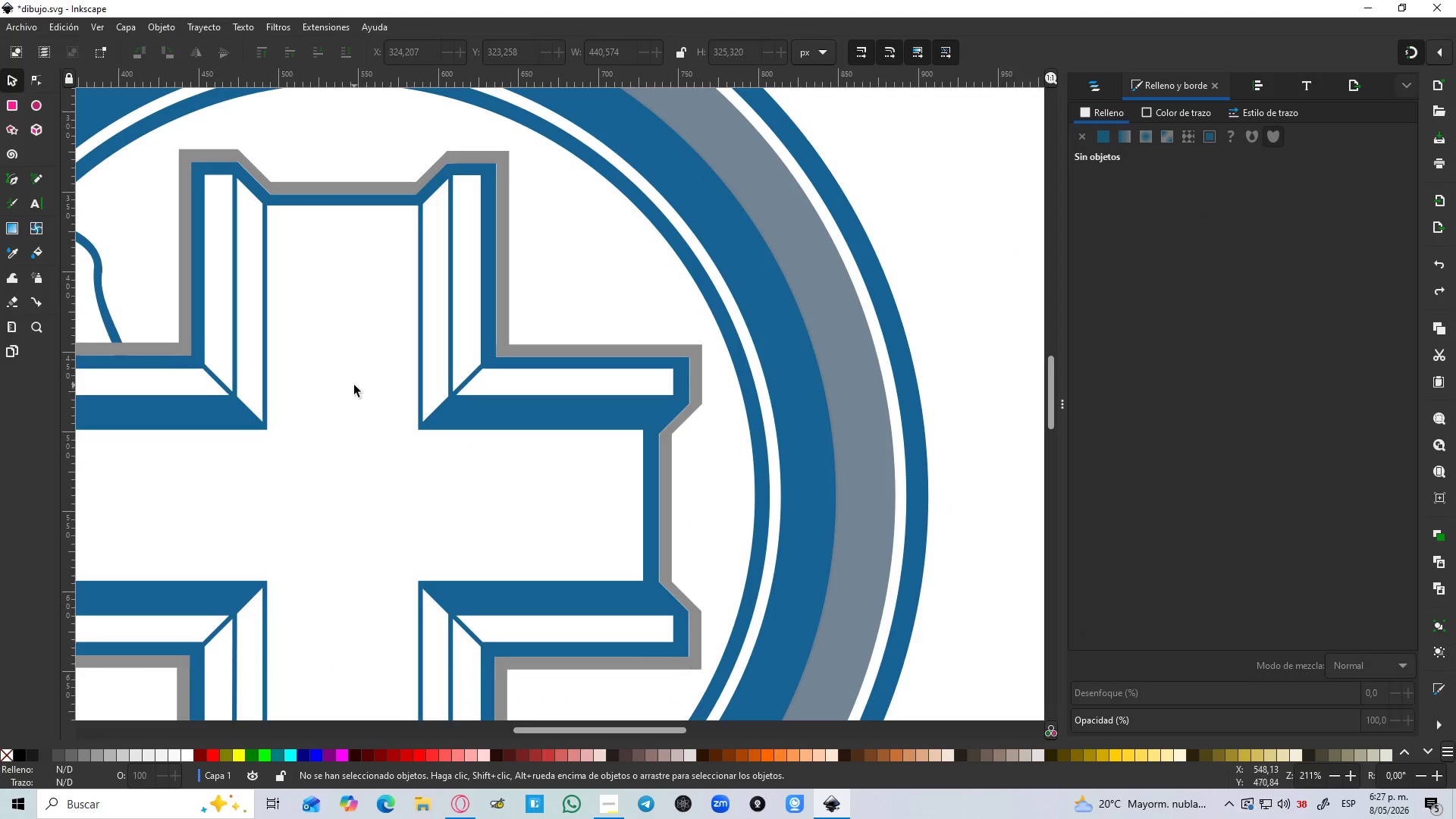 
key(Control+Z)
 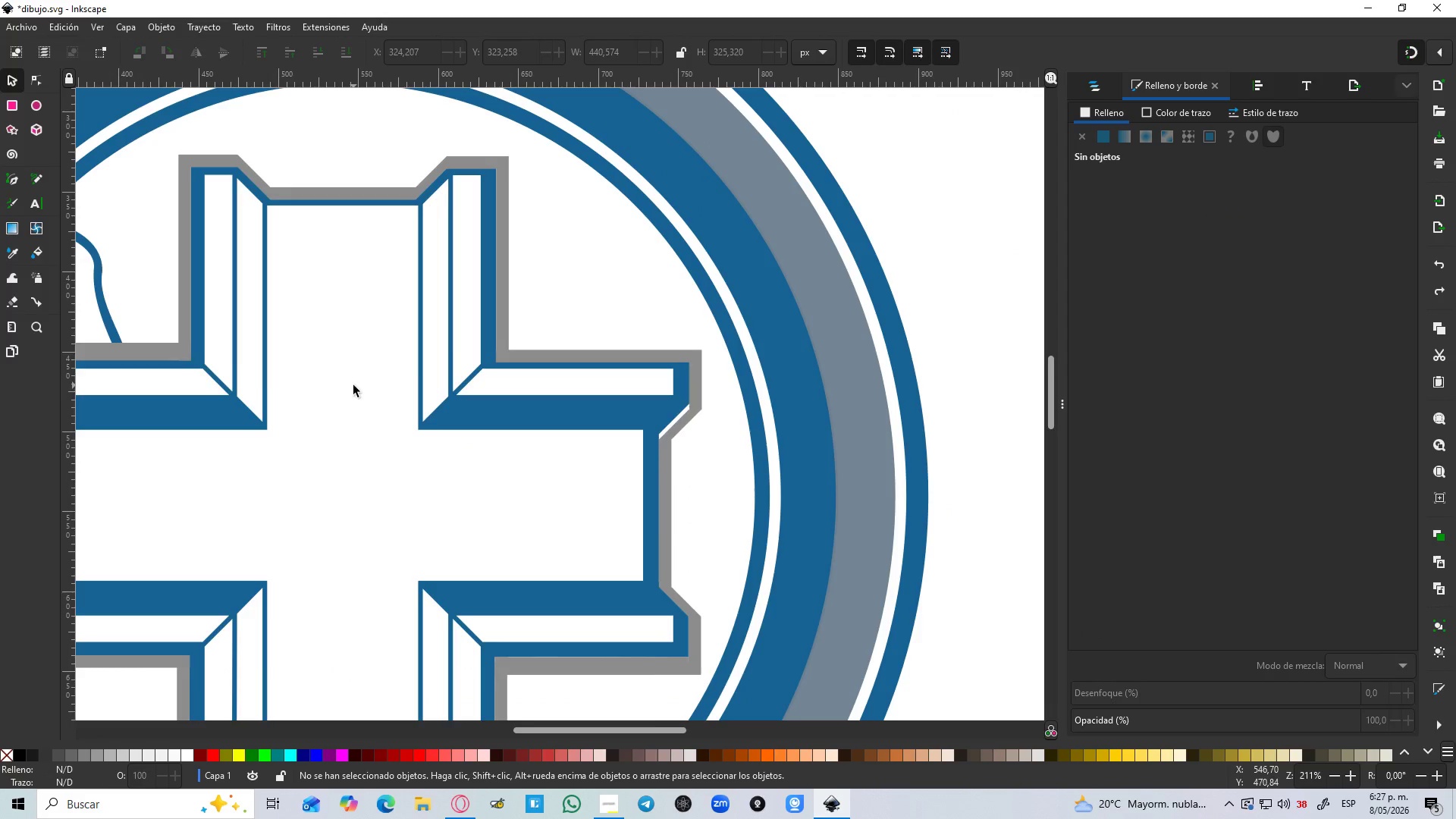 
key(Control+Z)
 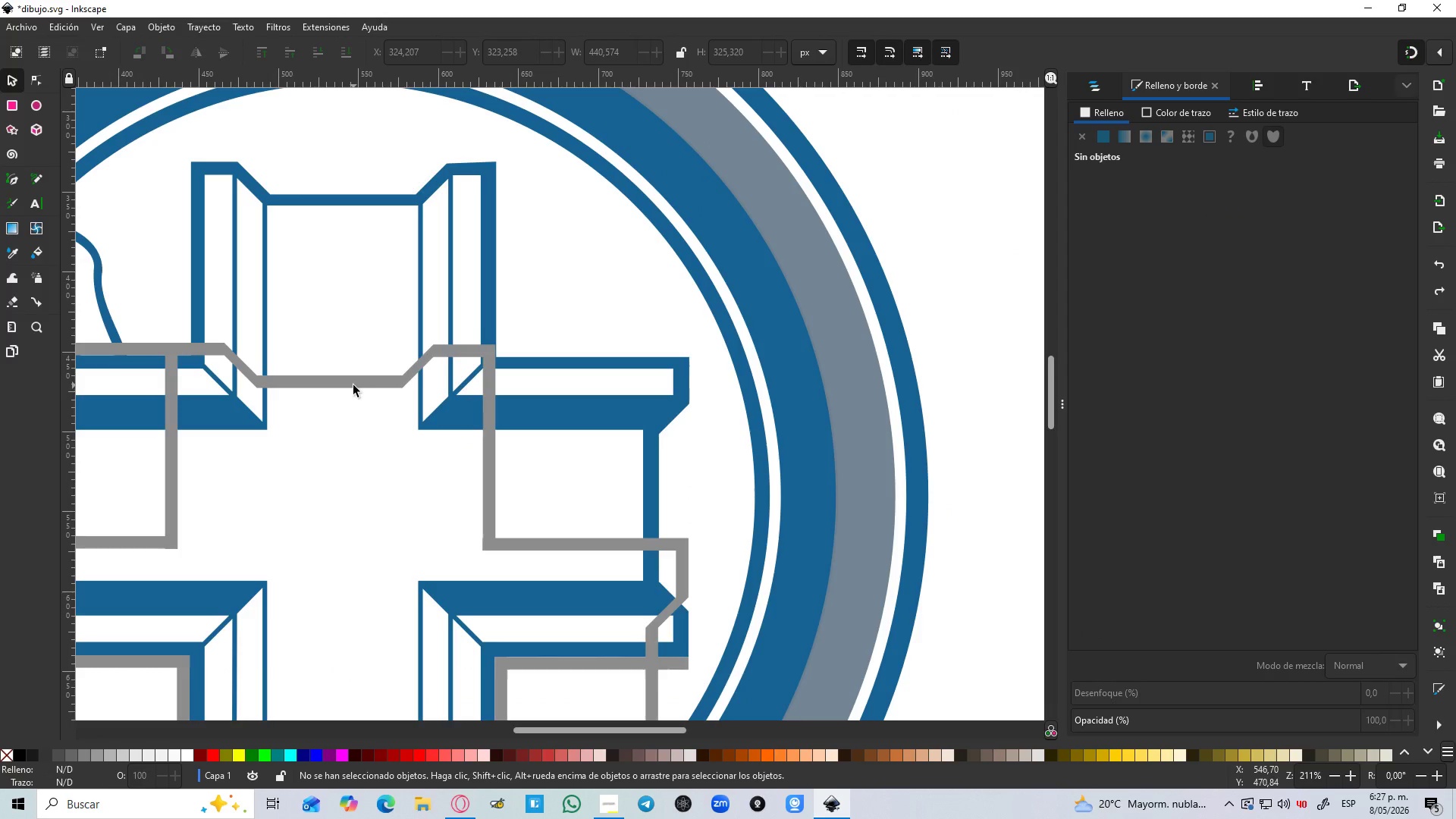 
key(Control+Z)
 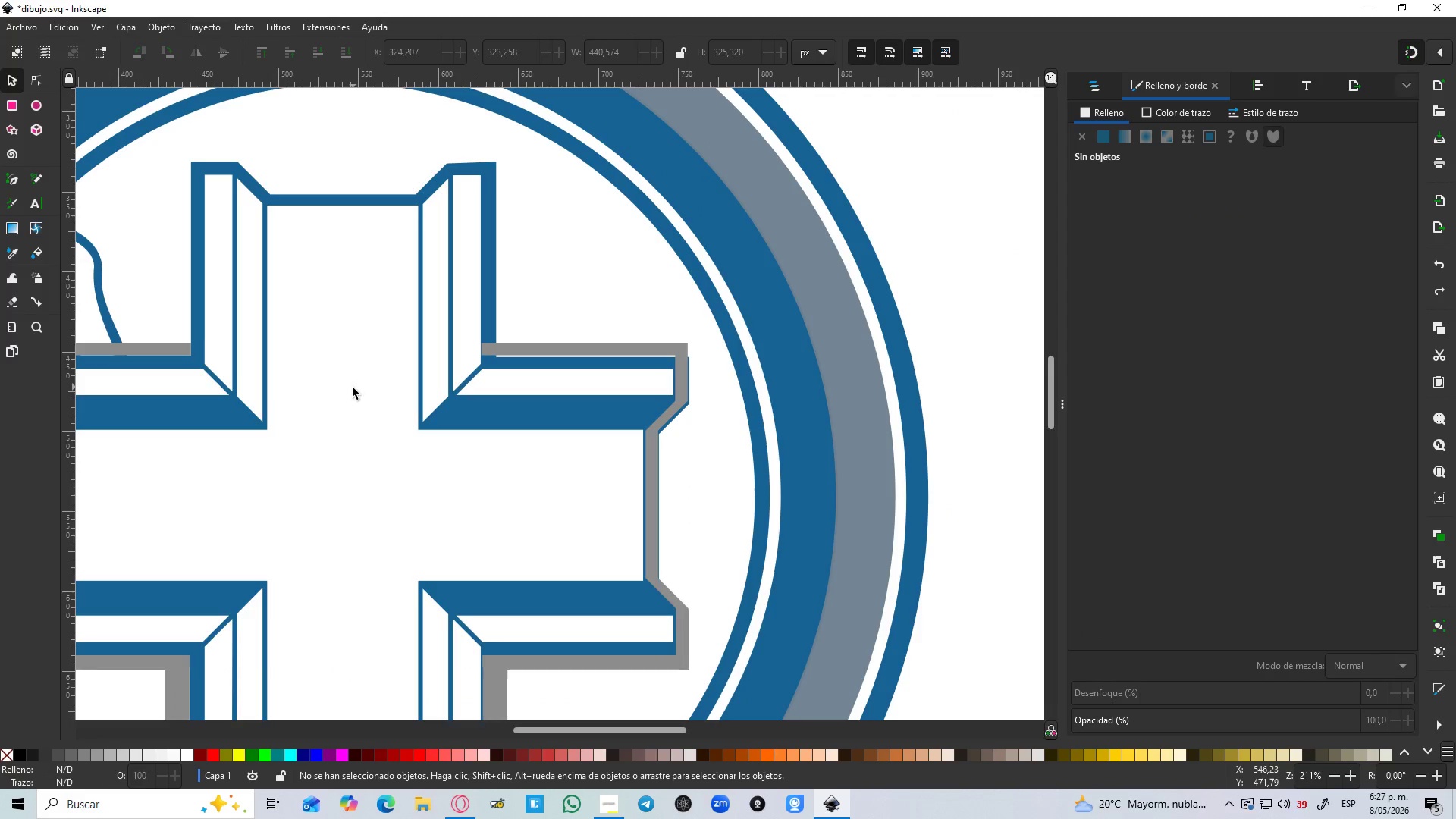 
key(Control+Z)
 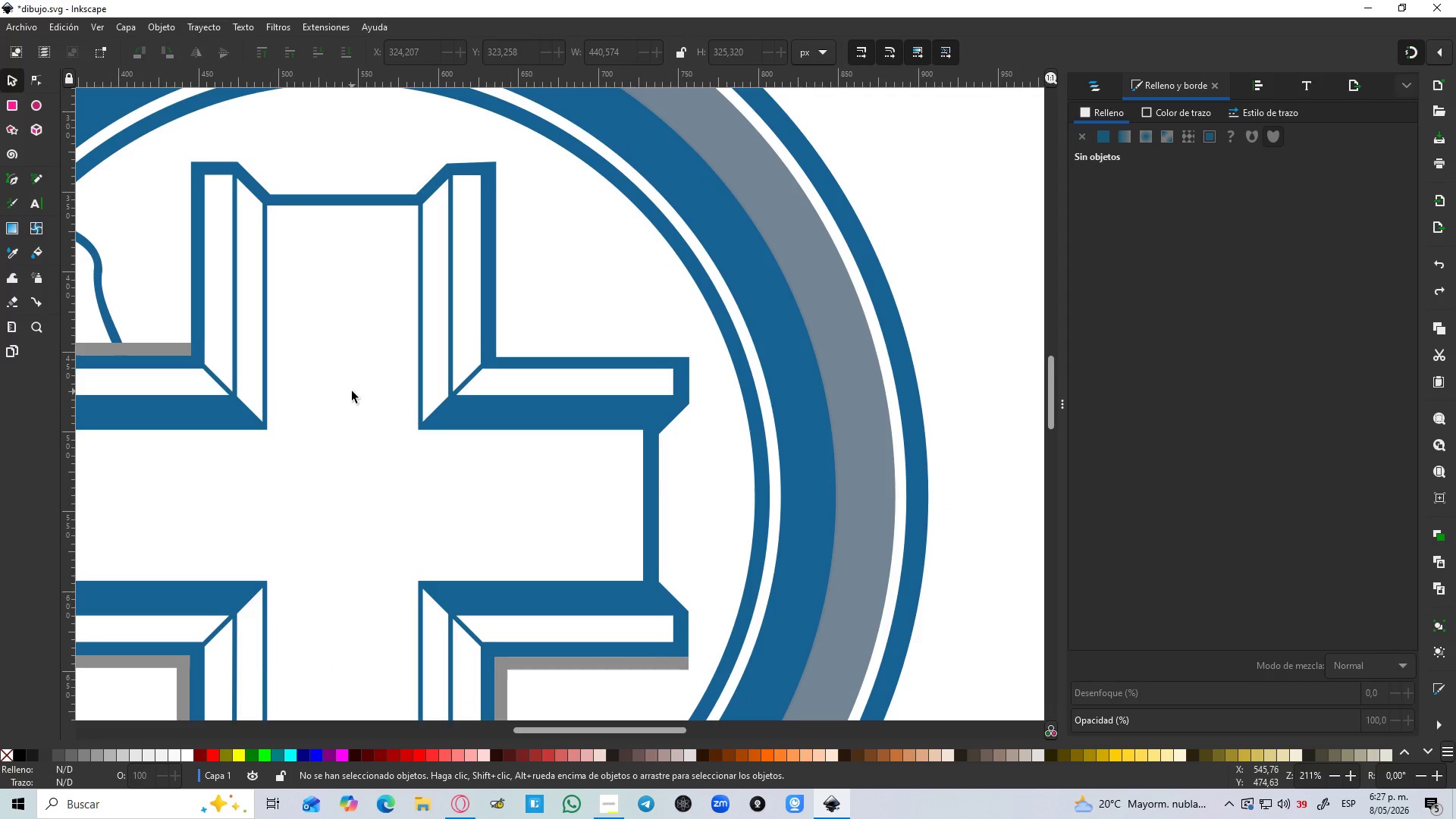 
scroll: coordinate [350, 397], scroll_direction: down, amount: 4.0
 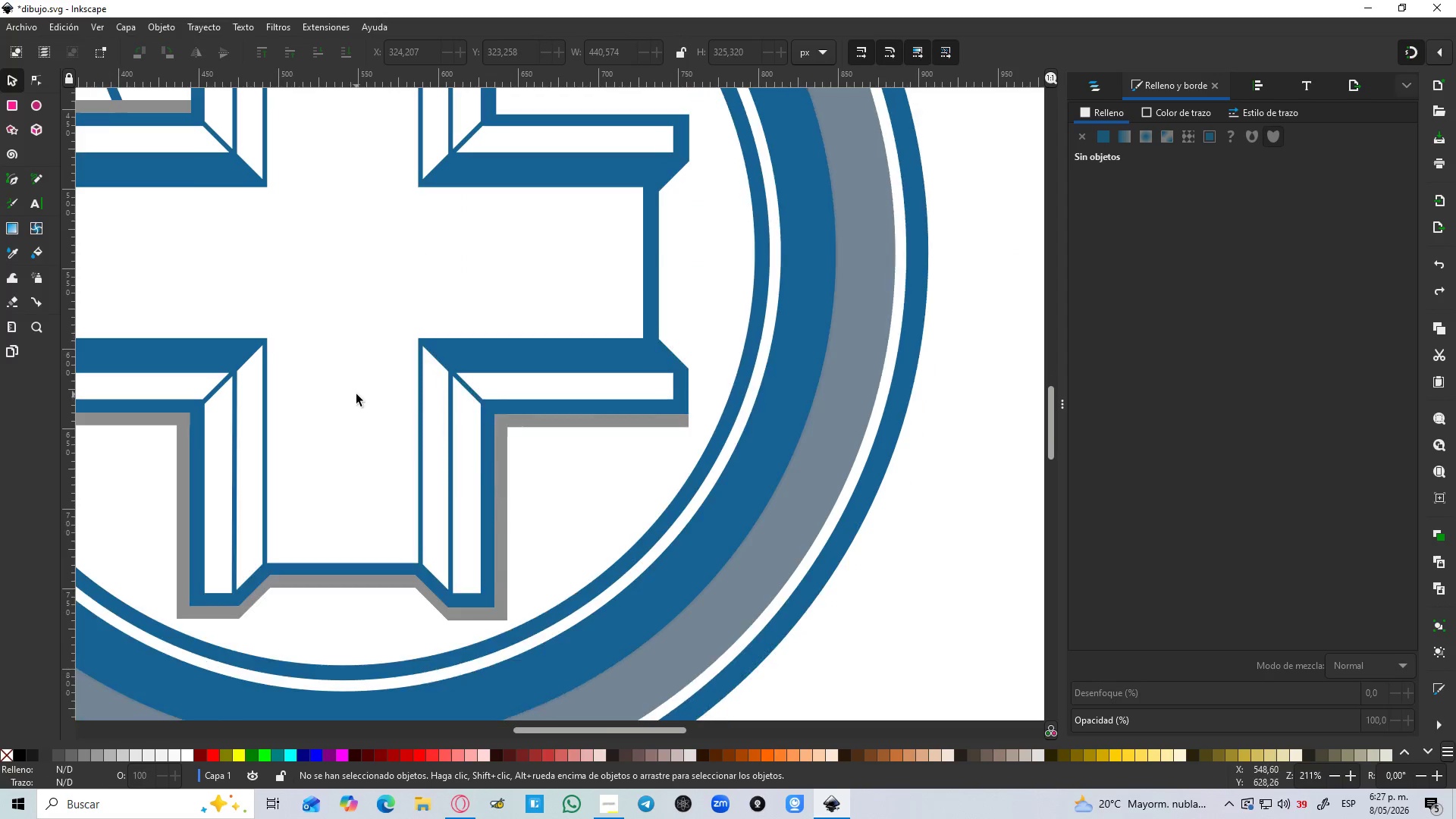 
key(Control+Z)
 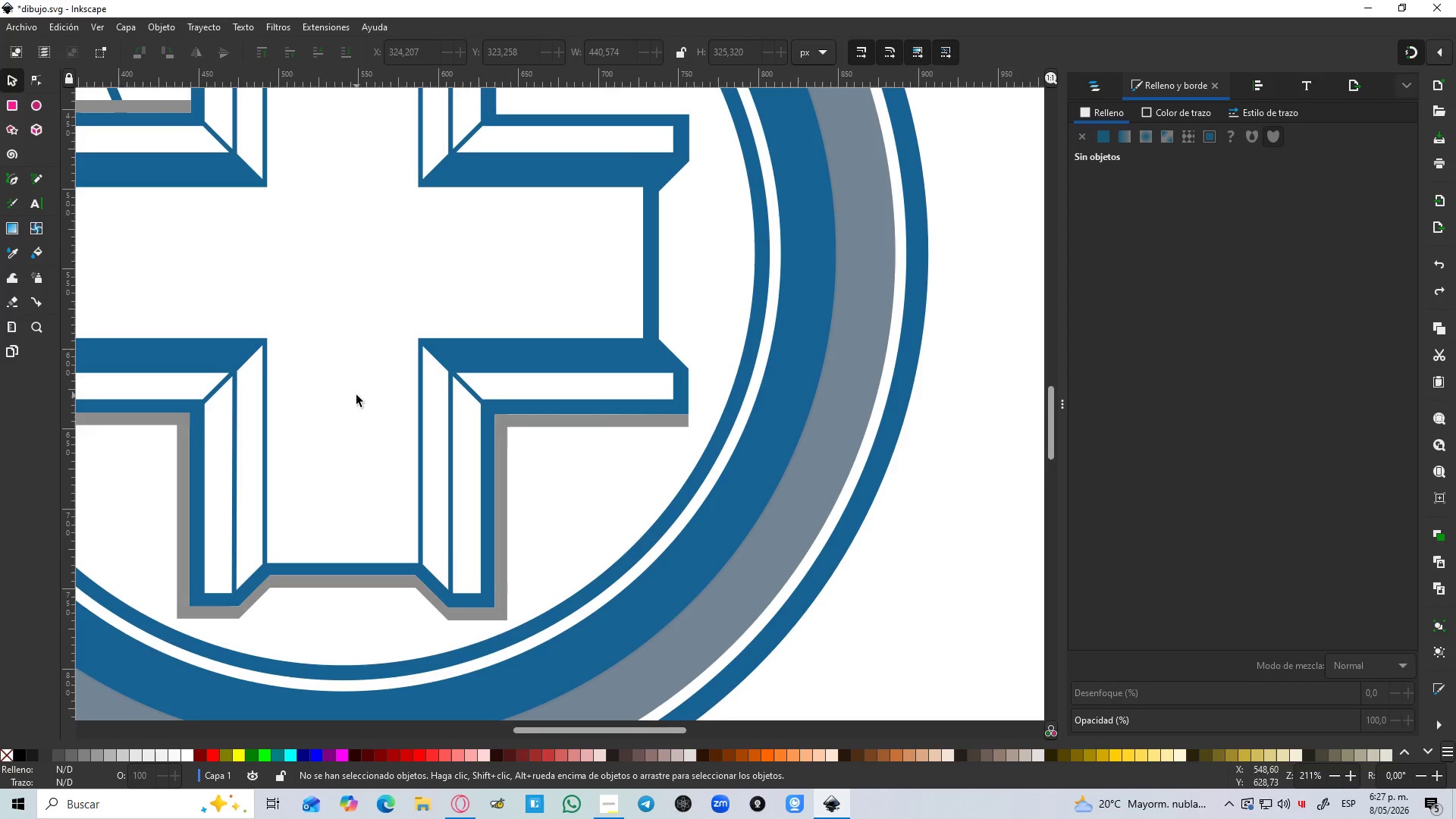 
key(Control+Z)
 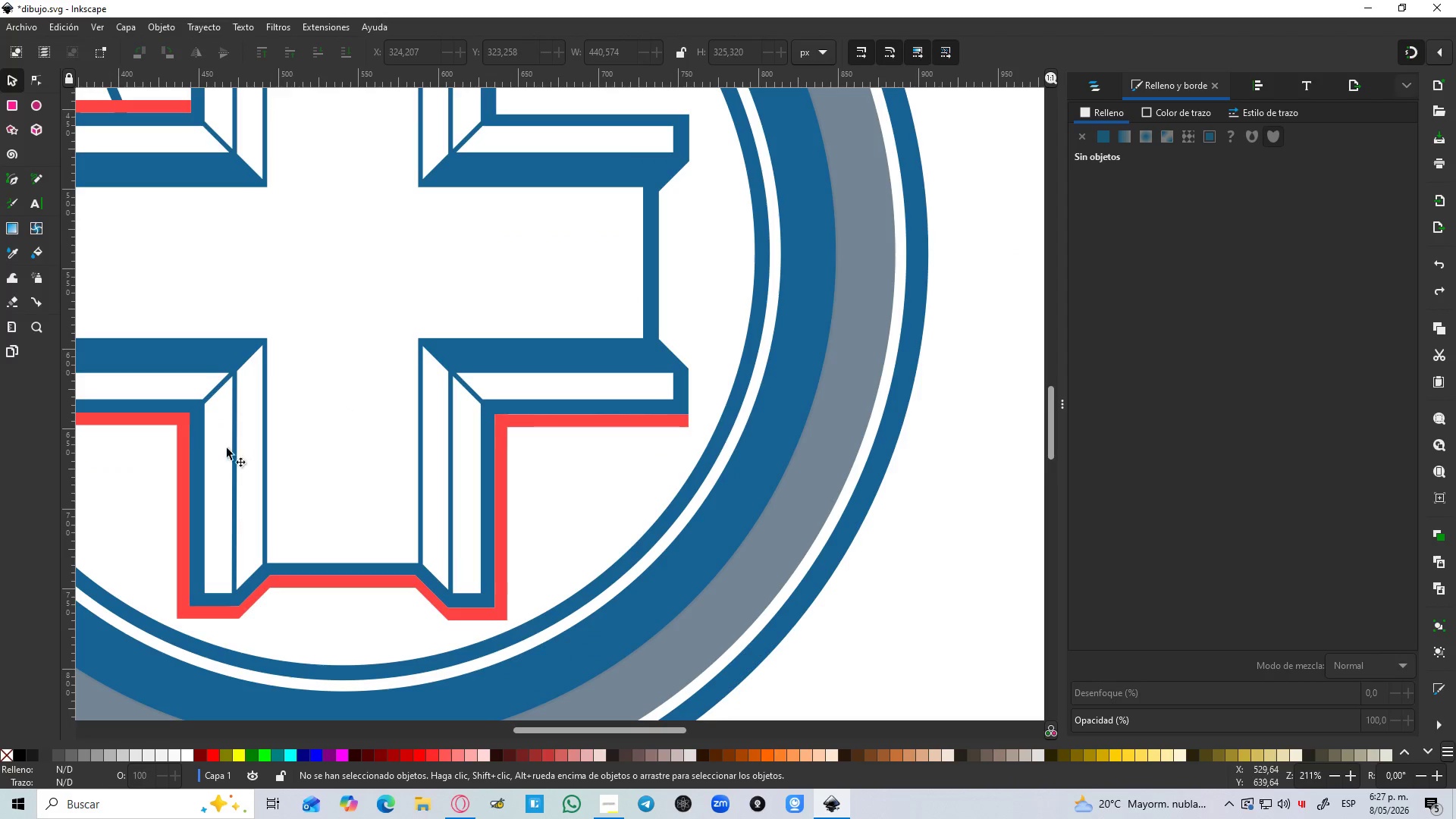 
hold_key(key=Space, duration=0.41)
 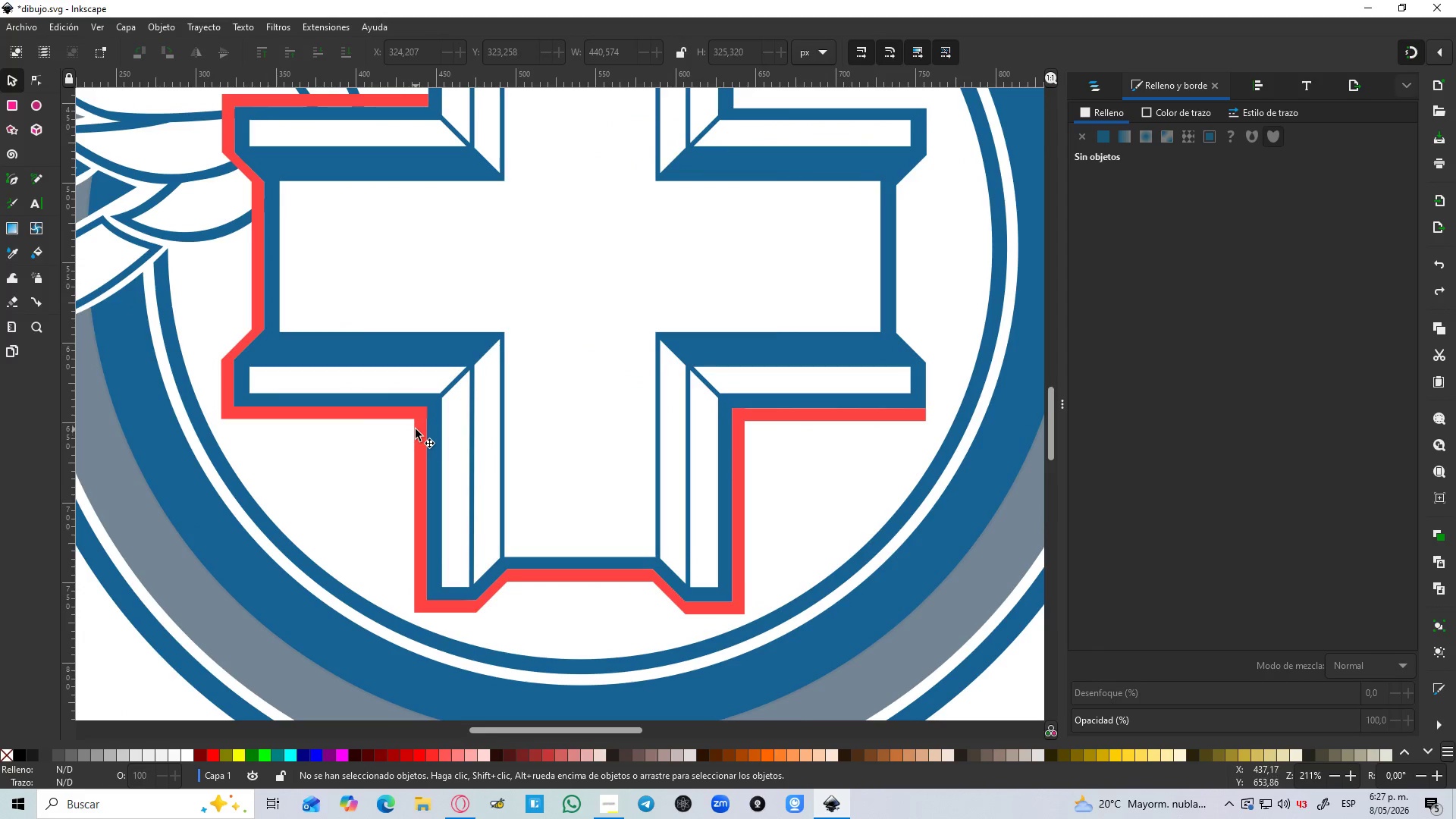 
left_click([416, 429])
 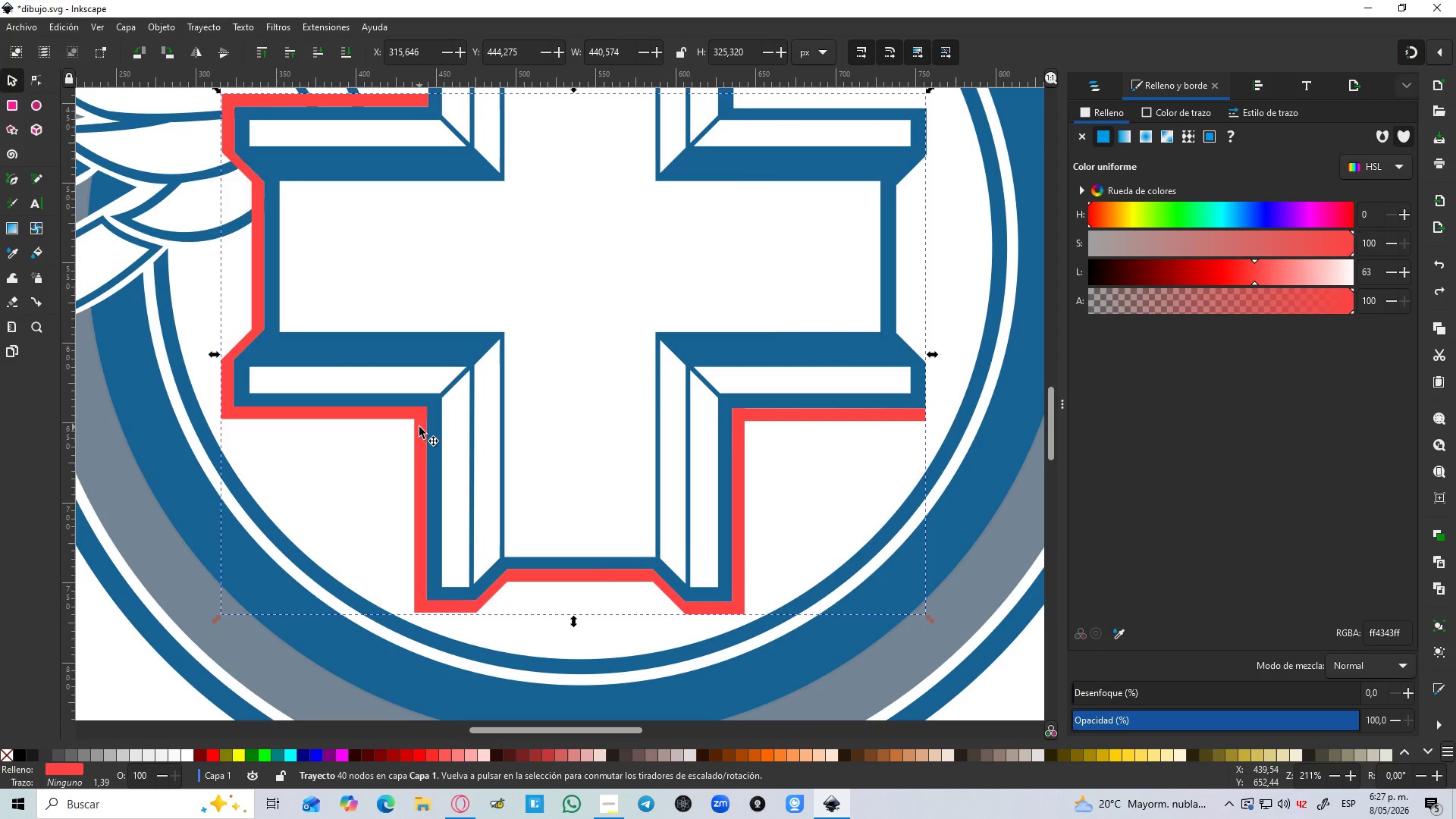 
key(Control+Z)
 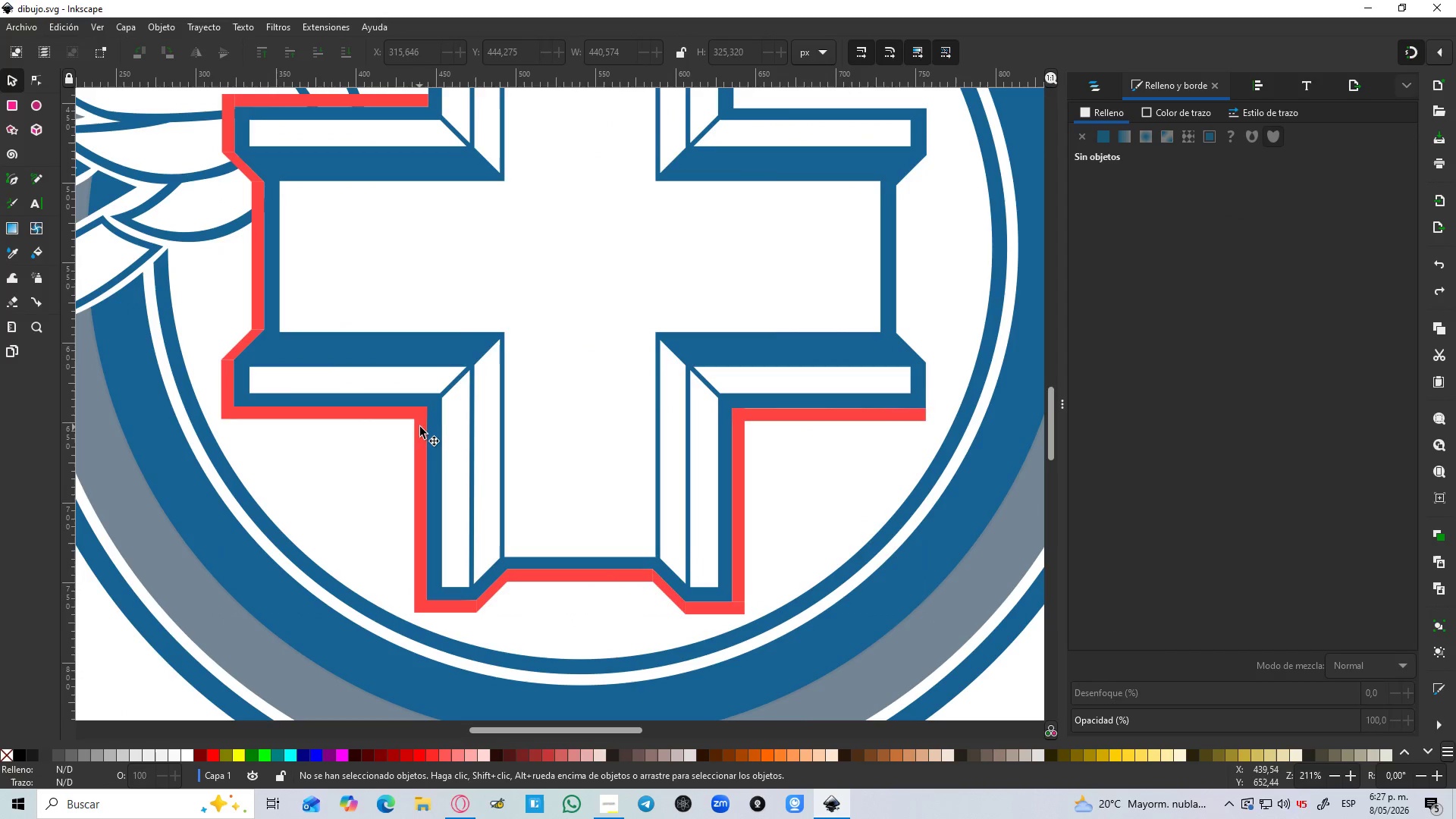 
left_click([421, 427])
 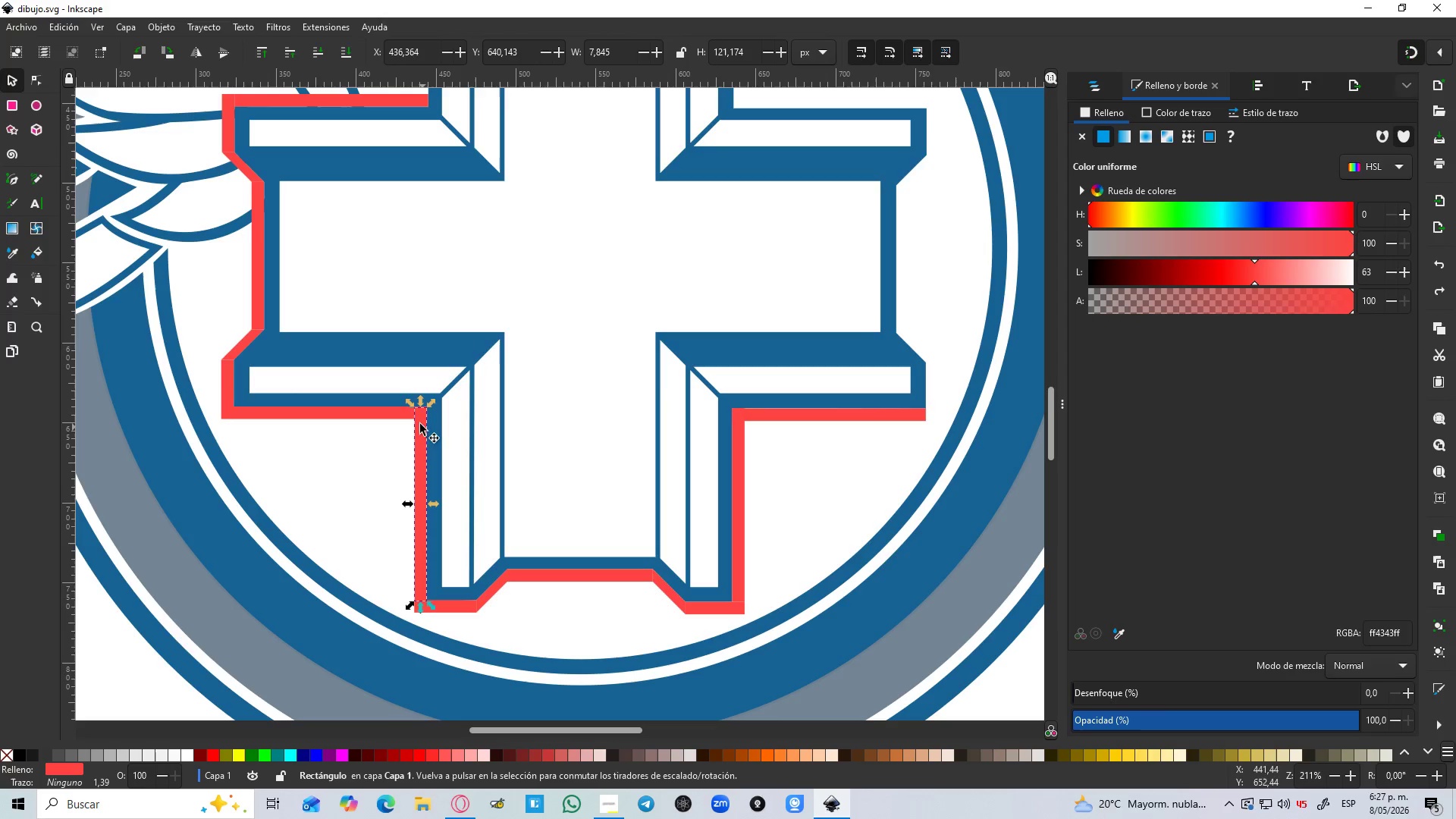 
hold_key(key=ControlLeft, duration=0.89)
scroll: coordinate [410, 415], scroll_direction: up, amount: 6.0
 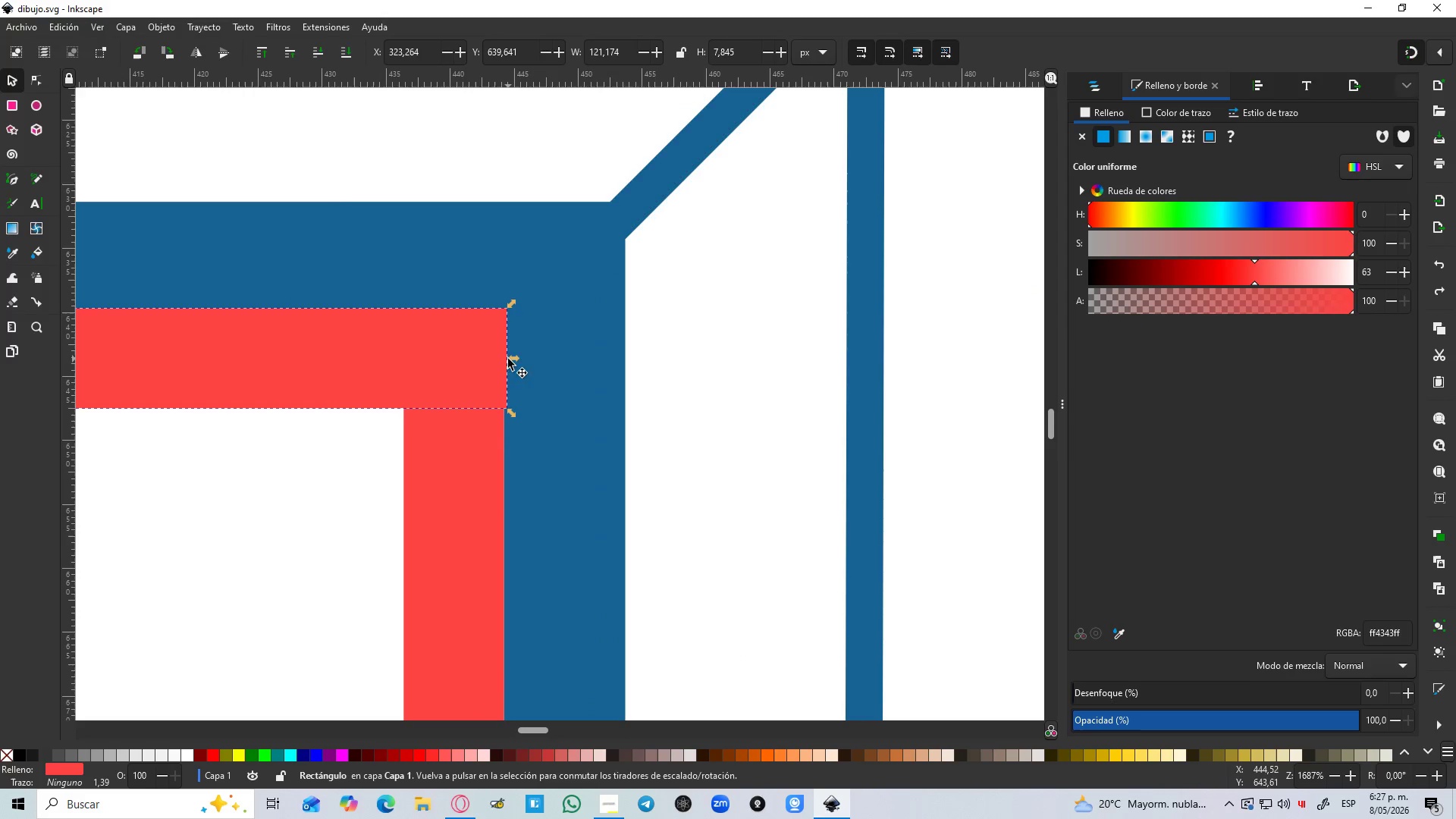 
left_click_drag(start_coordinate=[513, 357], to_coordinate=[506, 359])
 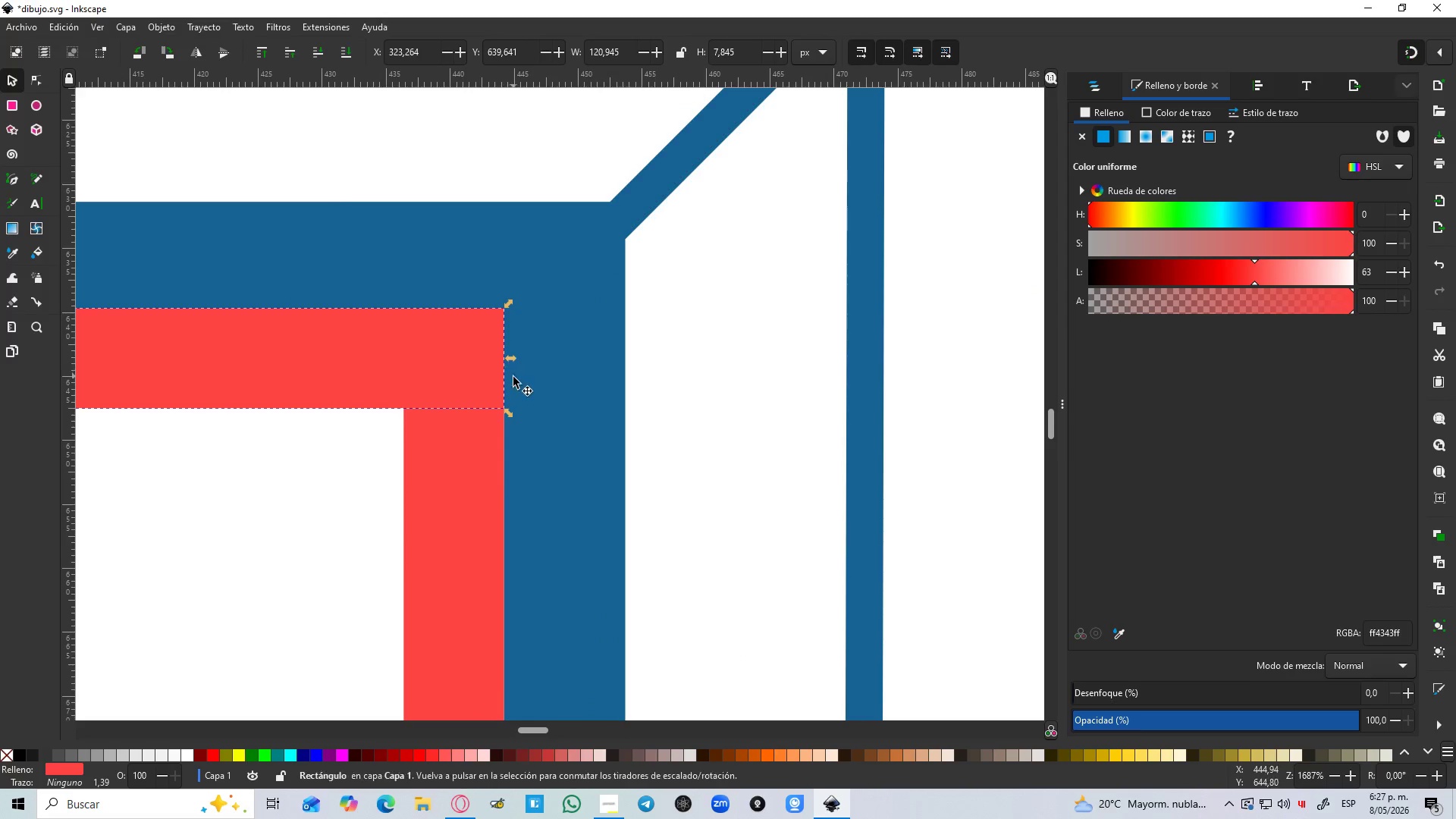 
hold_key(key=ControlLeft, duration=0.97)
scroll: coordinate [532, 457], scroll_direction: down, amount: 5.0
 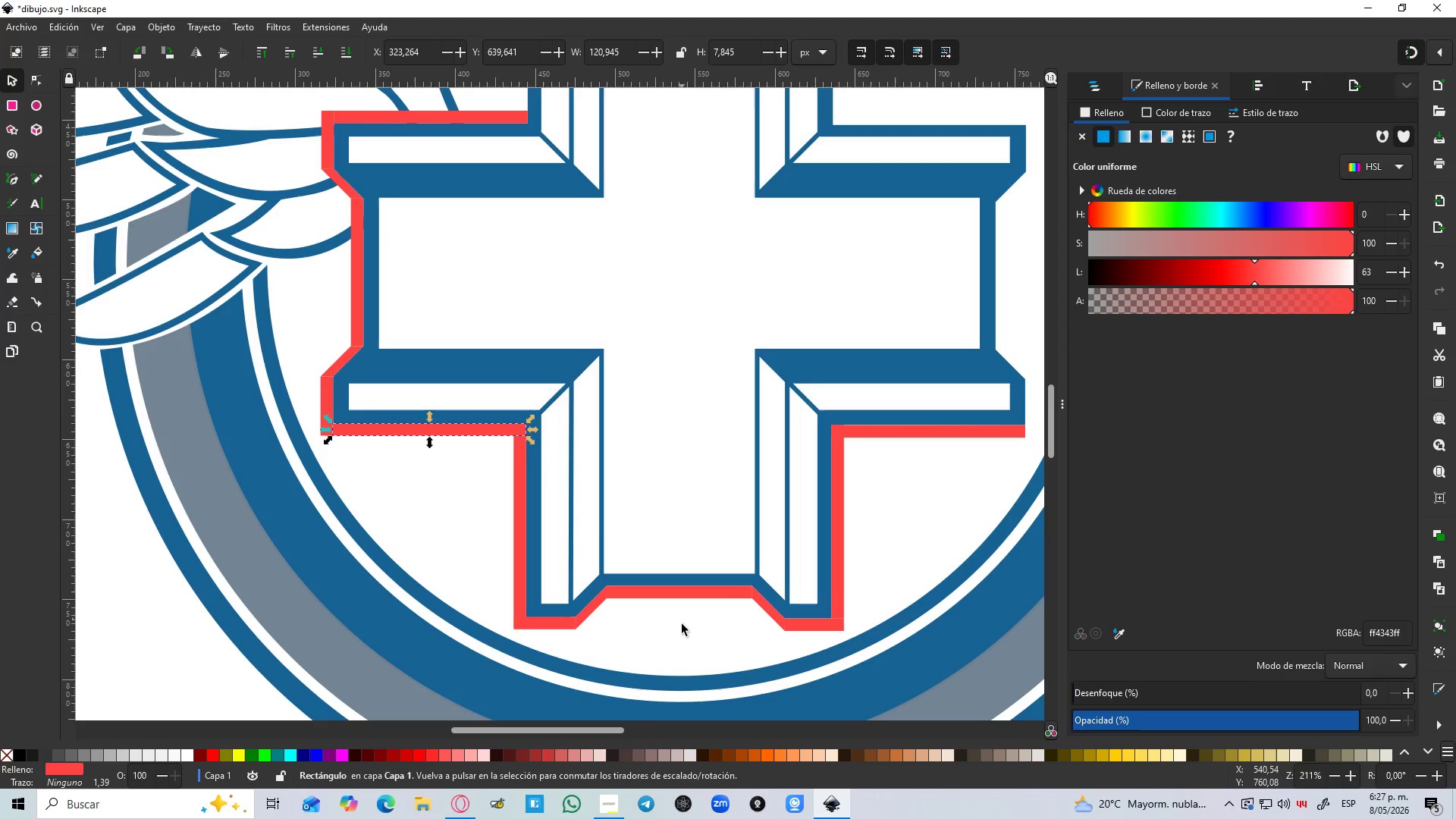 
left_click([680, 635])
 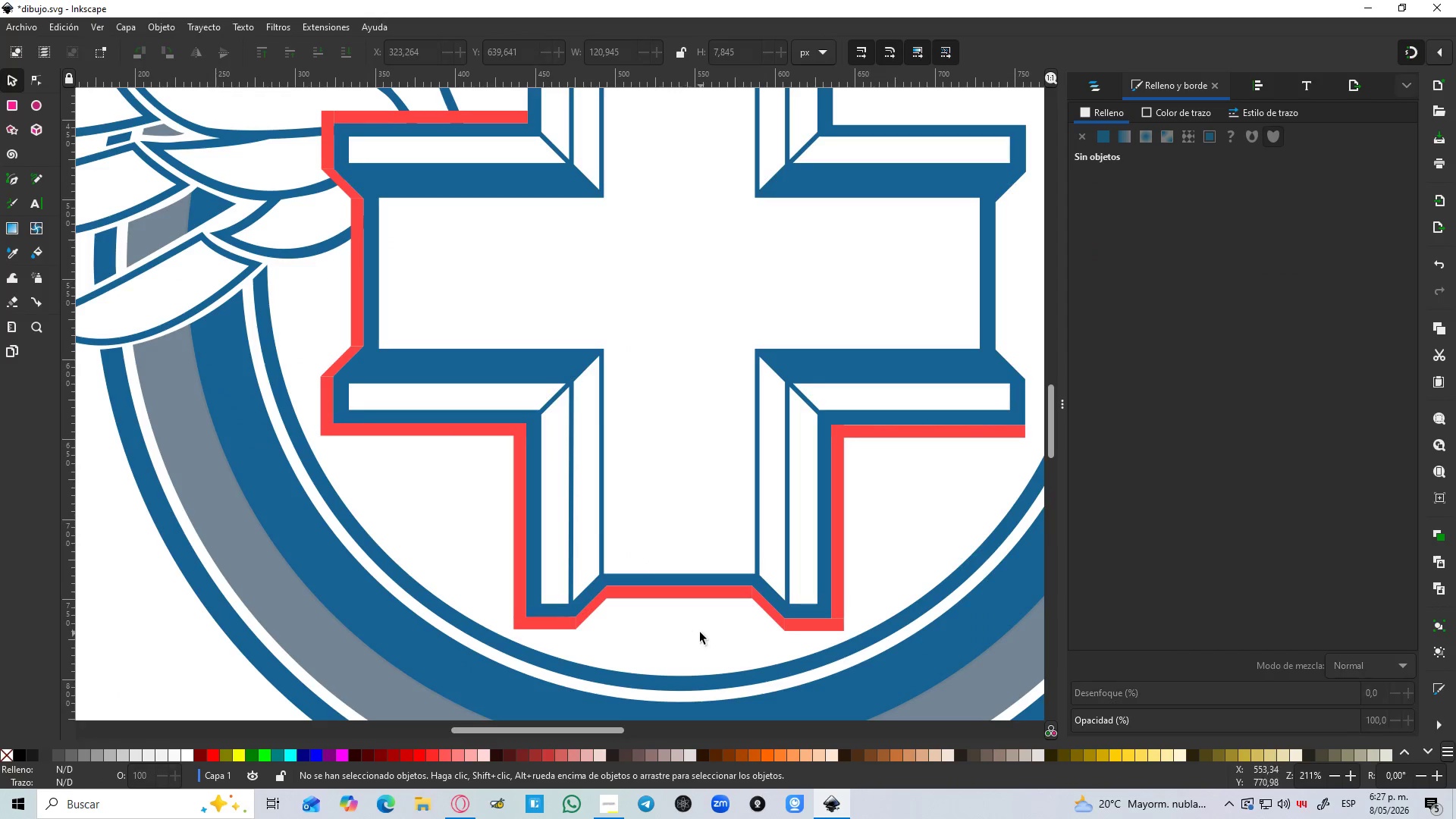 
hold_key(key=Space, duration=0.39)
 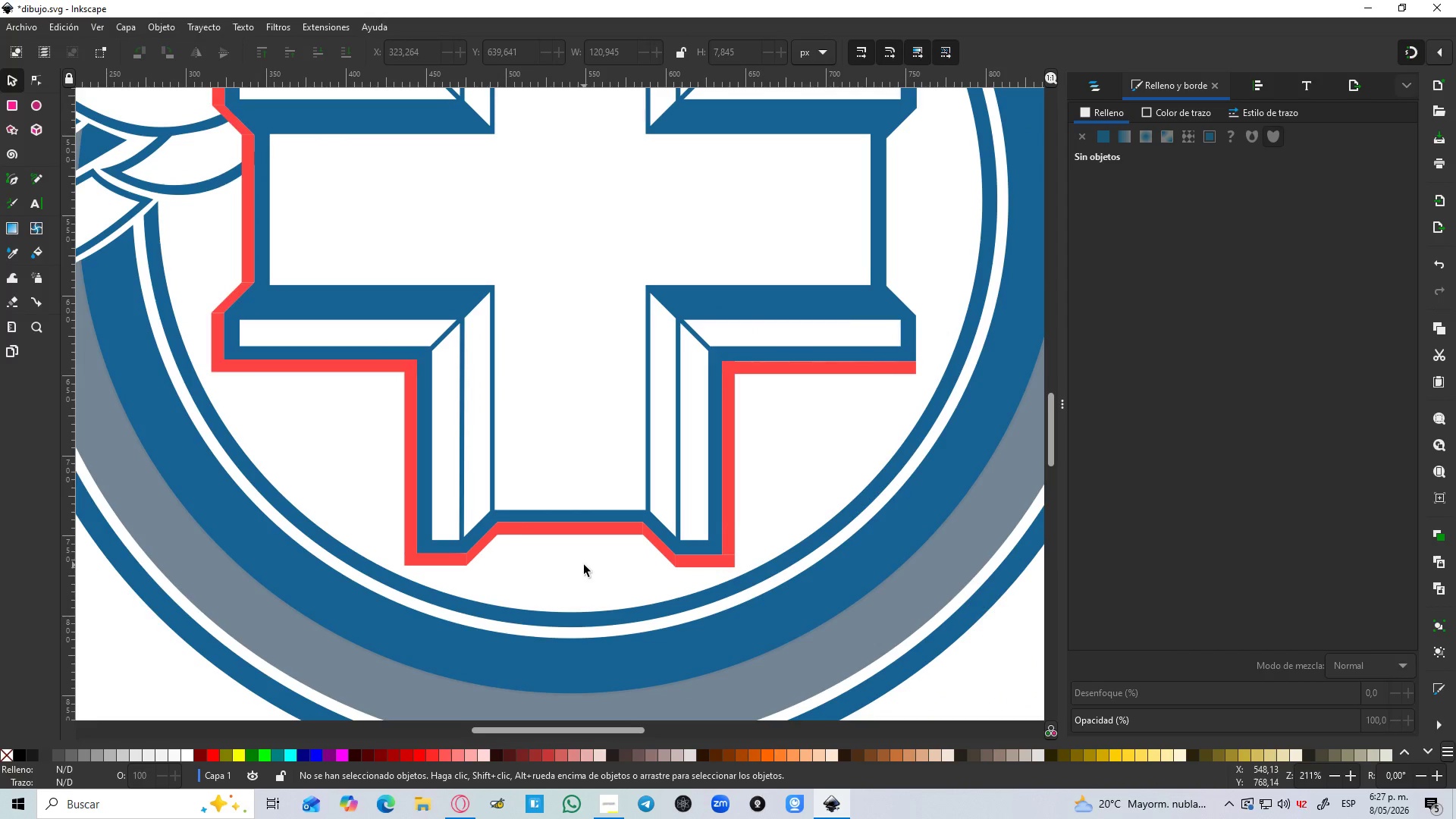 
key(Control+ControlLeft)
 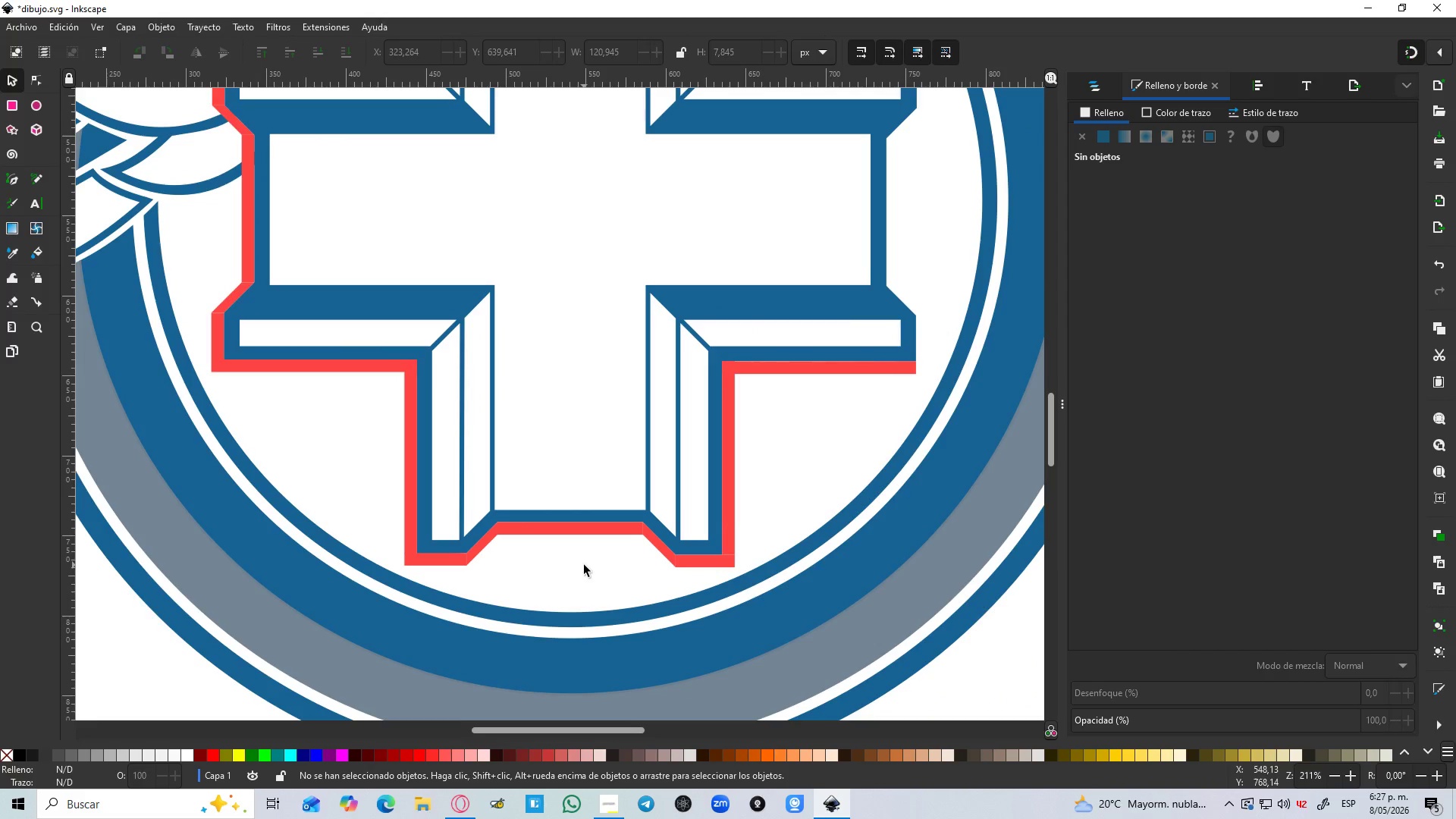 
key(Control+5)
 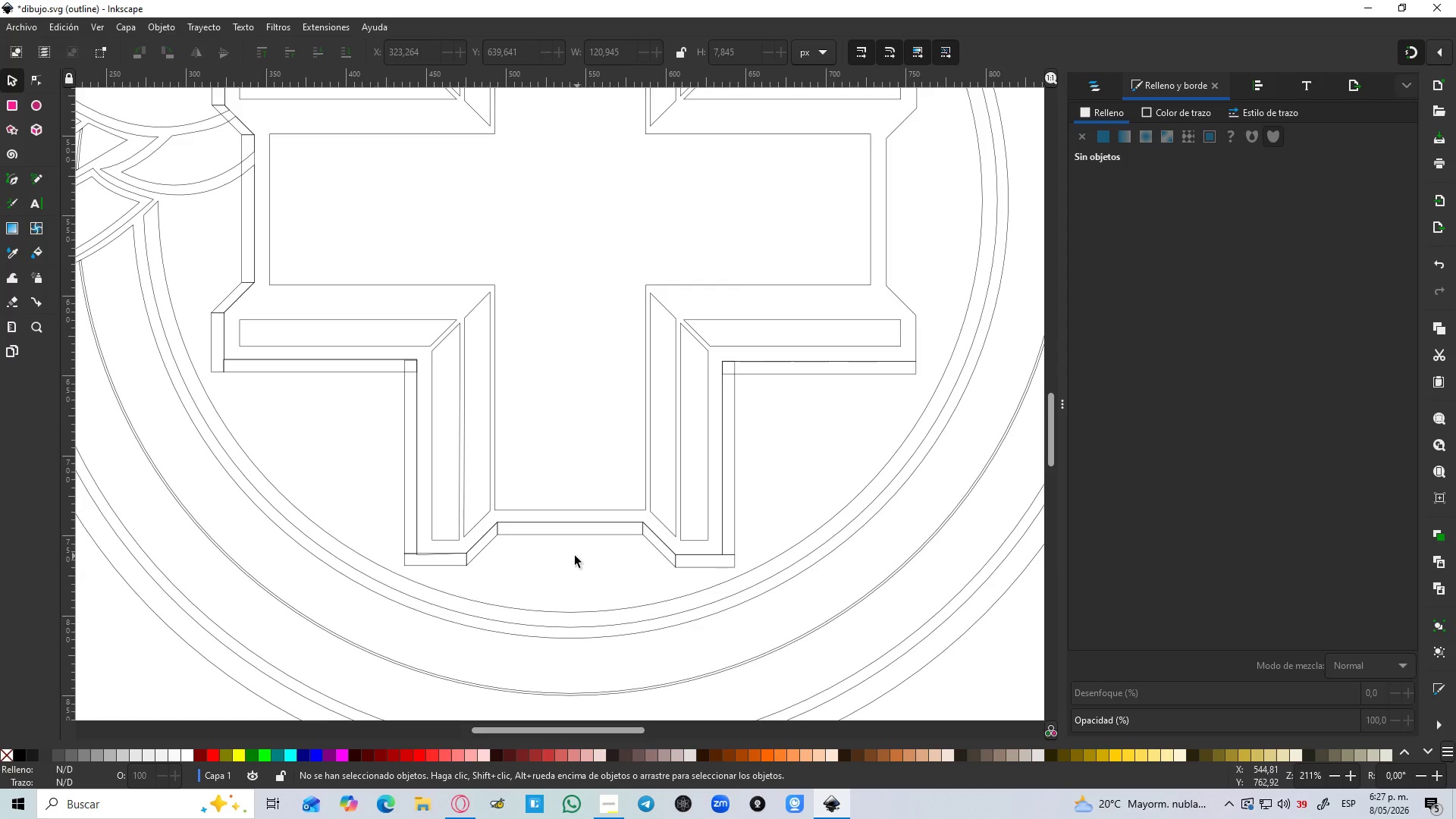 
hold_key(key=ControlLeft, duration=1.52)
scroll: coordinate [407, 559], scroll_direction: up, amount: 4.0
 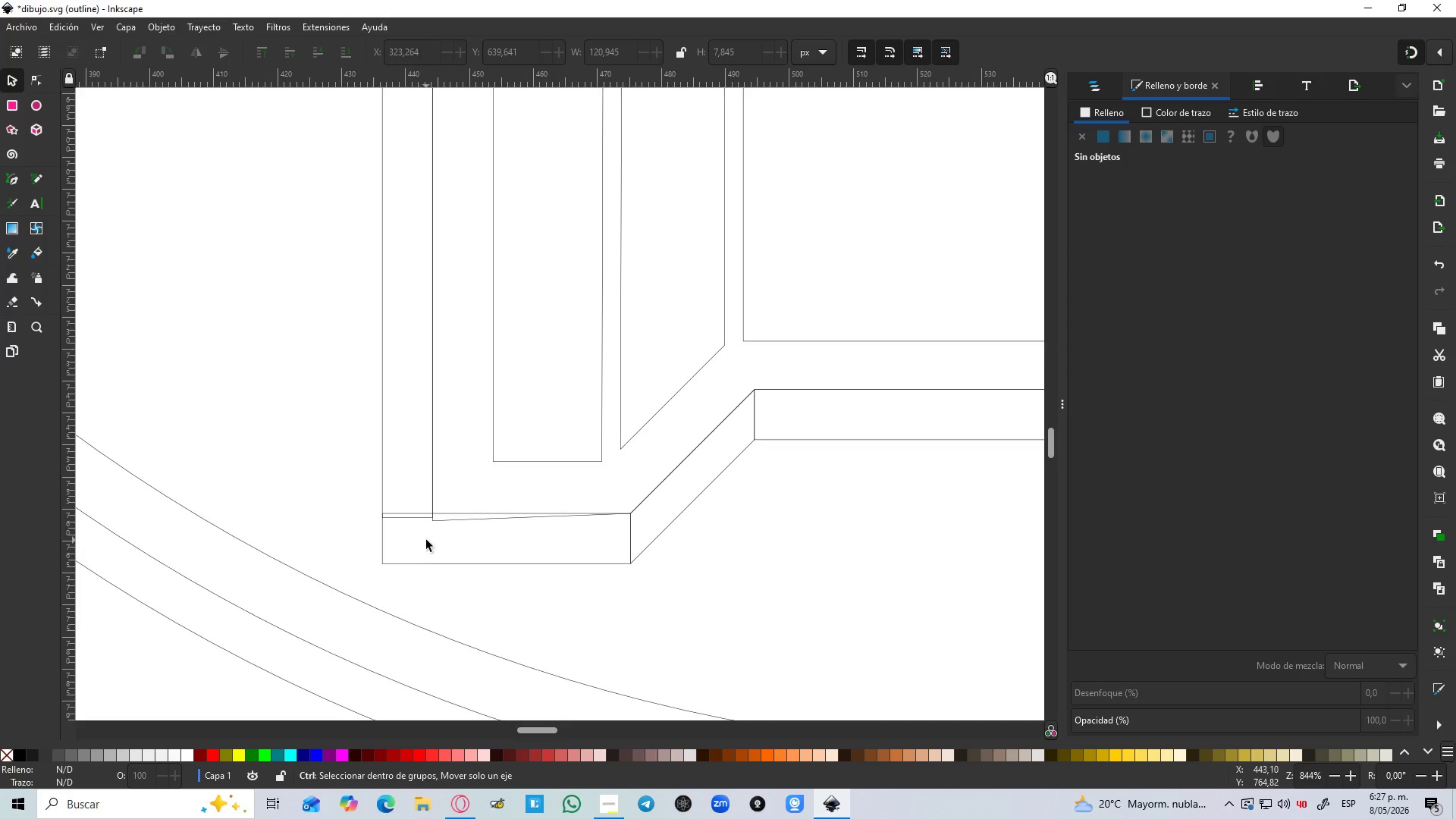 
key(Control+ControlLeft)
 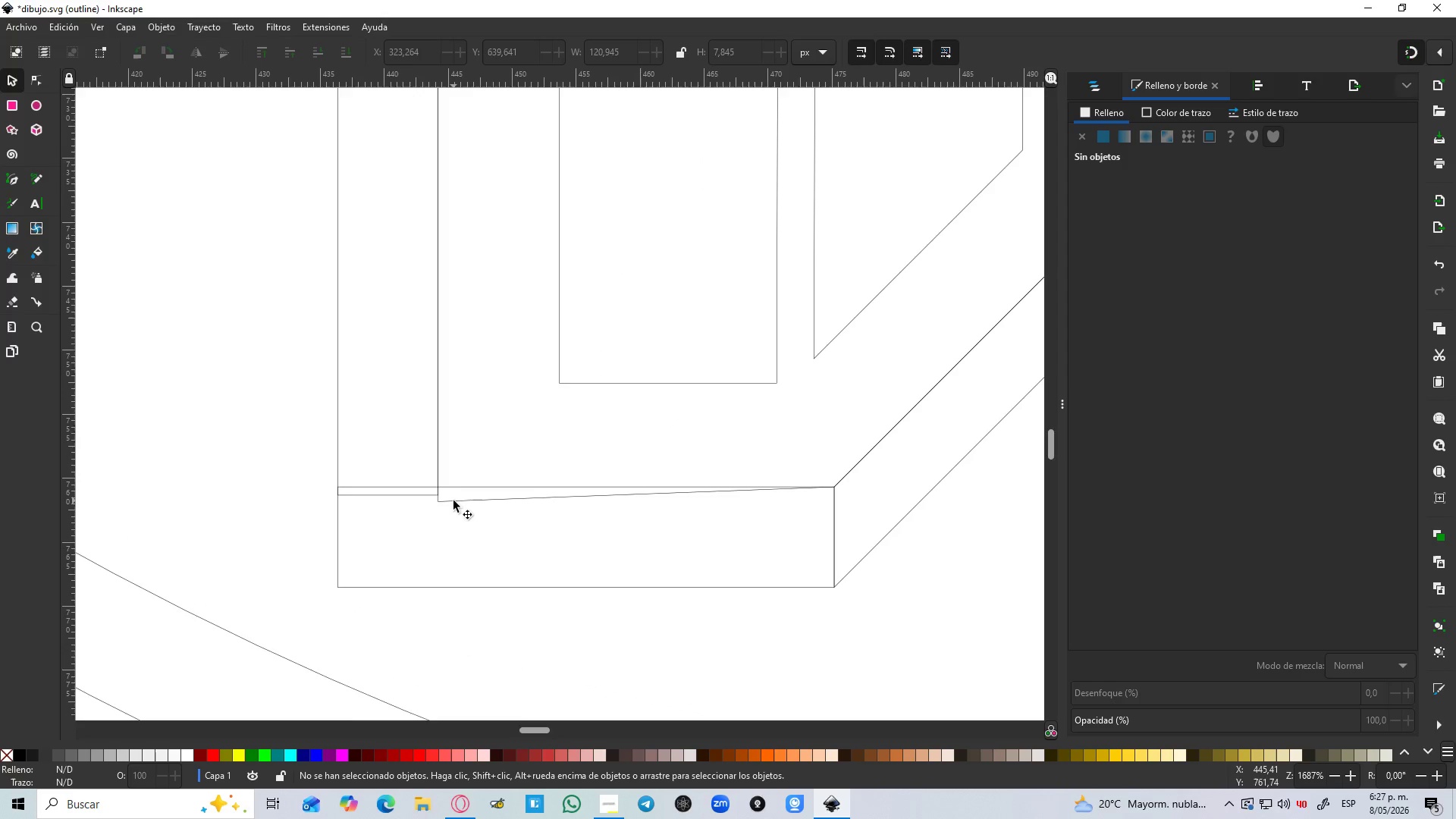 
scroll: coordinate [427, 540], scroll_direction: up, amount: 2.0
 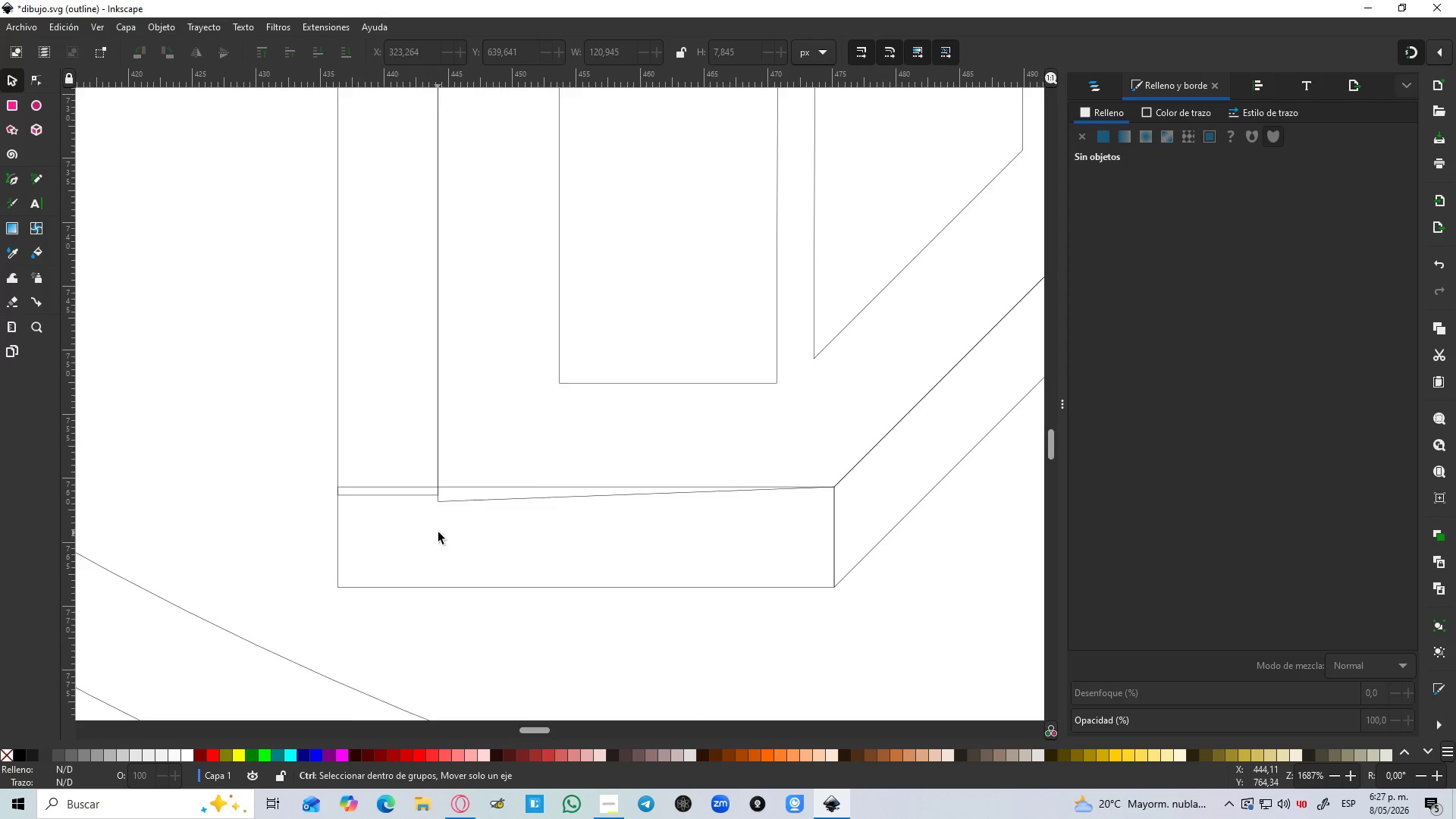 
left_click([453, 500])
 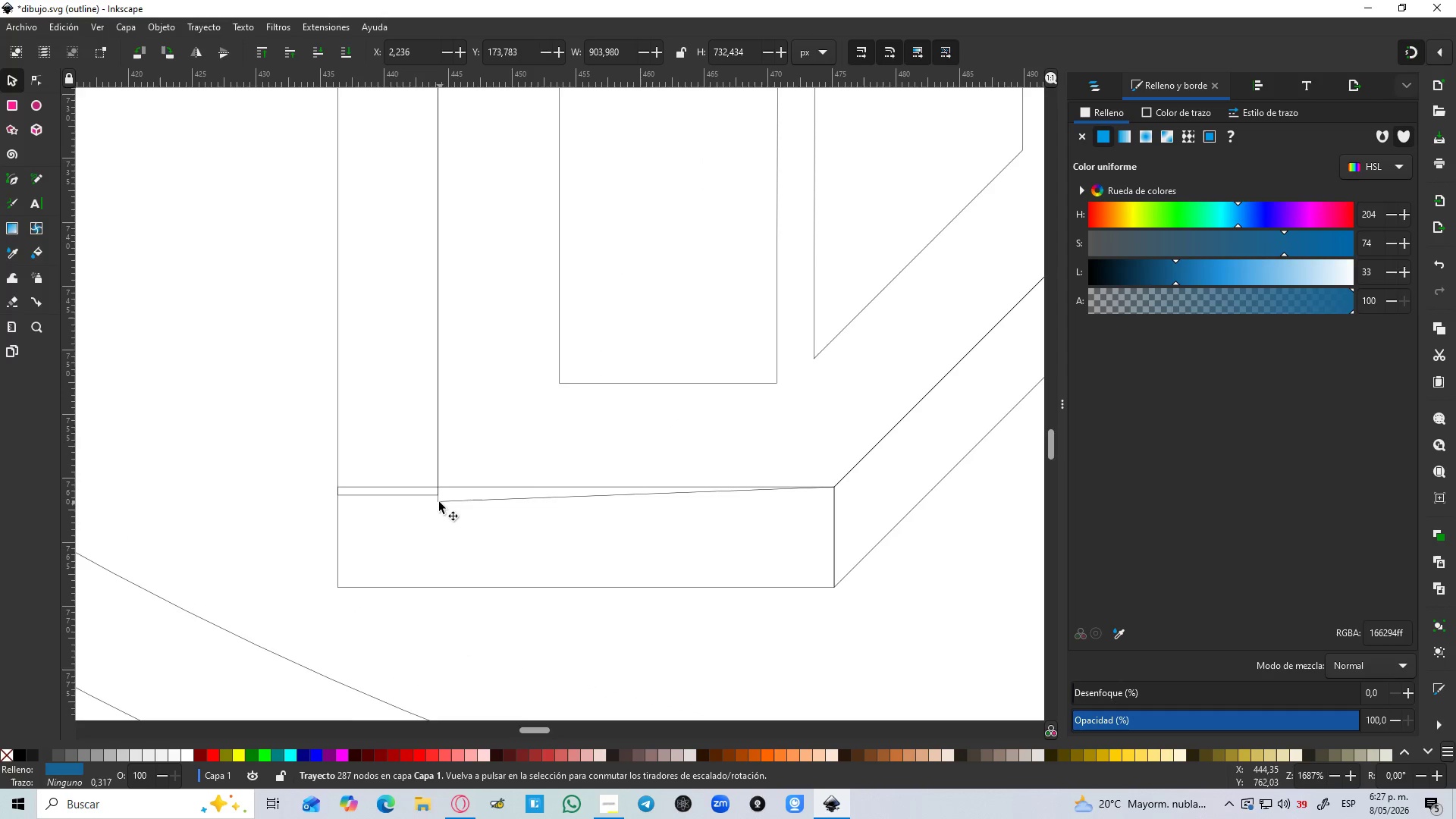 
left_click([439, 502])
 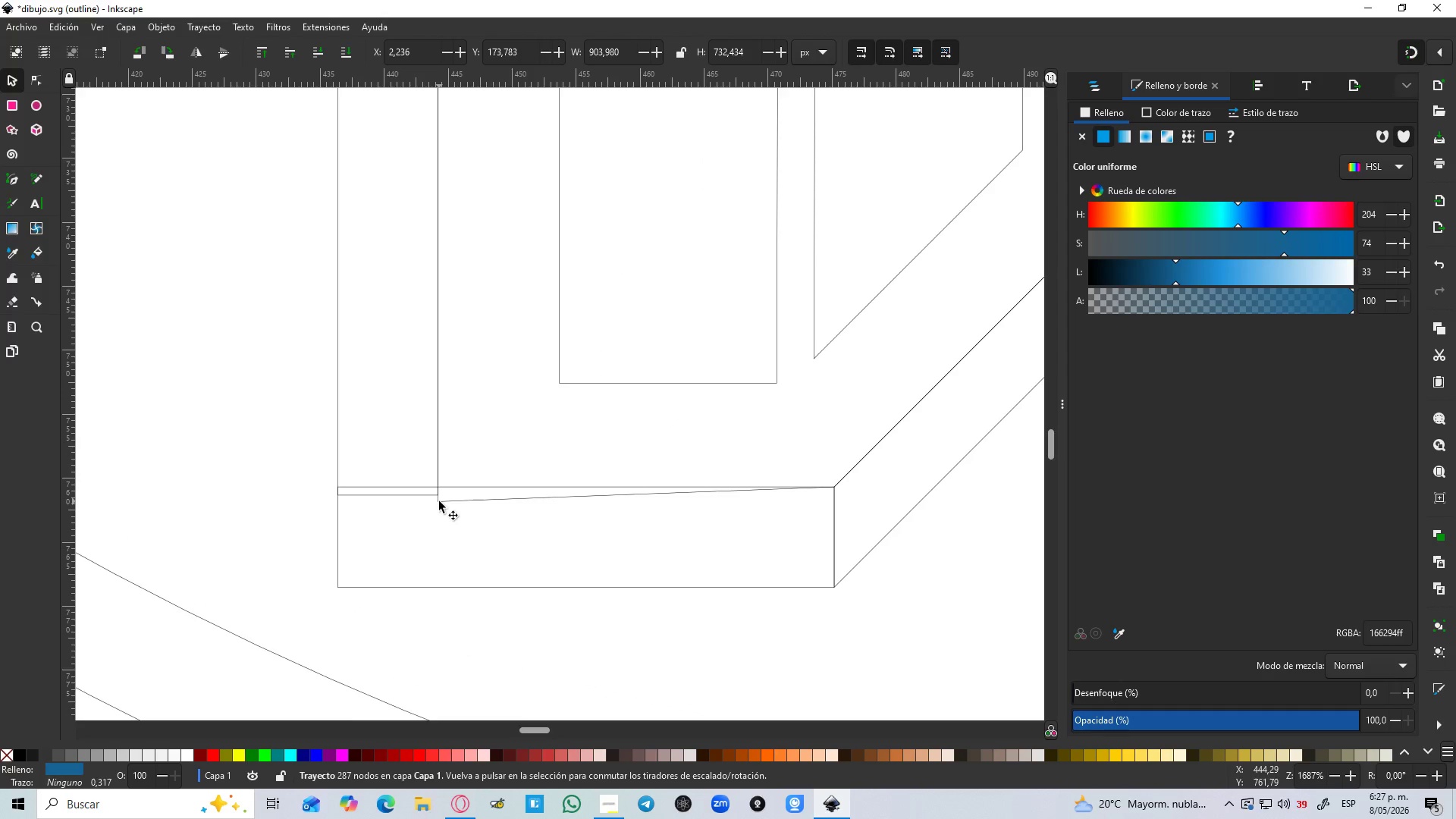 
key(N)
 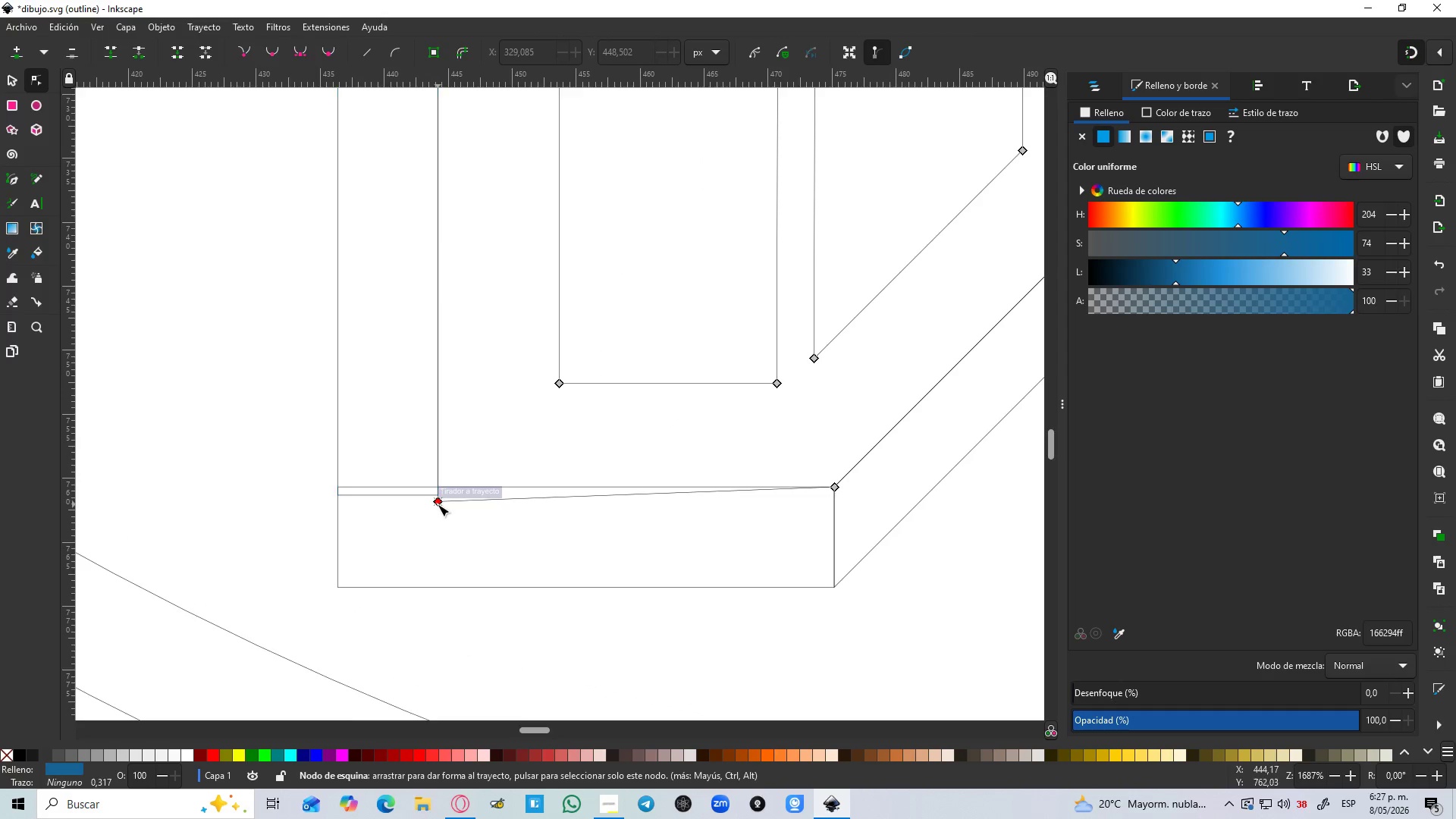 
left_click_drag(start_coordinate=[438, 504], to_coordinate=[442, 488])
 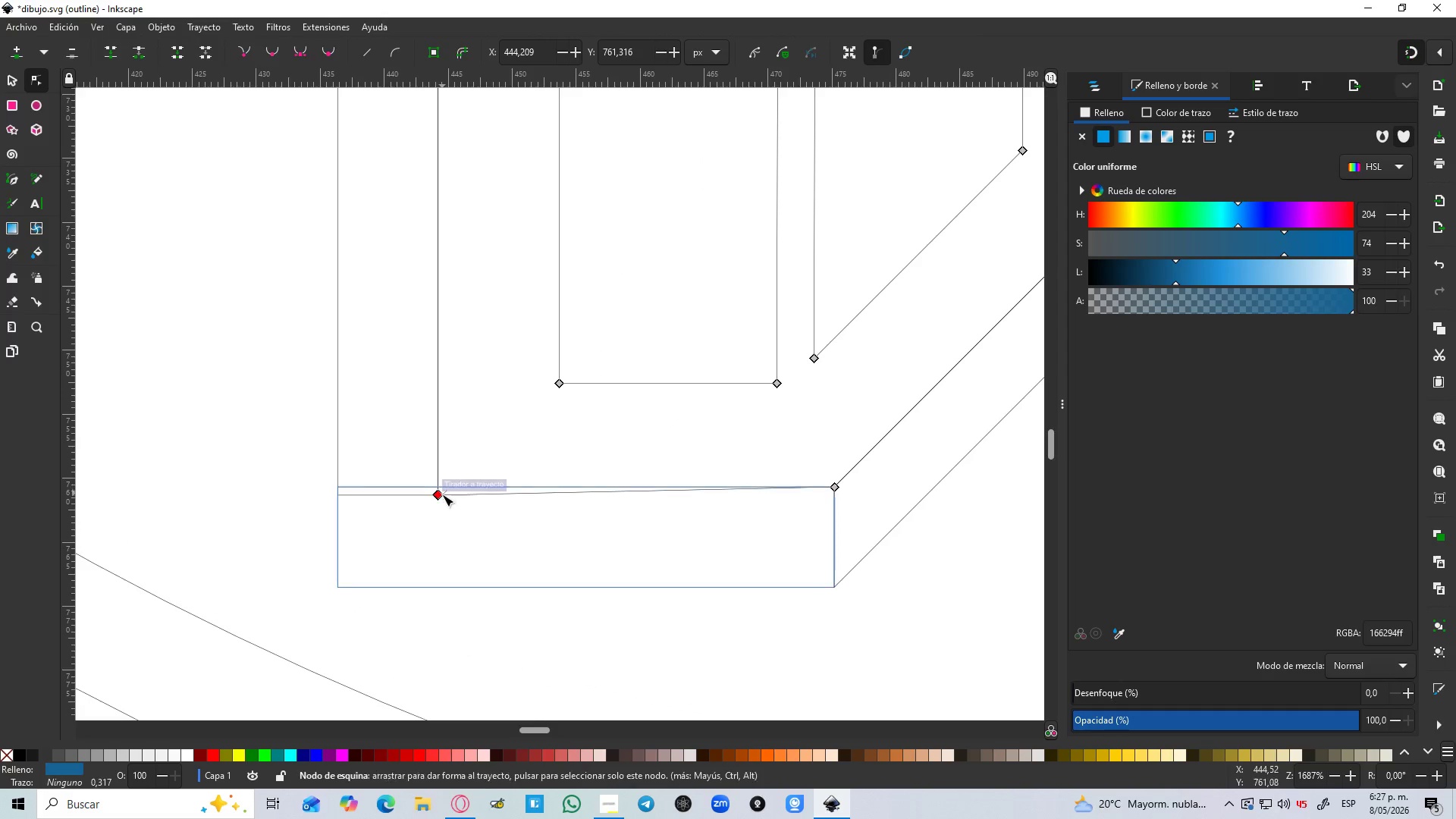 
hold_key(key=ControlLeft, duration=1.45)
scroll: coordinate [427, 481], scroll_direction: up, amount: 10.0
 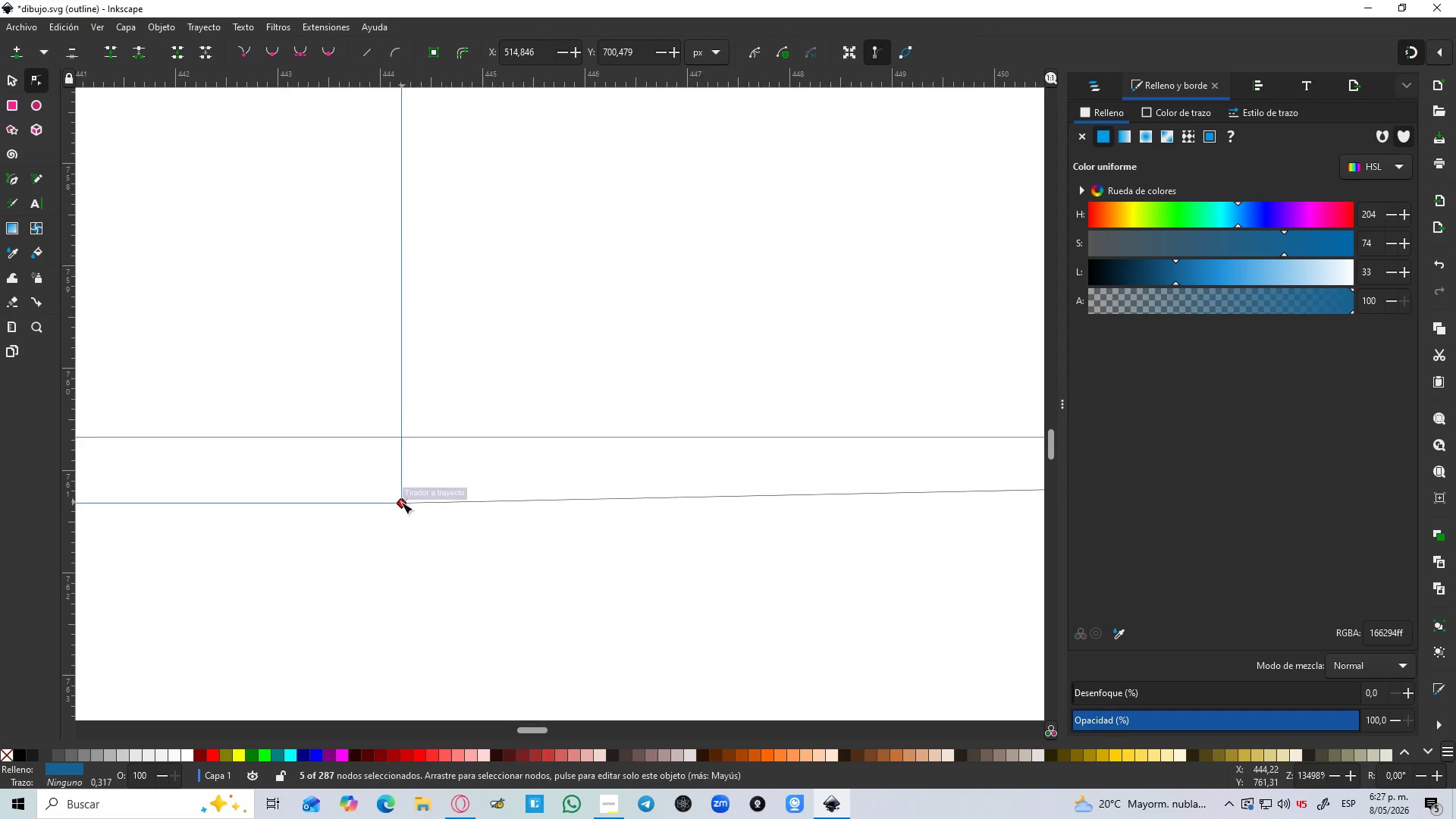 
left_click_drag(start_coordinate=[400, 502], to_coordinate=[400, 436])
 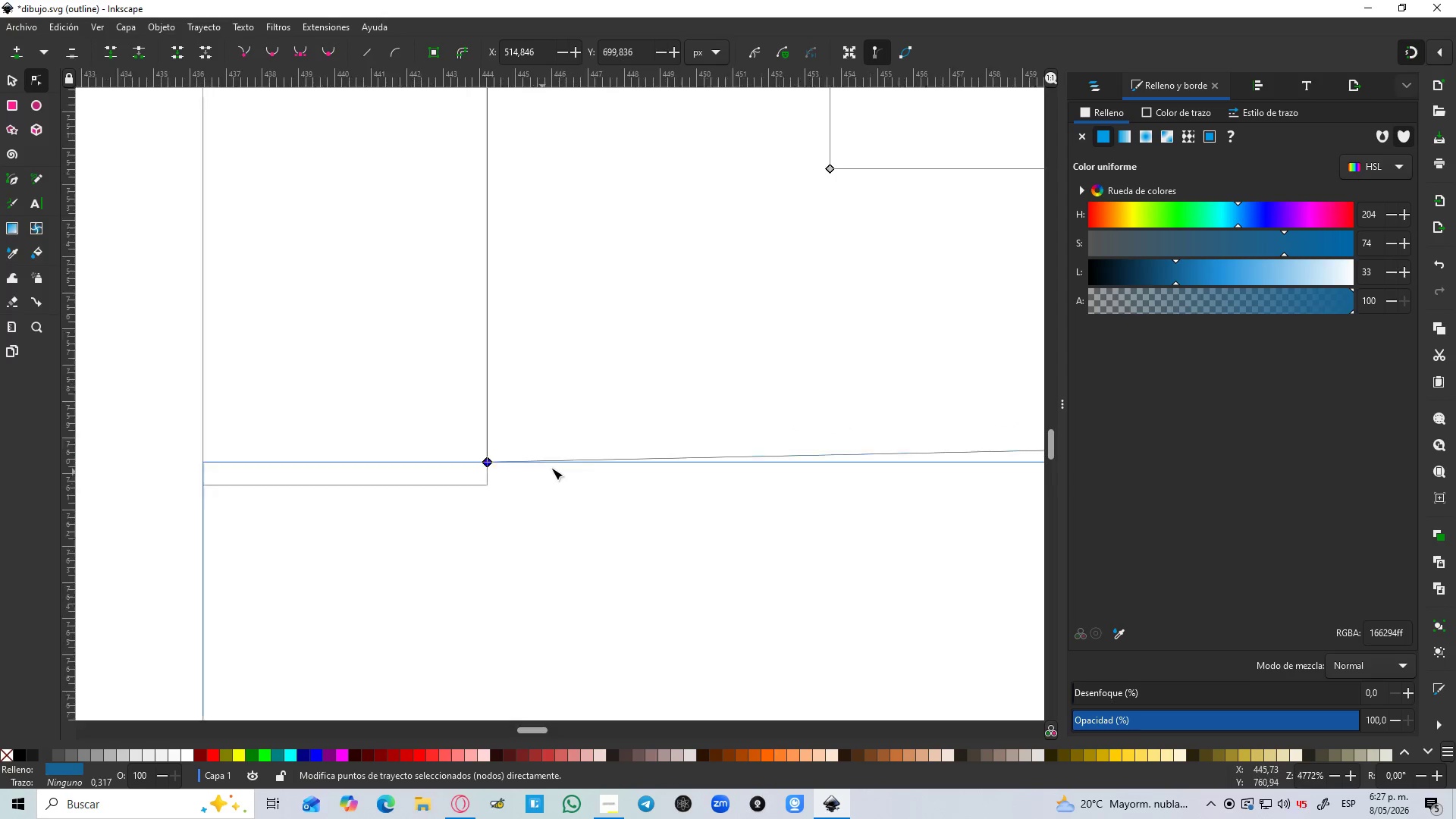 
hold_key(key=ControlLeft, duration=1.5)
 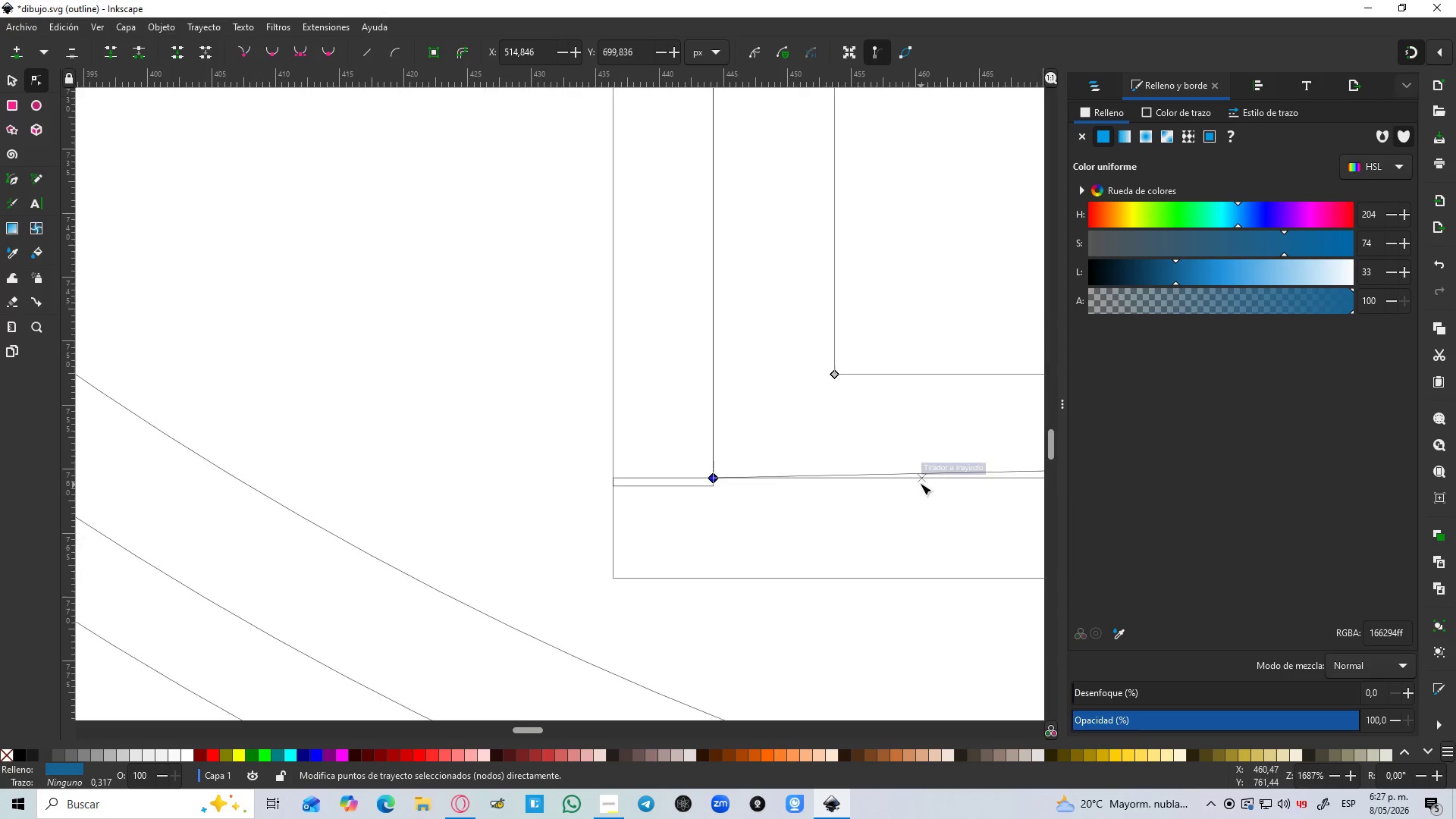 
hold_key(key=ControlLeft, duration=0.53)
 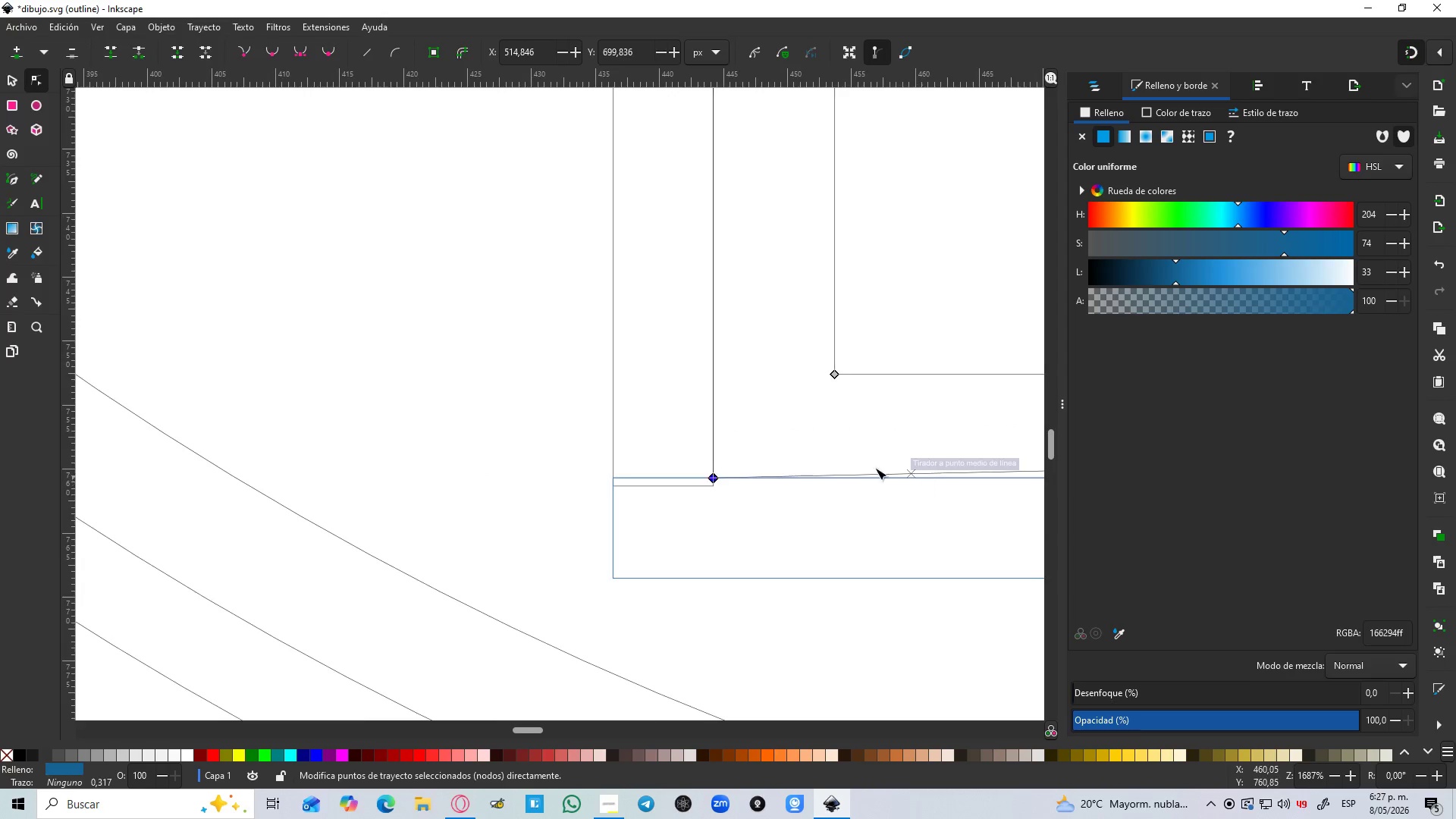 
hold_key(key=Space, duration=0.44)
 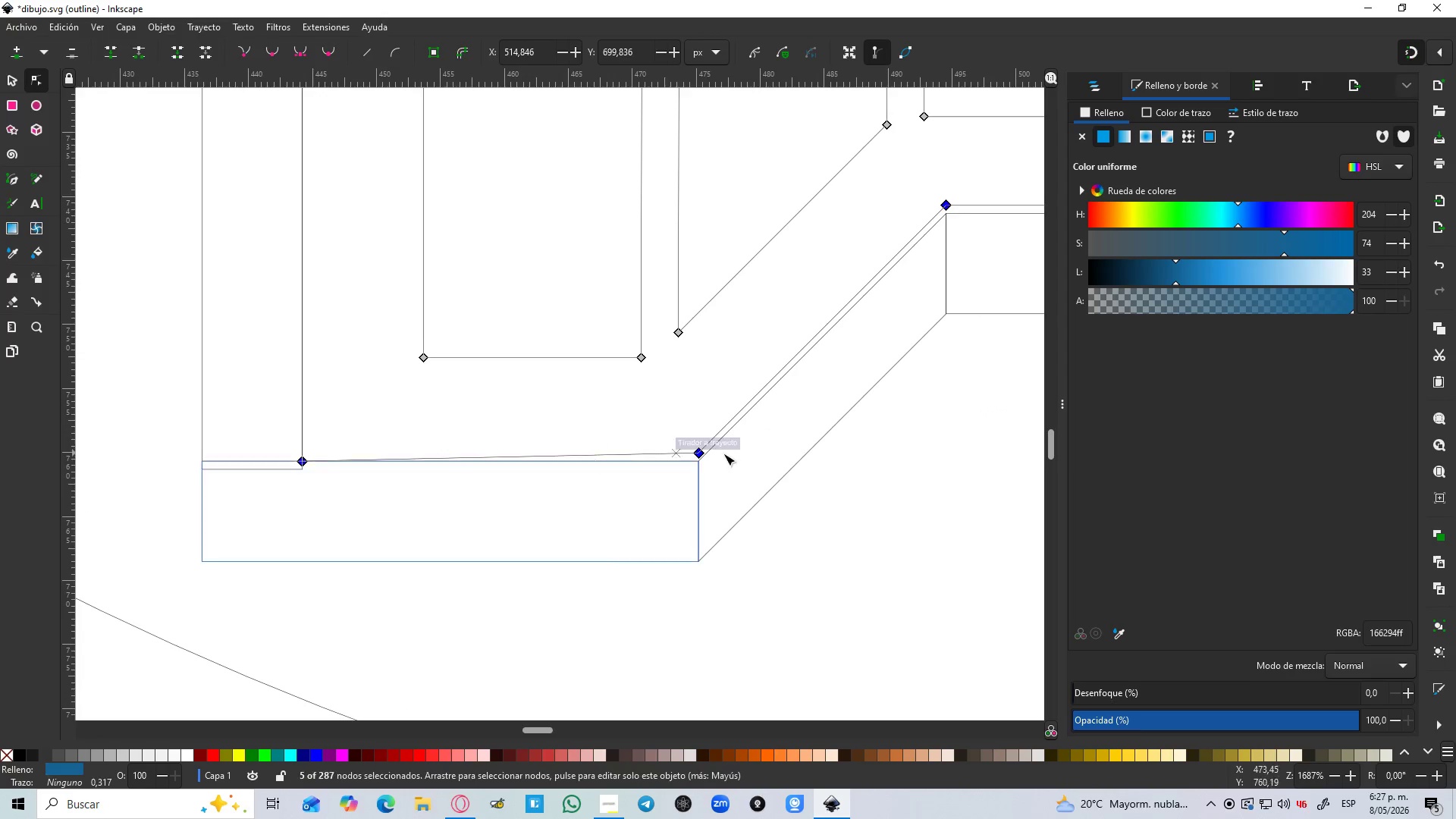 
scroll: coordinate [921, 491], scroll_direction: down, amount: 6.0
 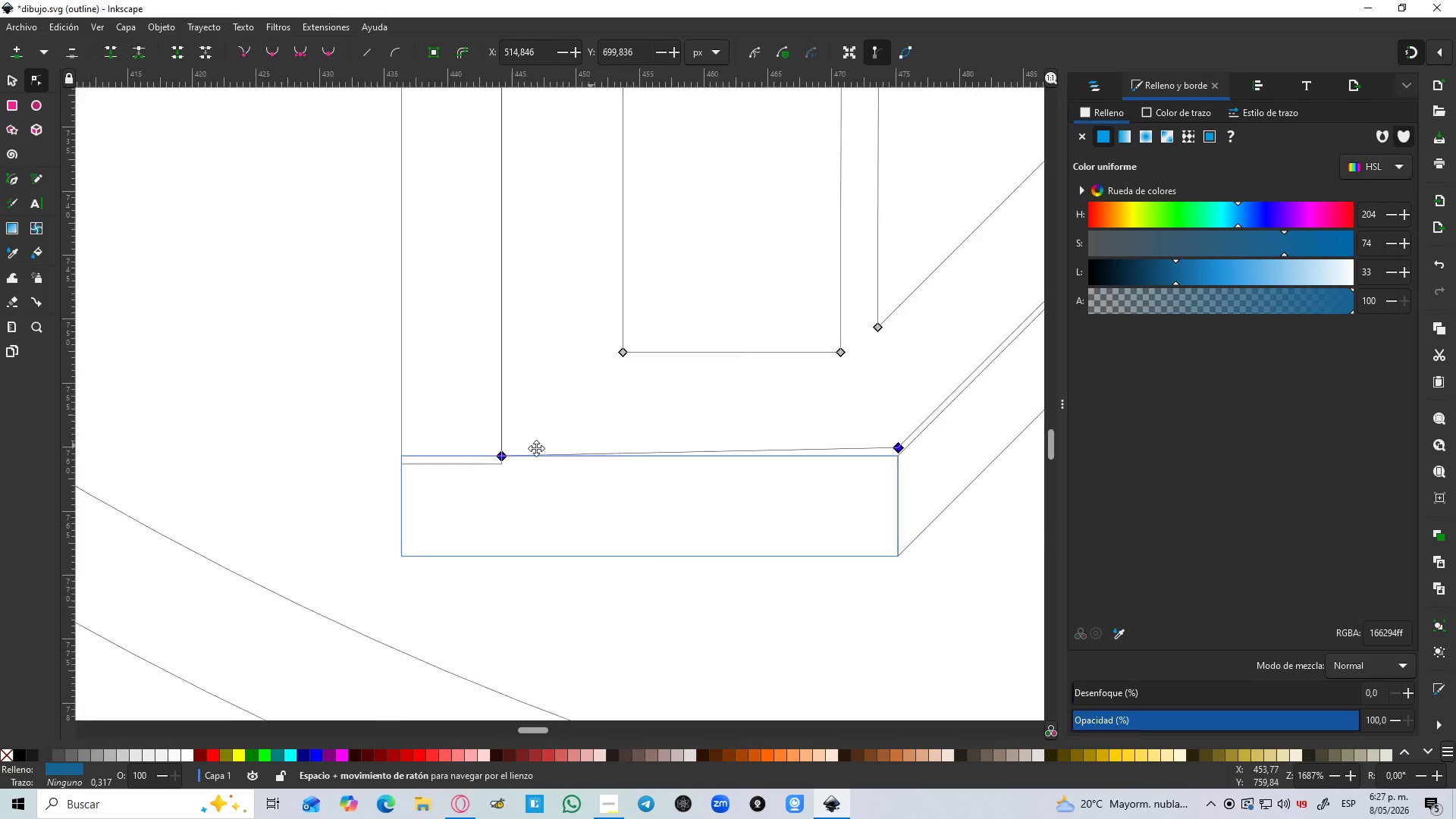 
hold_key(key=ControlLeft, duration=0.73)
scroll: coordinate [758, 457], scroll_direction: up, amount: 2.0
 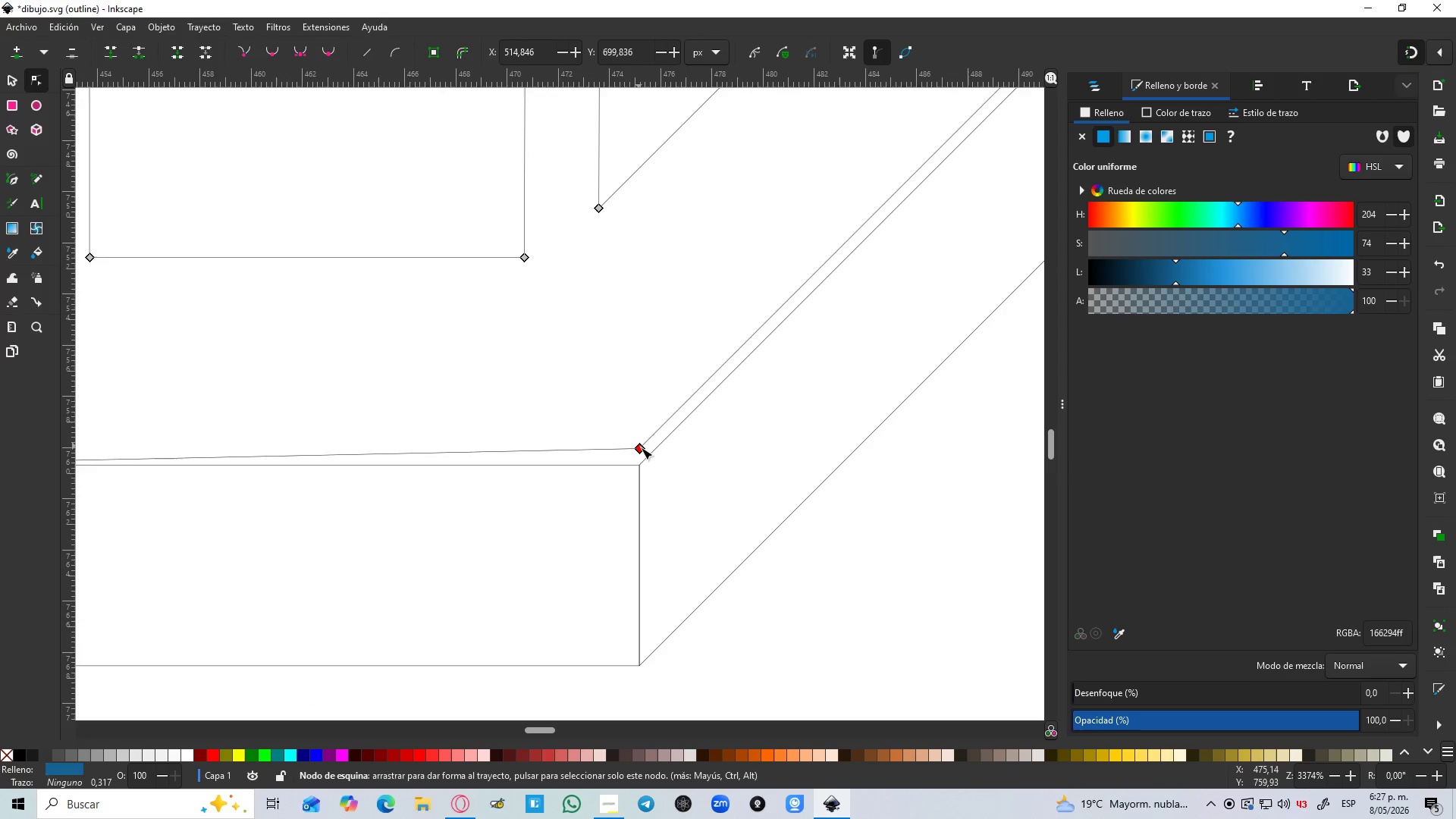 
left_click_drag(start_coordinate=[642, 448], to_coordinate=[642, 460])
 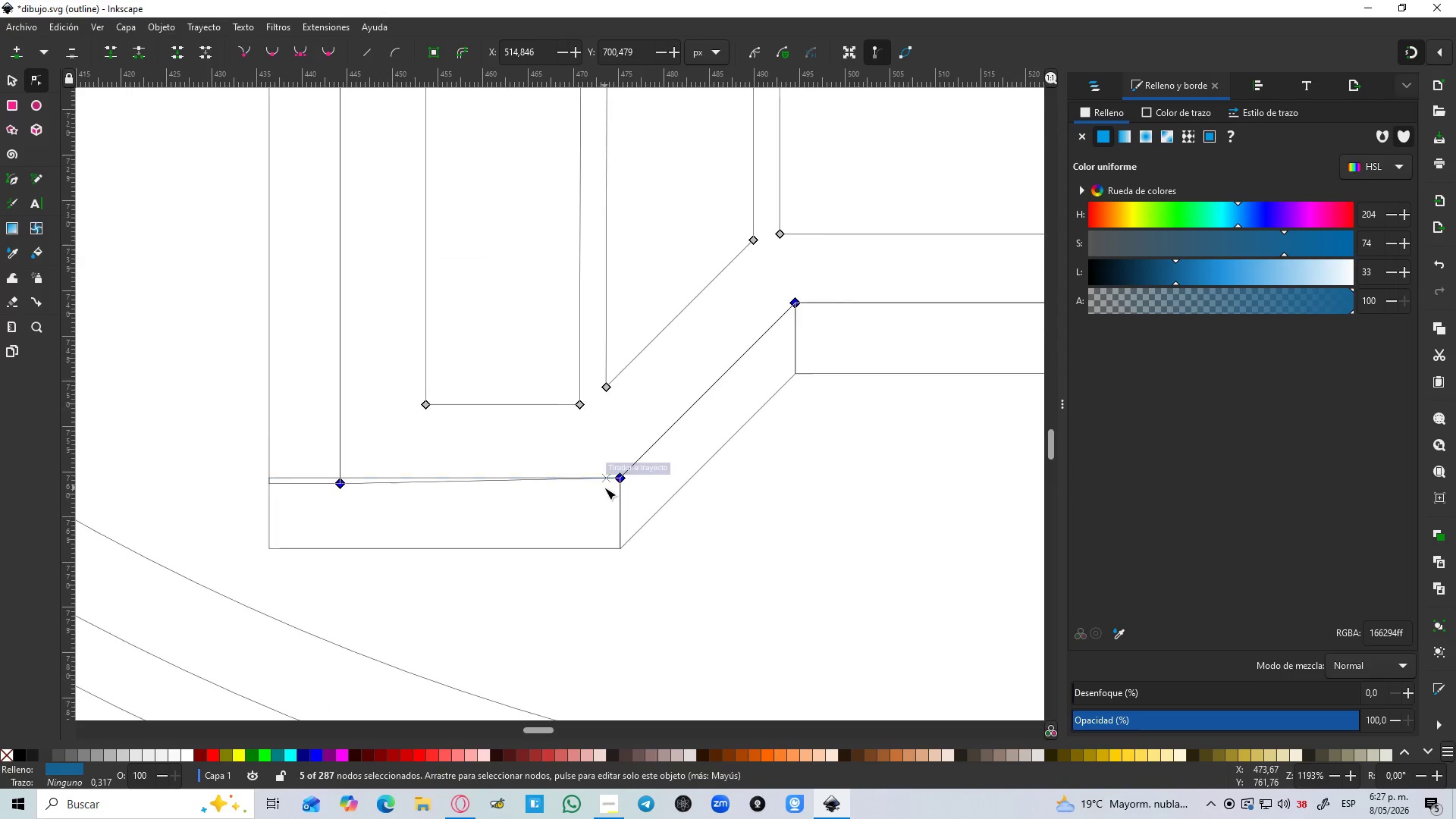 
hold_key(key=ControlLeft, duration=1.12)
 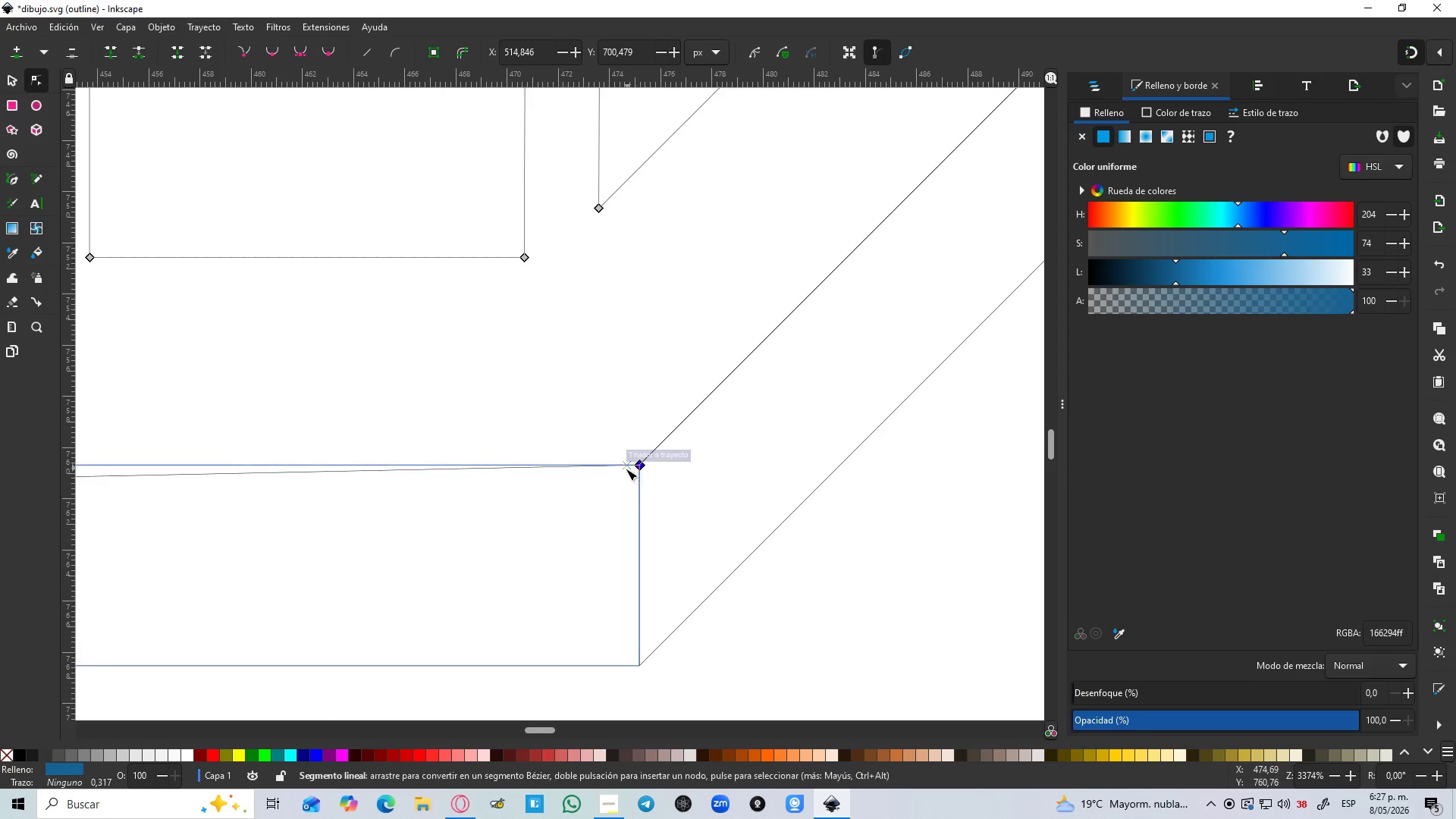 
hold_key(key=ControlLeft, duration=0.66)
 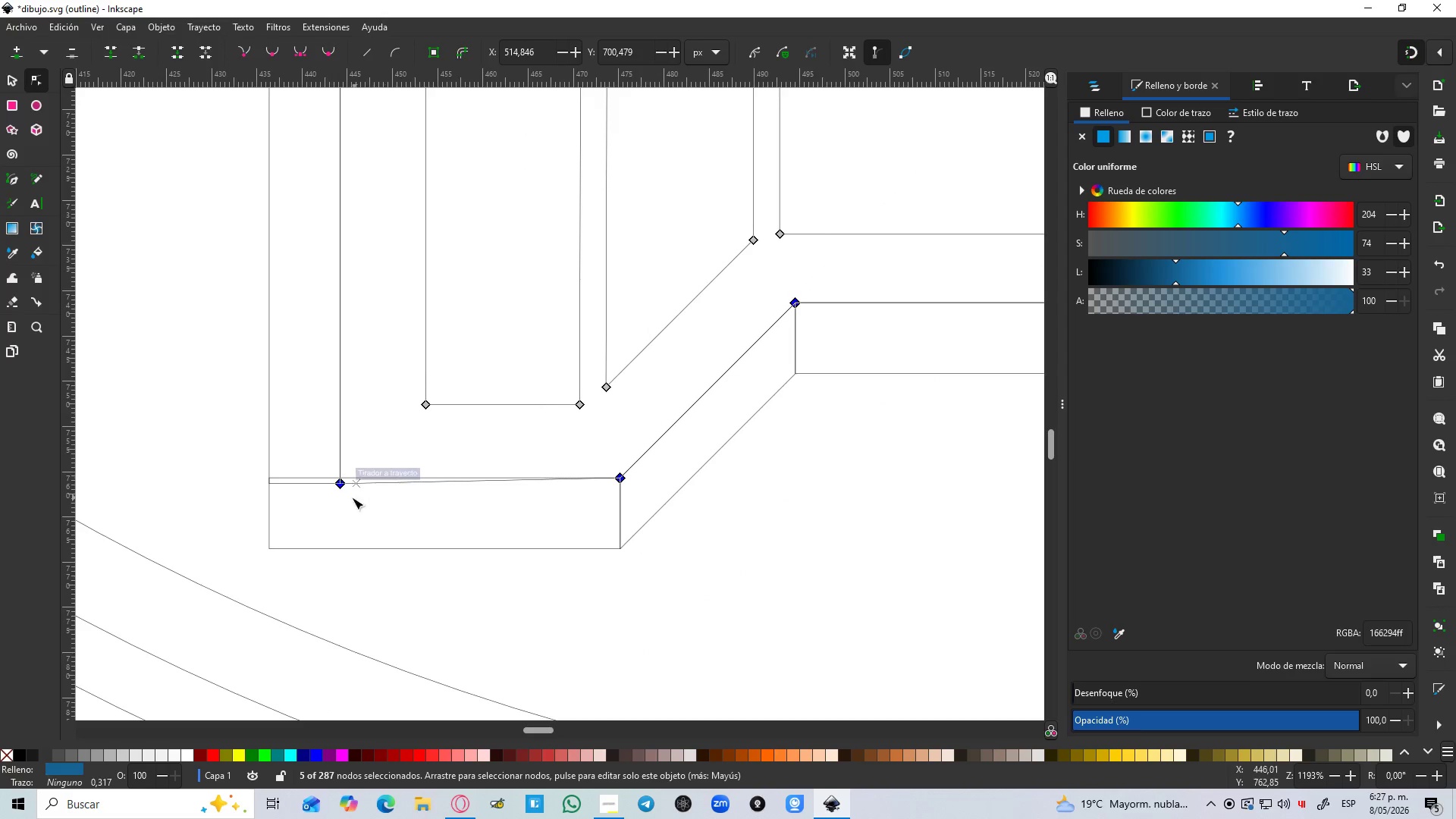 
hold_key(key=ControlLeft, duration=1.97)
 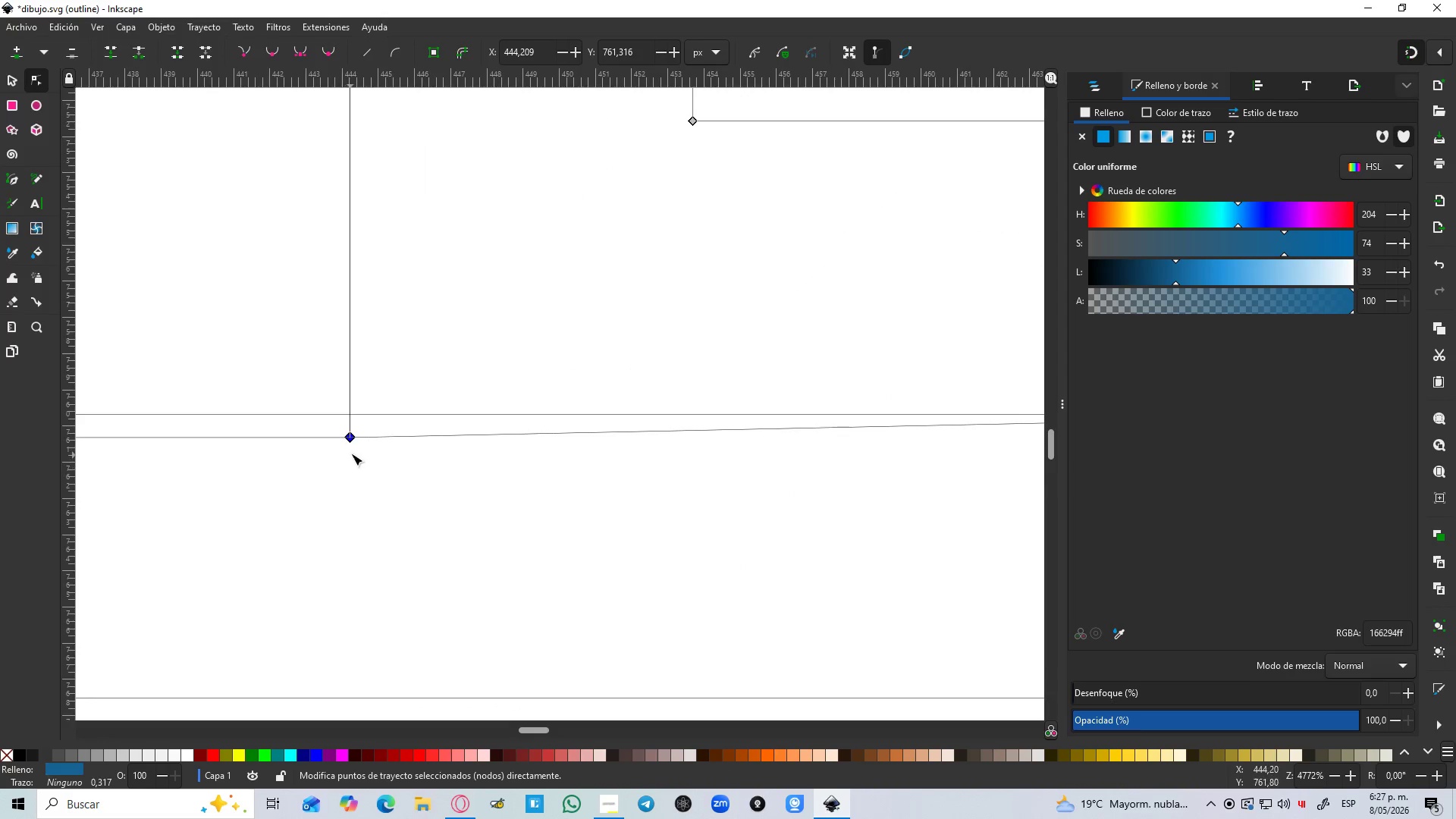 
scroll: coordinate [609, 486], scroll_direction: down, amount: 3.0
 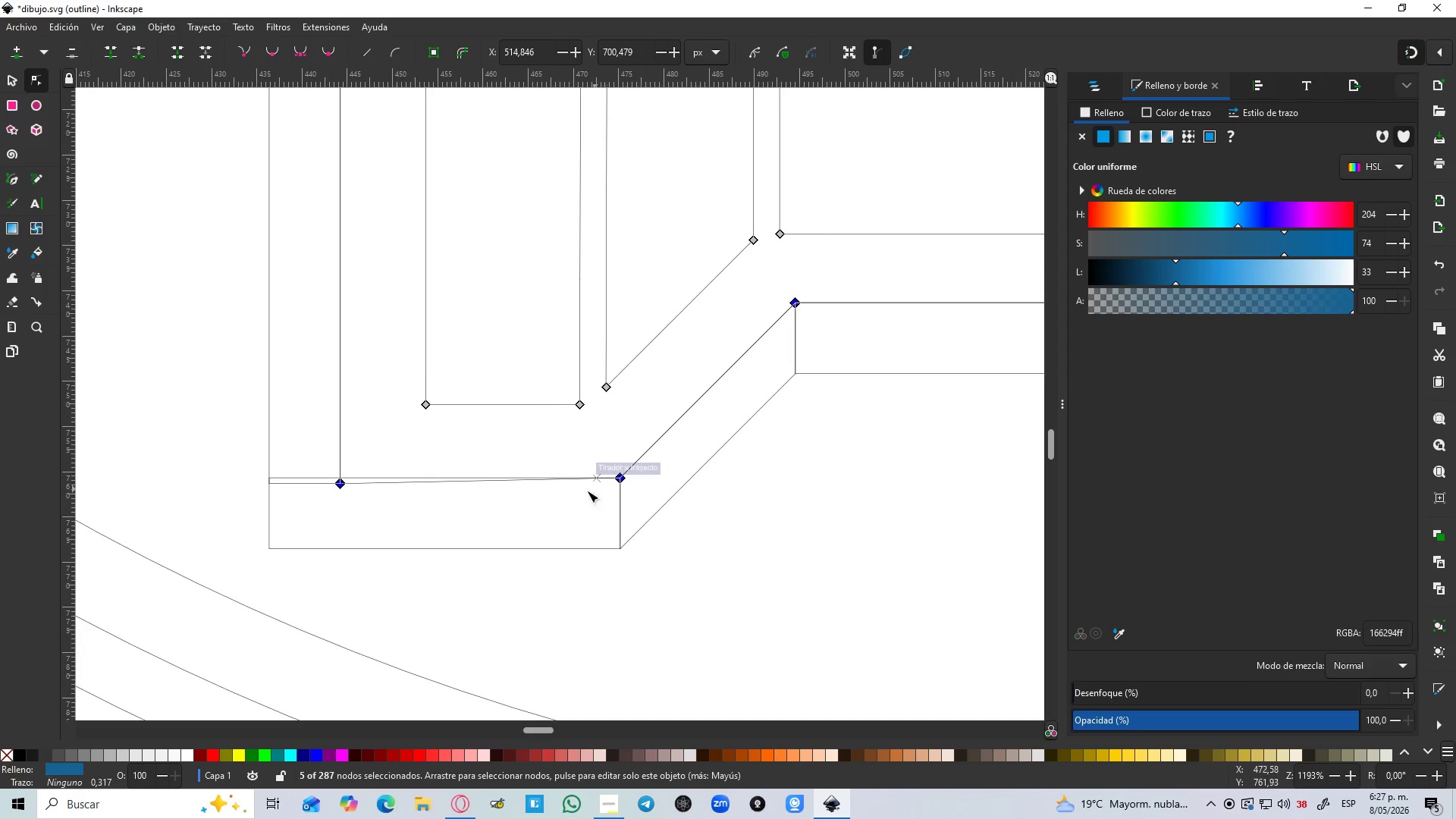 
left_click([339, 485])
 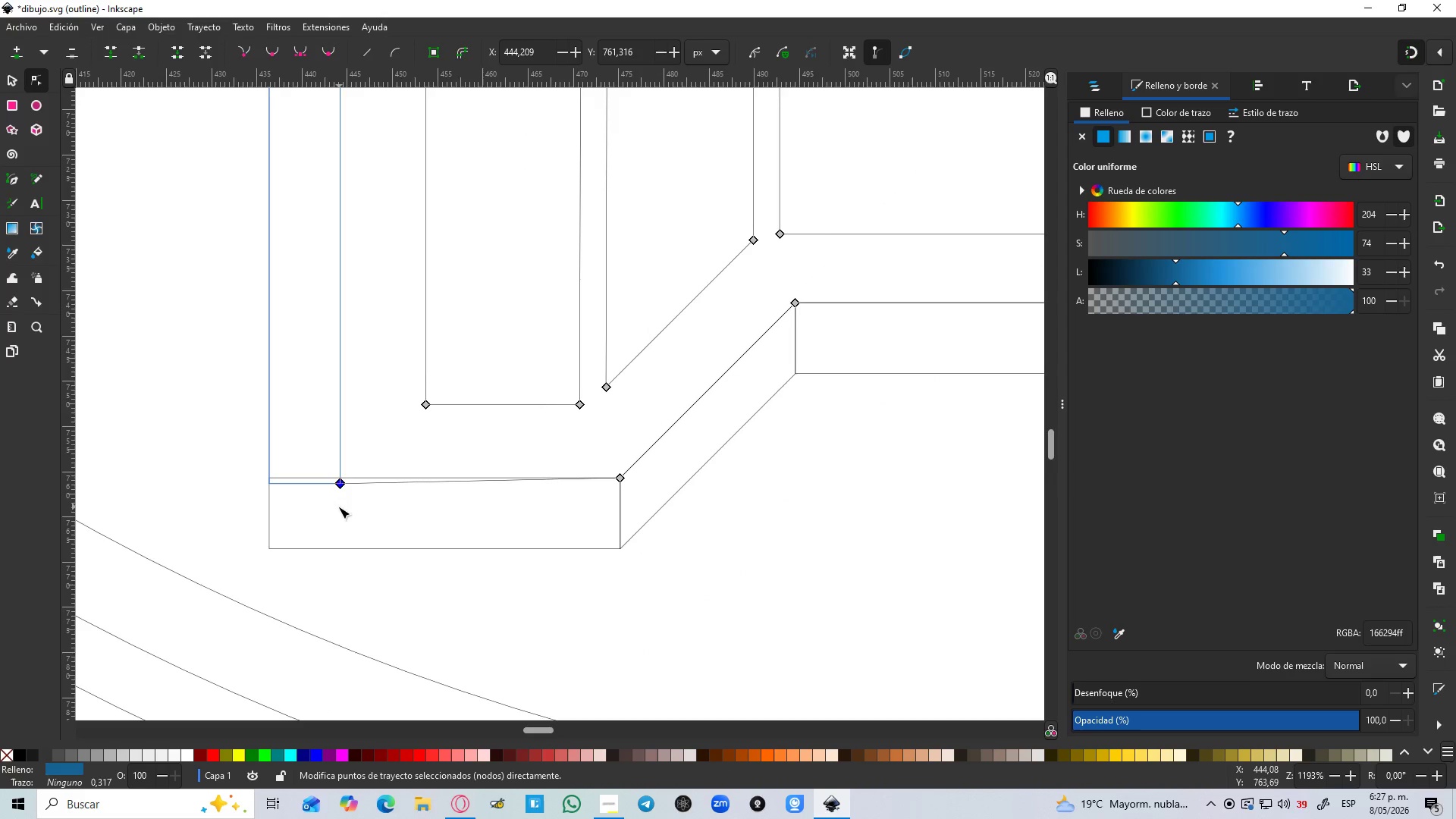 
hold_key(key=ControlLeft, duration=0.56)
scroll: coordinate [337, 498], scroll_direction: up, amount: 4.0
 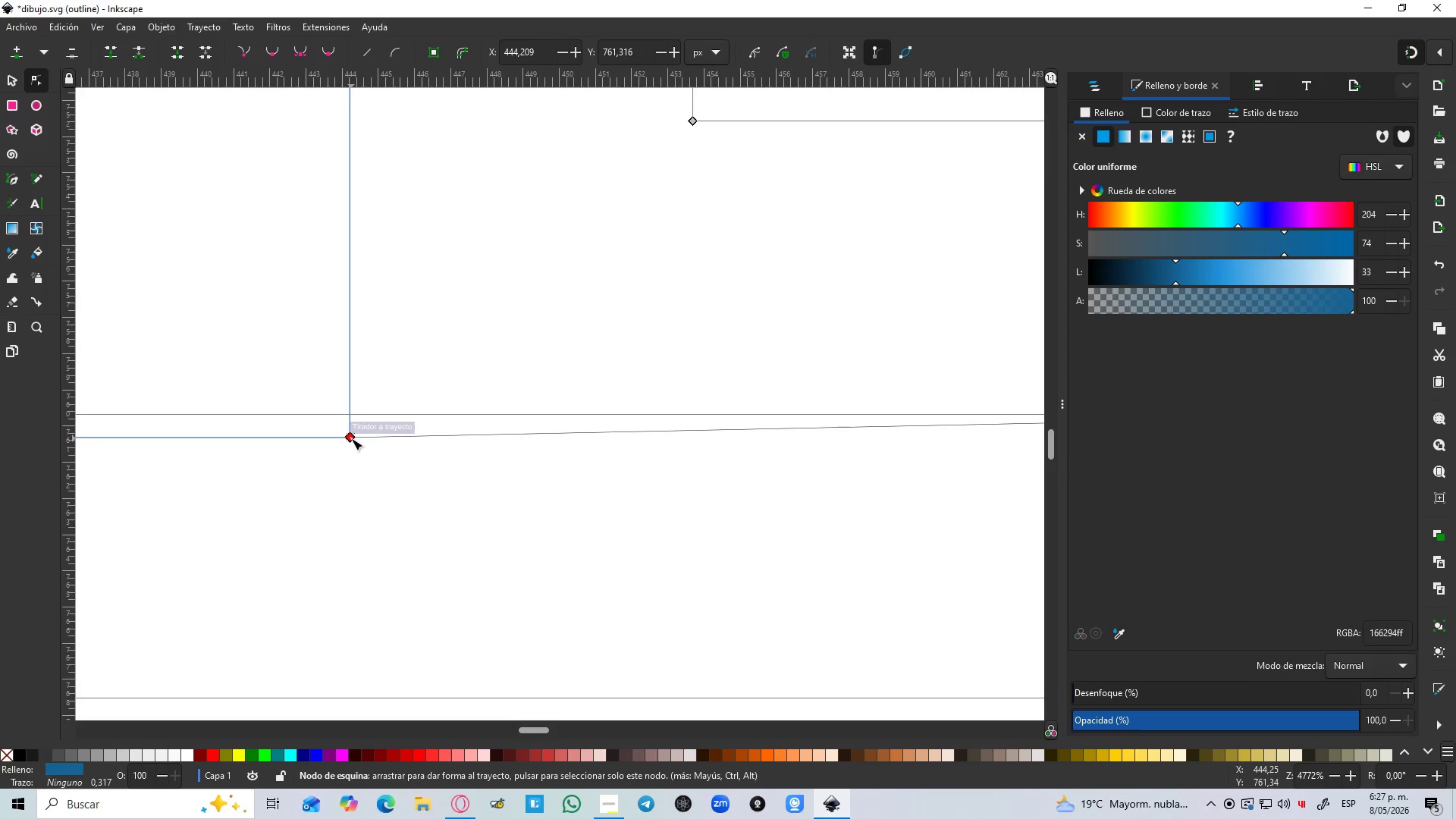 
left_click_drag(start_coordinate=[351, 438], to_coordinate=[353, 414])
 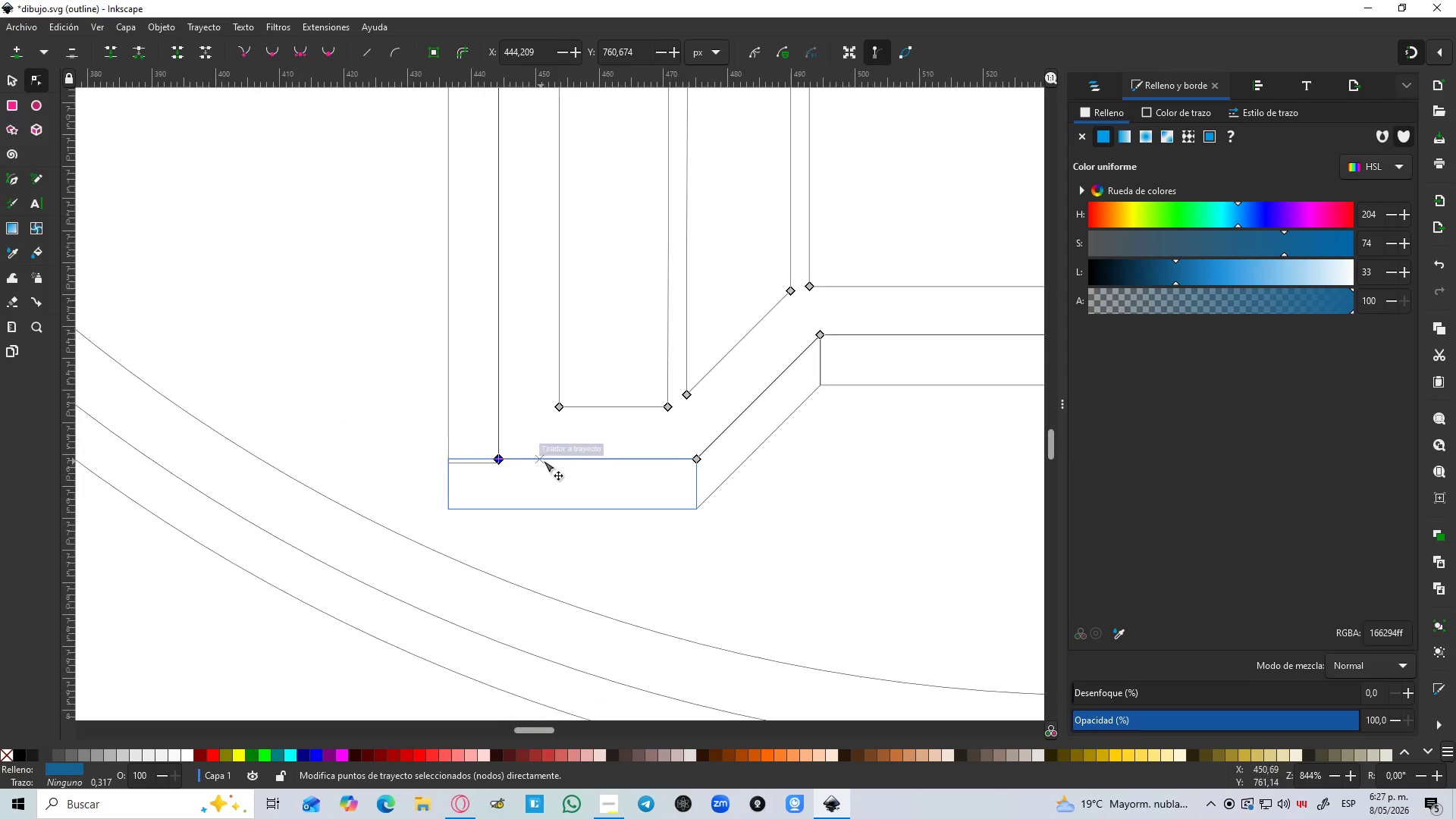 
hold_key(key=ControlLeft, duration=1.52)
scroll: coordinate [536, 464], scroll_direction: down, amount: 5.0
 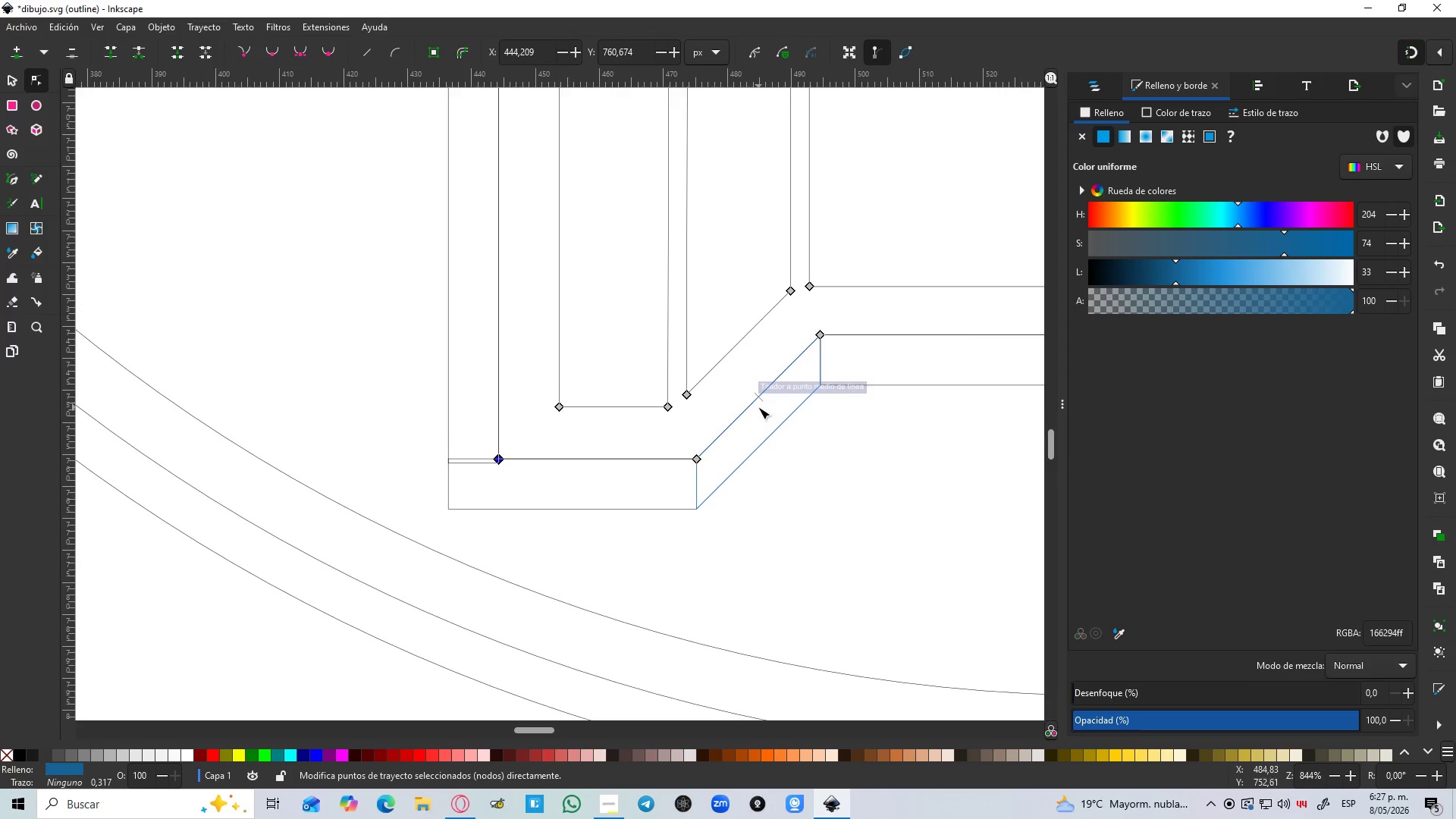 
hold_key(key=ControlLeft, duration=0.73)
scroll: coordinate [736, 415], scroll_direction: down, amount: 4.0
 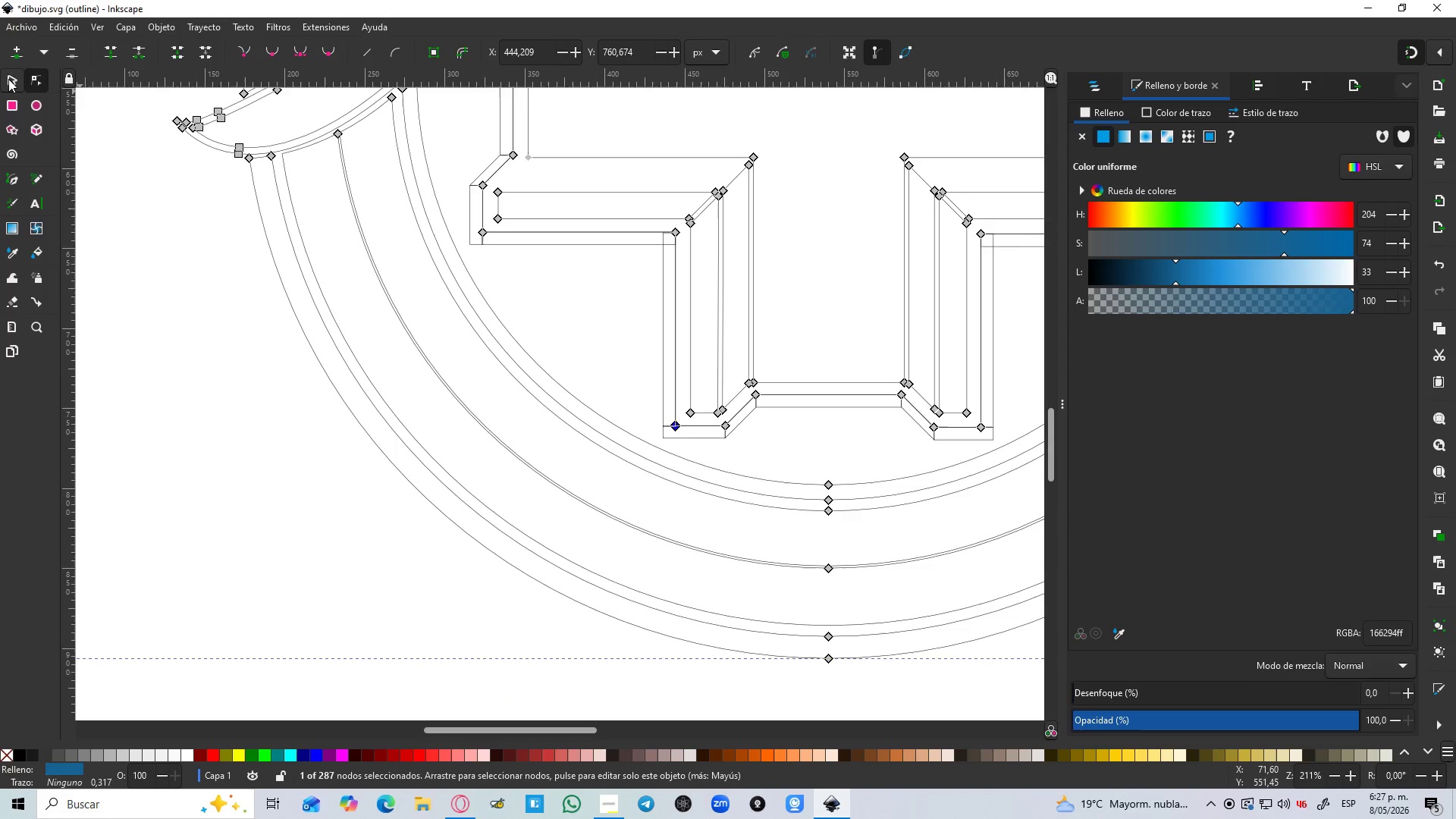 
hold_key(key=Space, duration=1.53)
 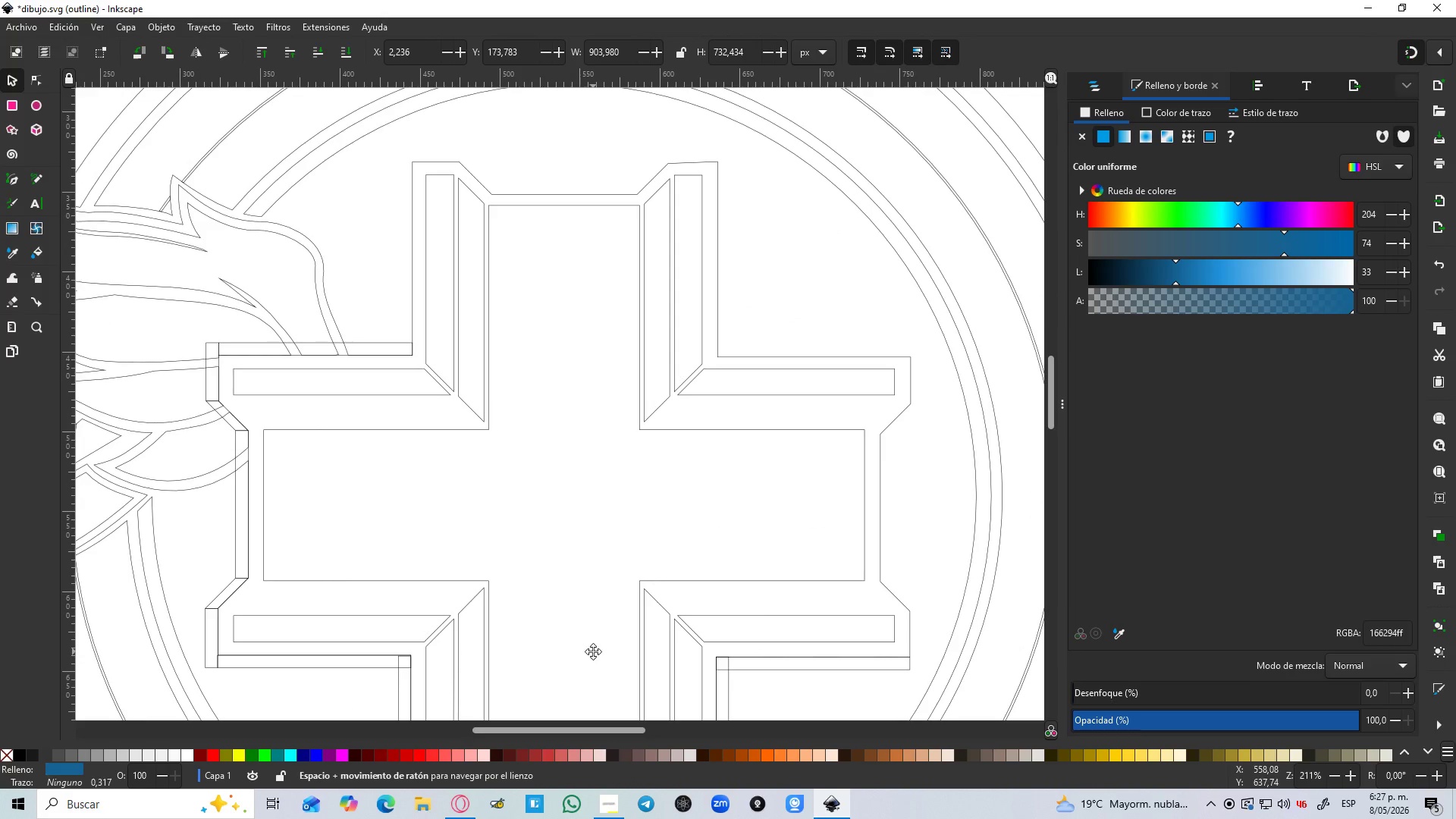 
hold_key(key=Space, duration=1.52)
 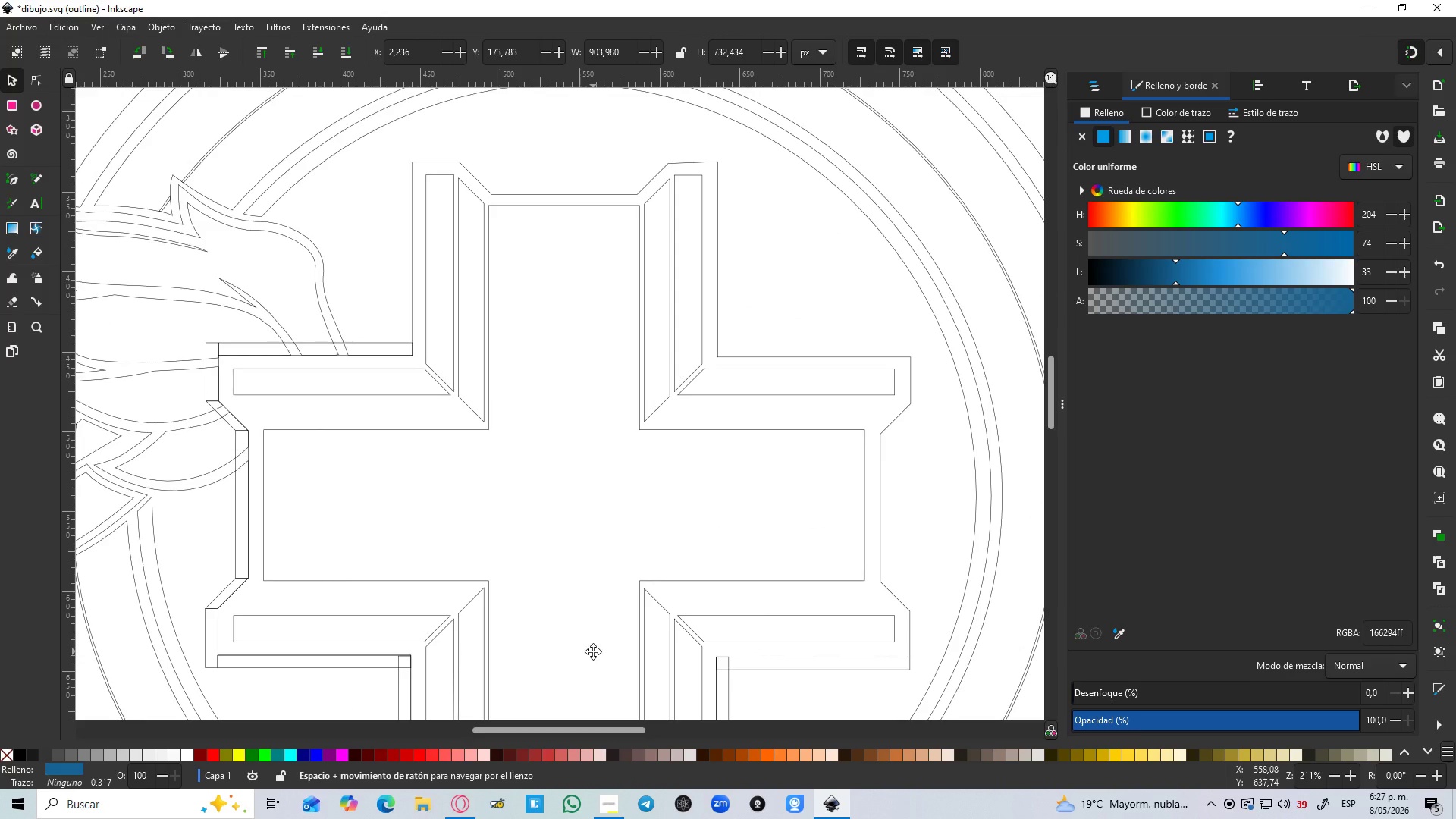 
hold_key(key=Space, duration=1.51)
 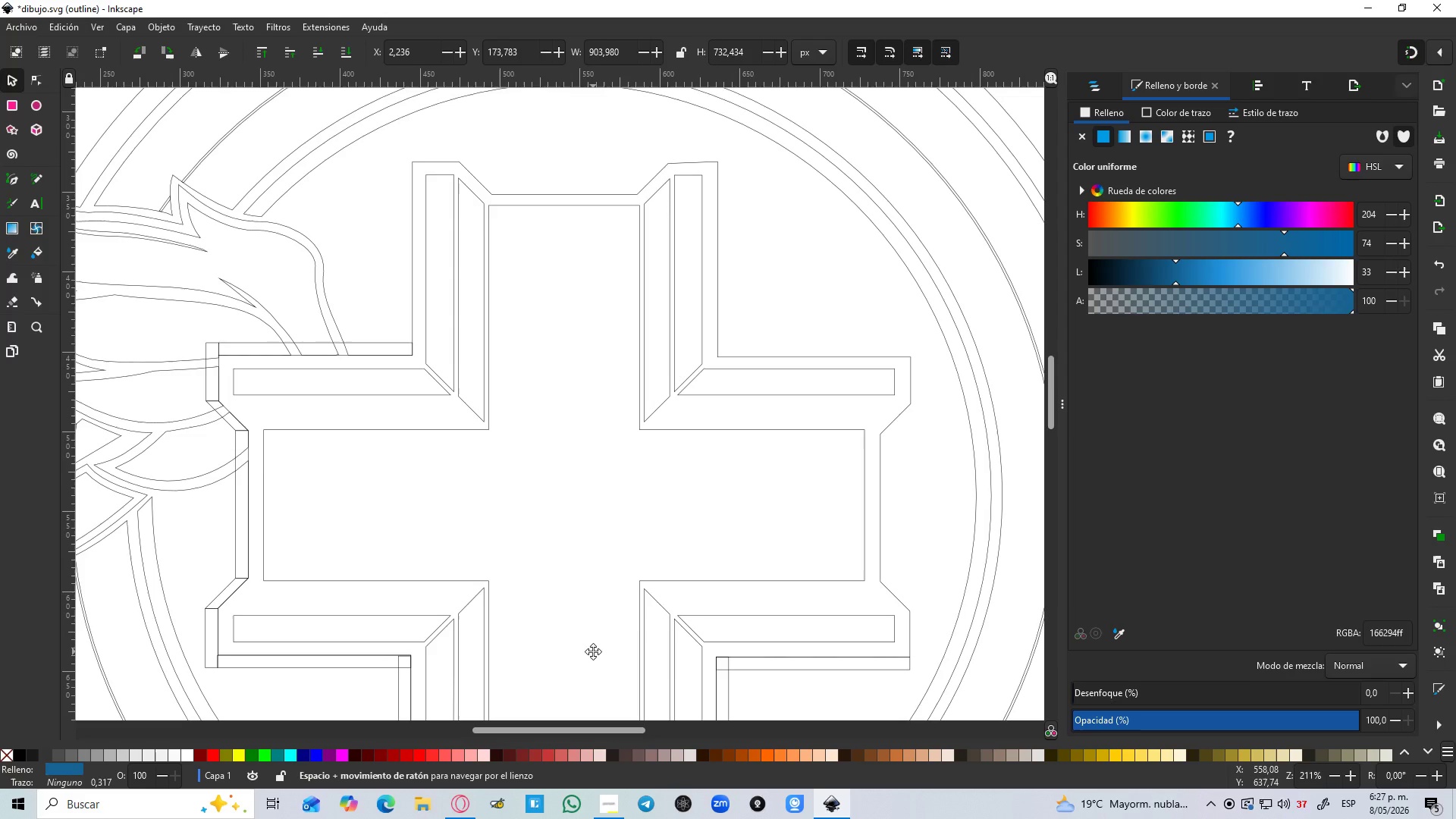 
hold_key(key=Space, duration=1.52)
 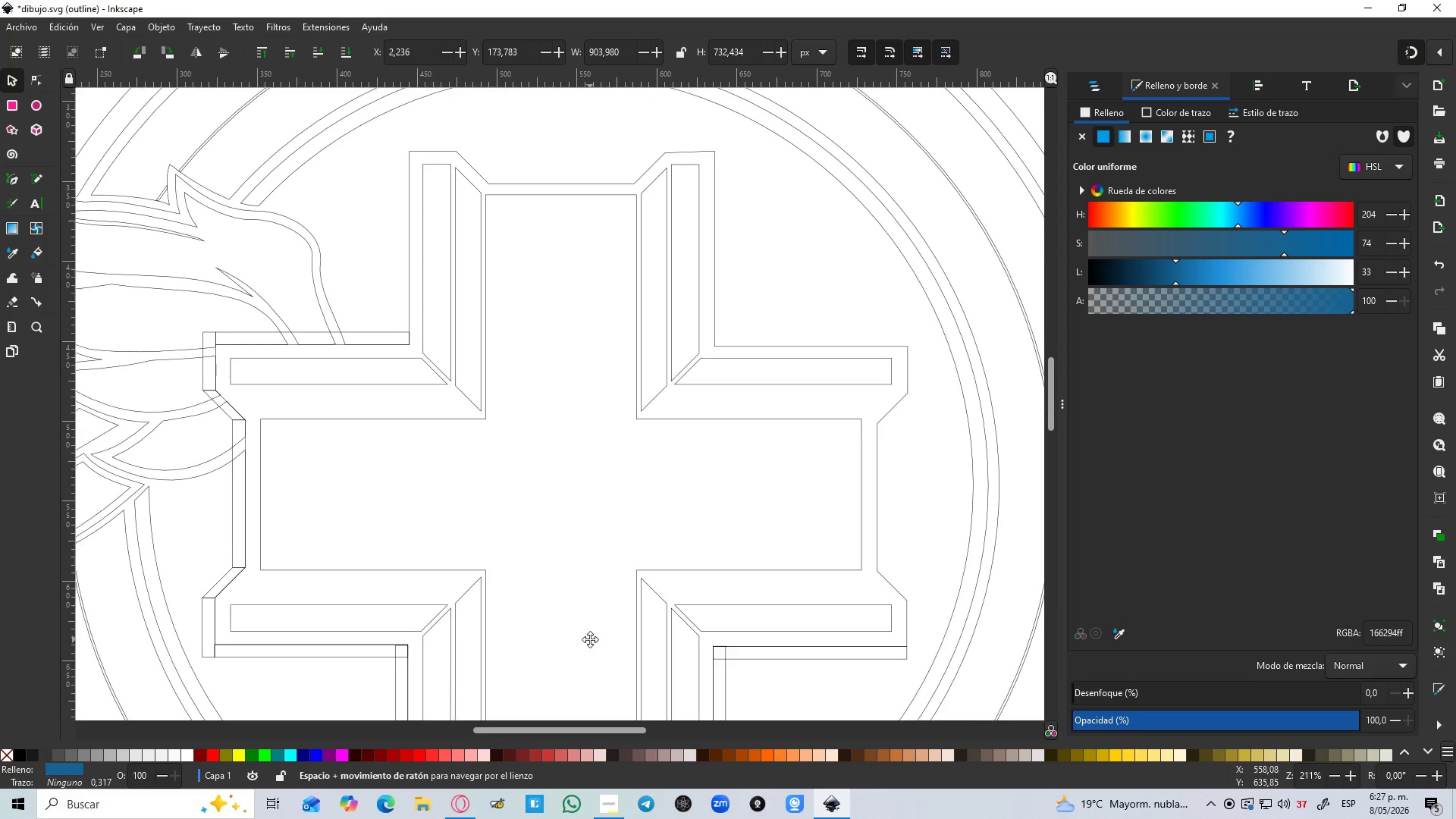 
hold_key(key=Space, duration=1.51)
 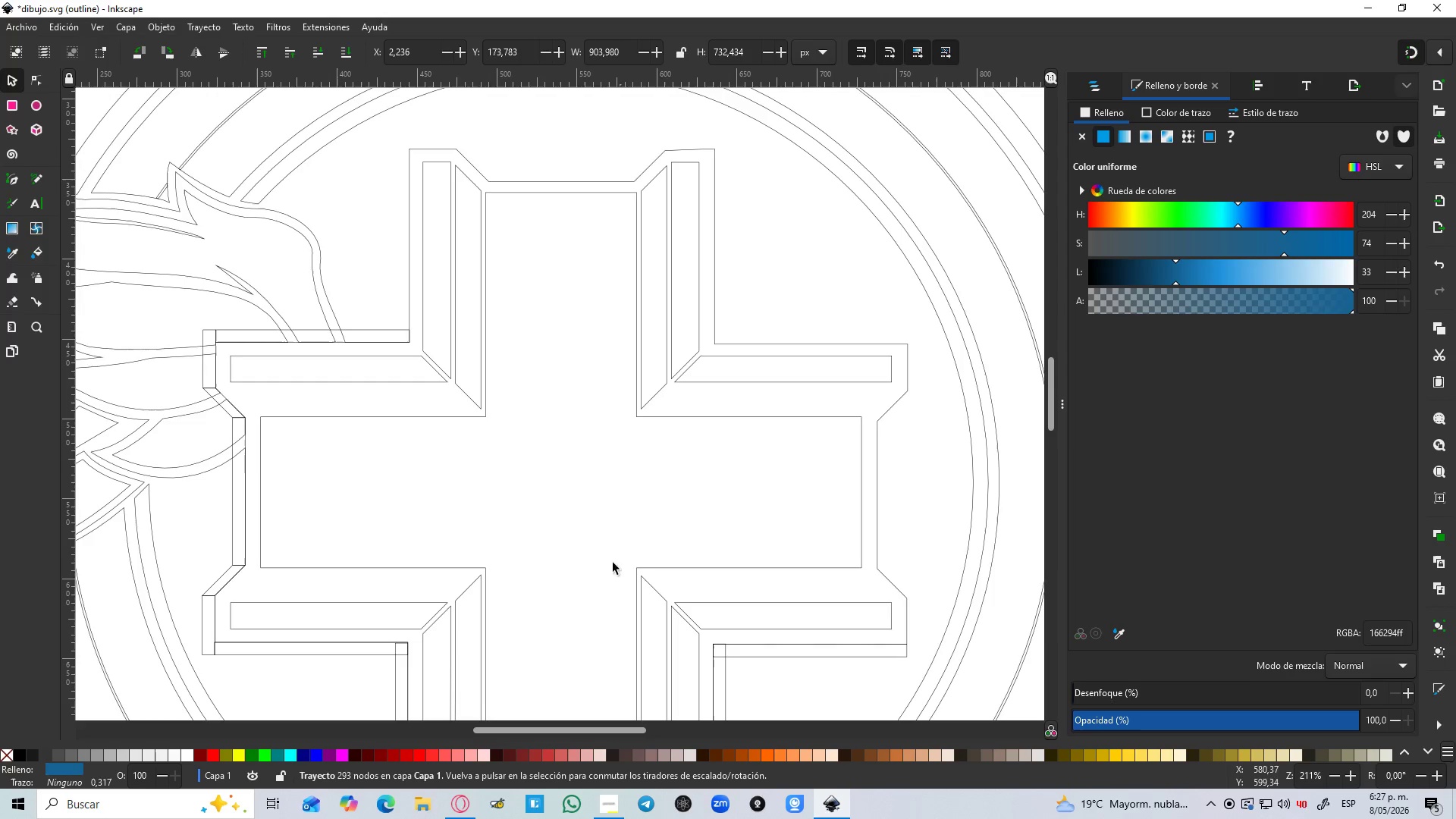 
key(Space)
 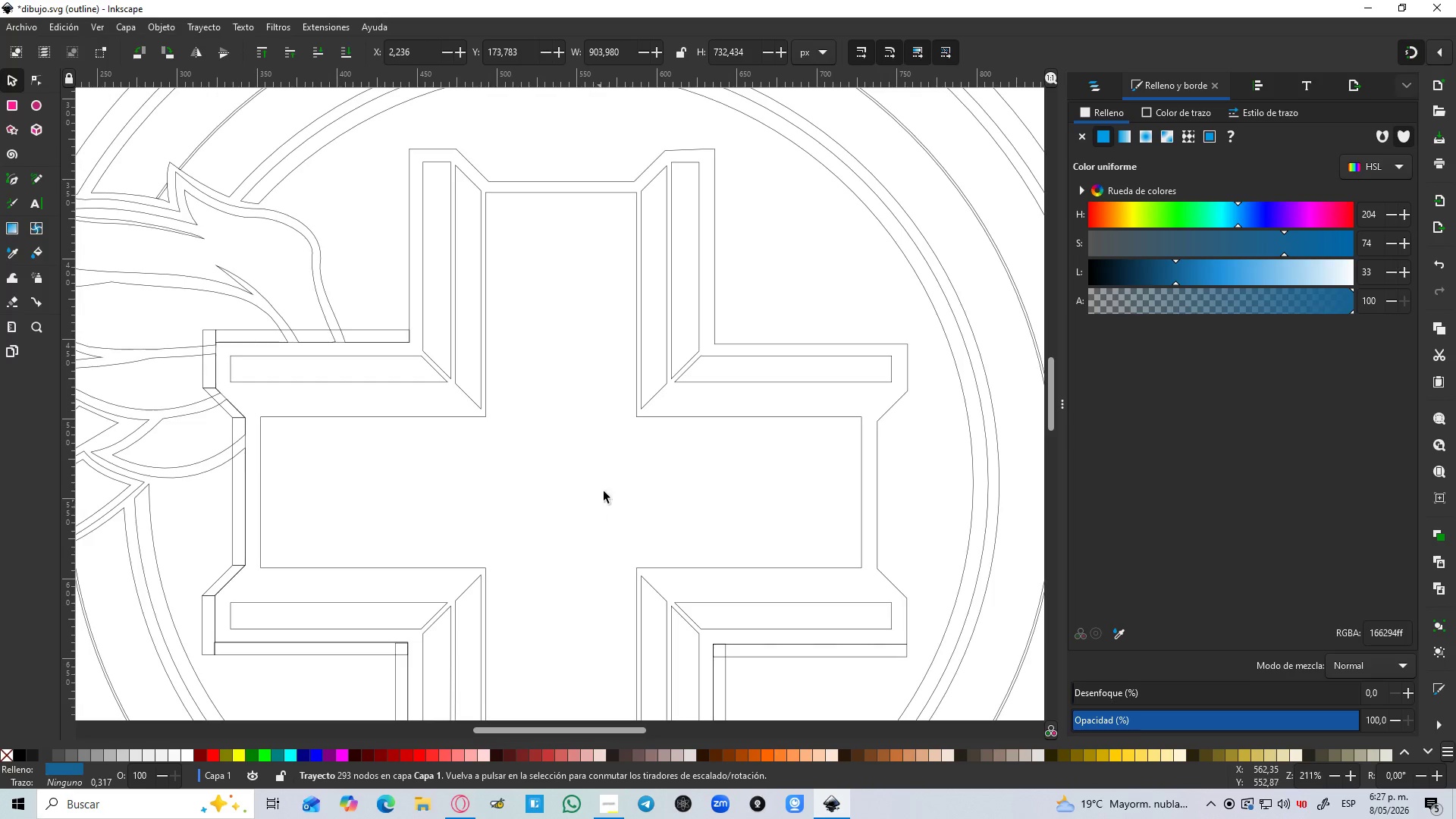 
hold_key(key=ControlLeft, duration=0.45)
scroll: coordinate [589, 515], scroll_direction: down, amount: 2.0
 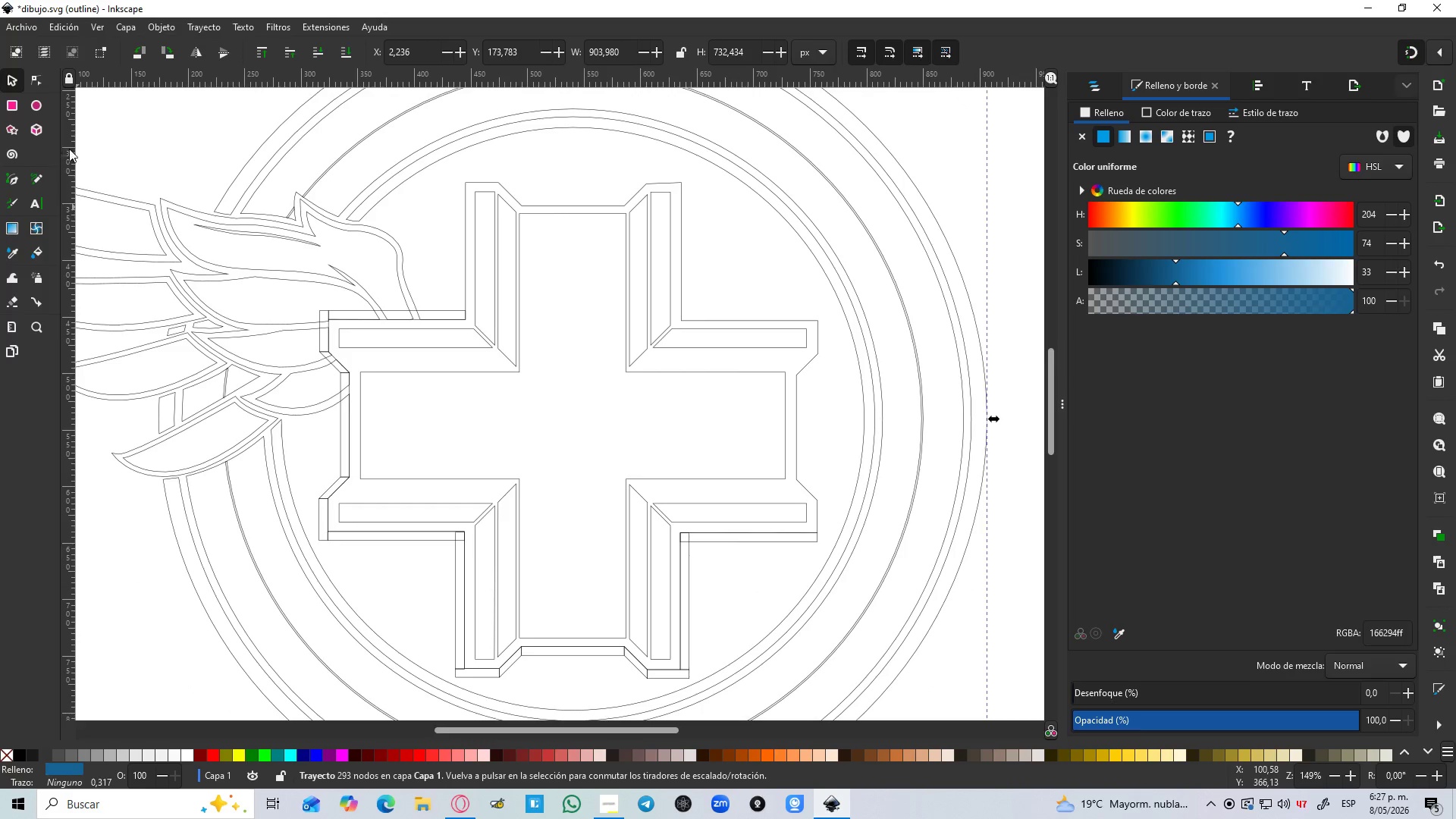 
key(Control+5)
 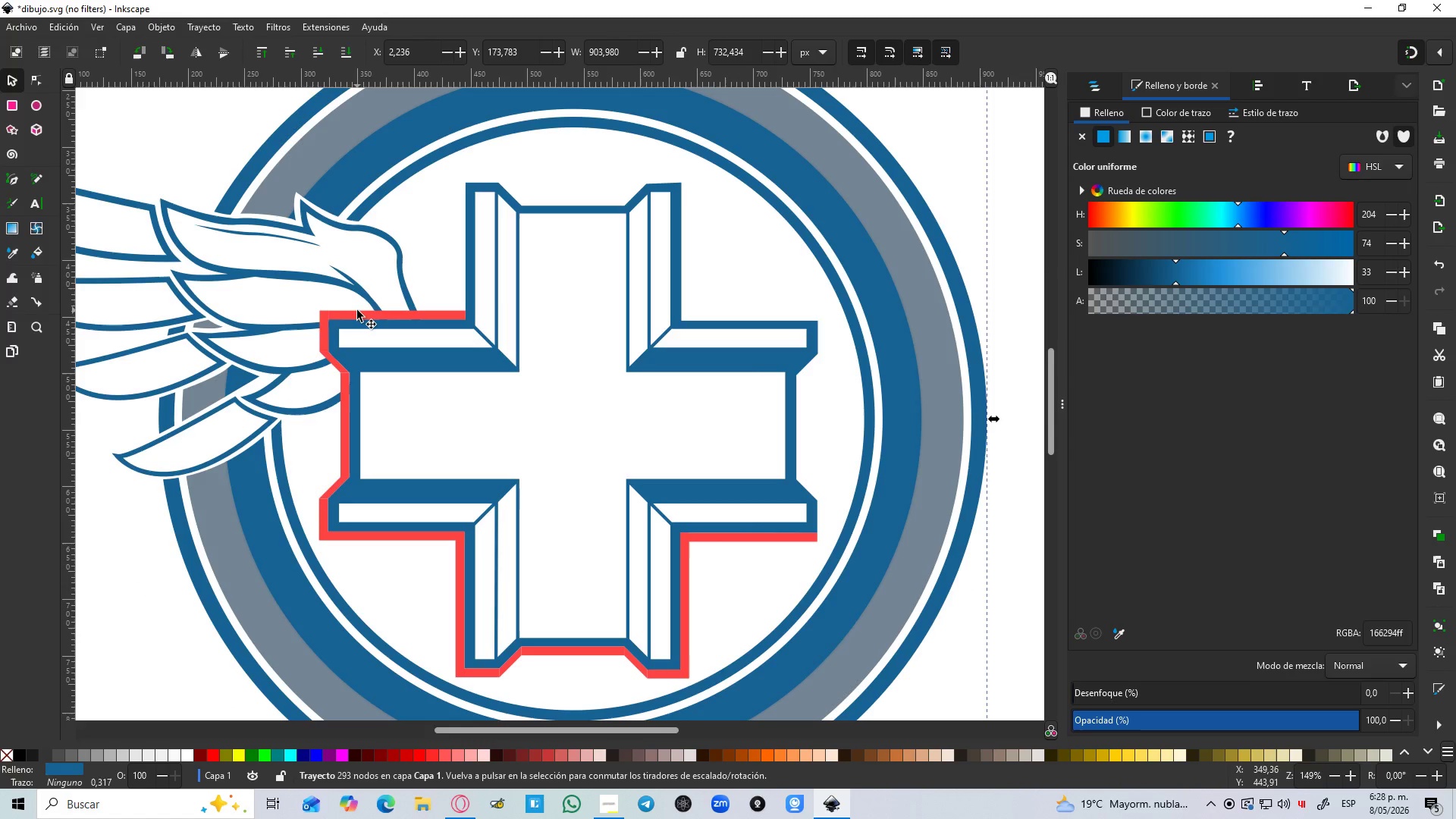 
left_click([359, 314])
 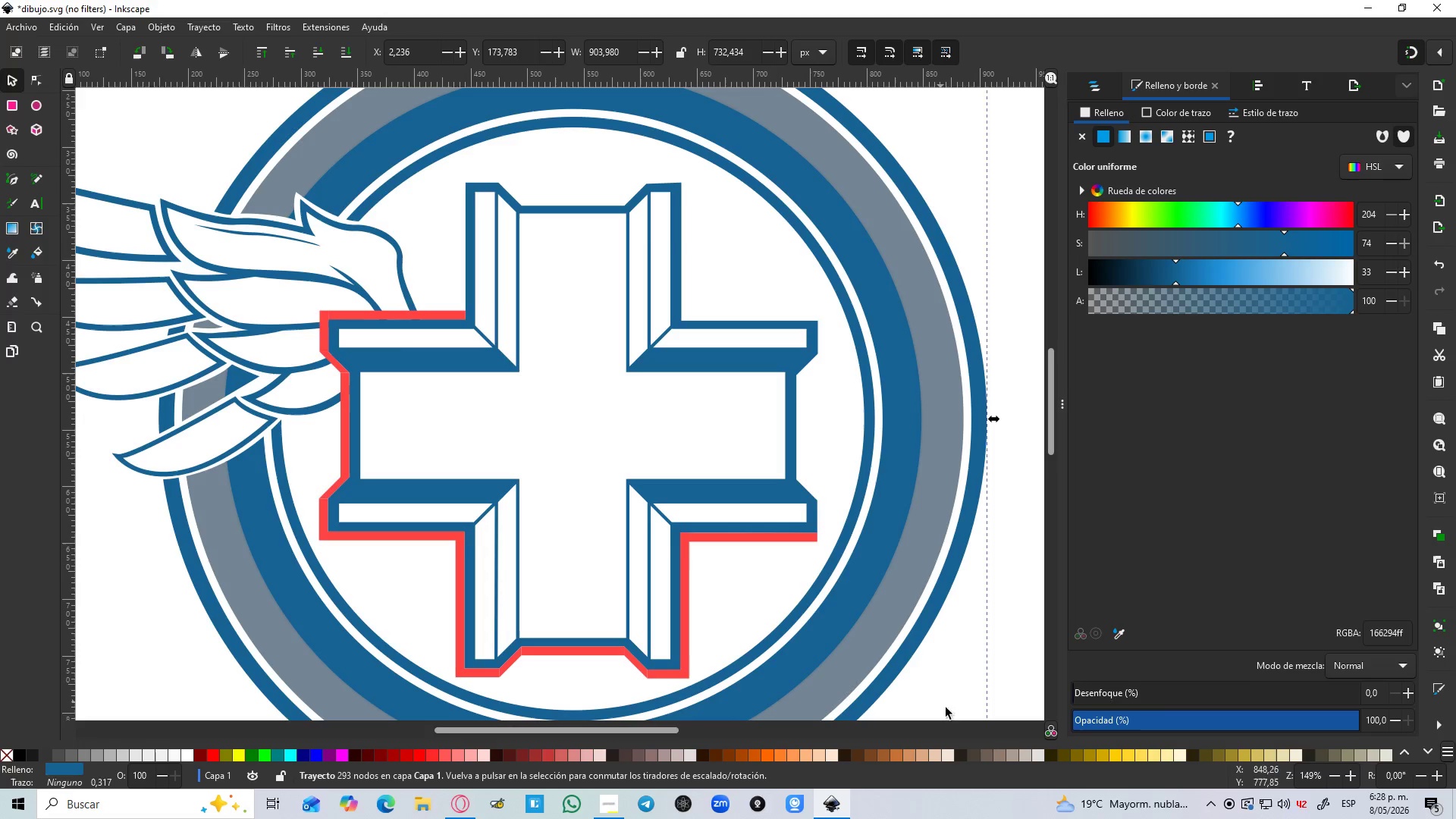 
key(Control+ControlLeft)
 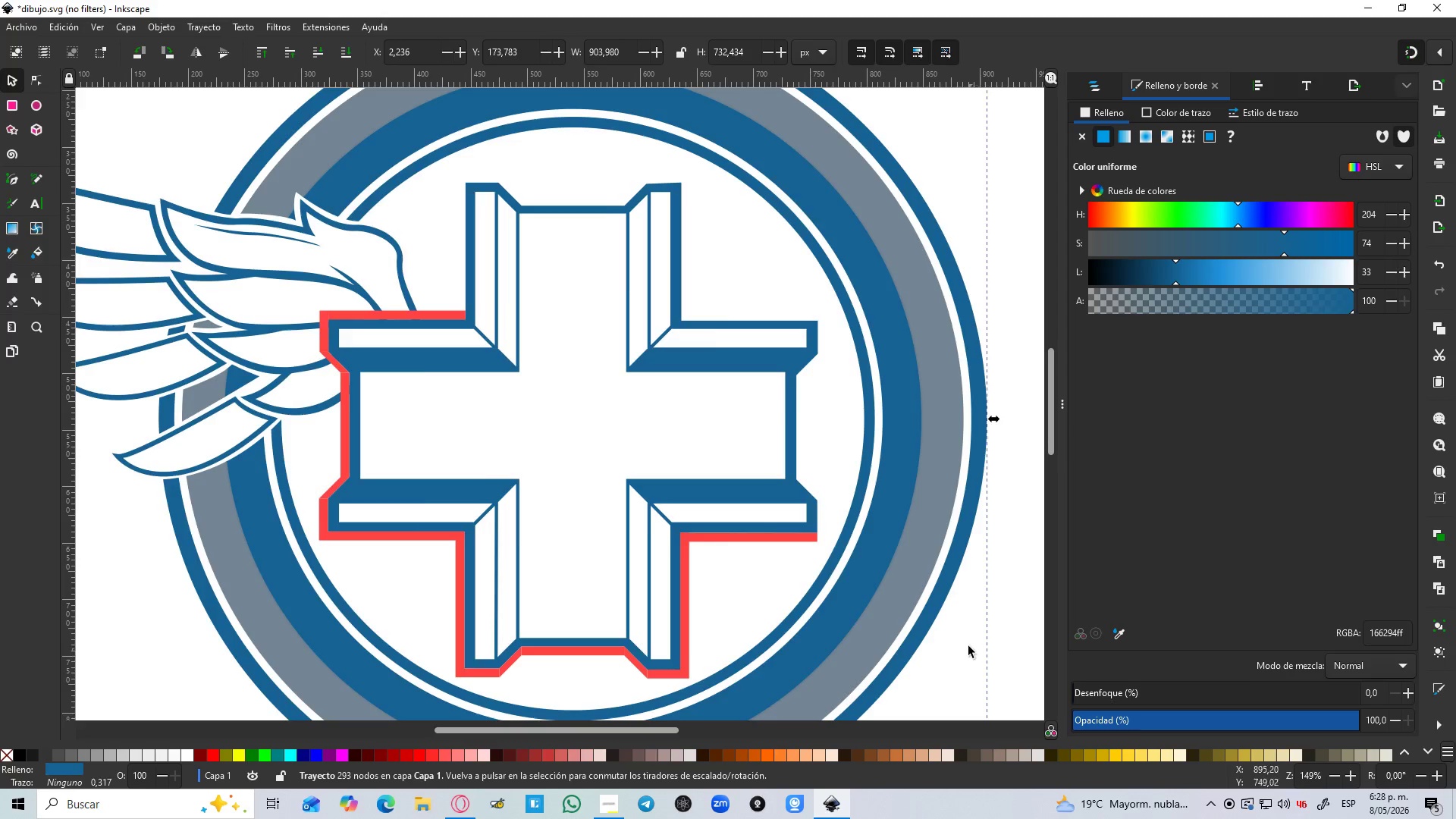 
scroll: coordinate [968, 646], scroll_direction: down, amount: 1.0
 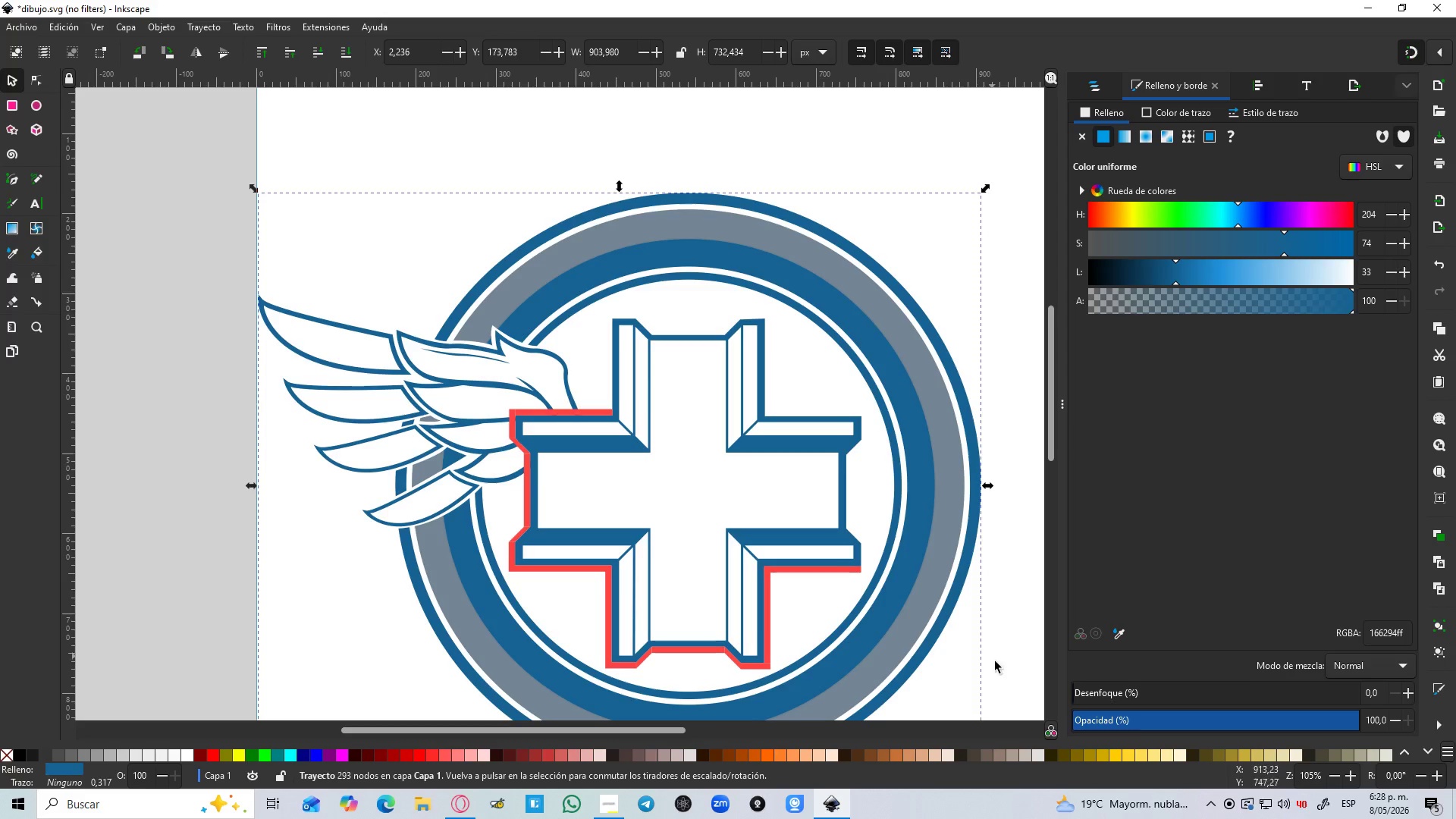 
left_click([1000, 665])
 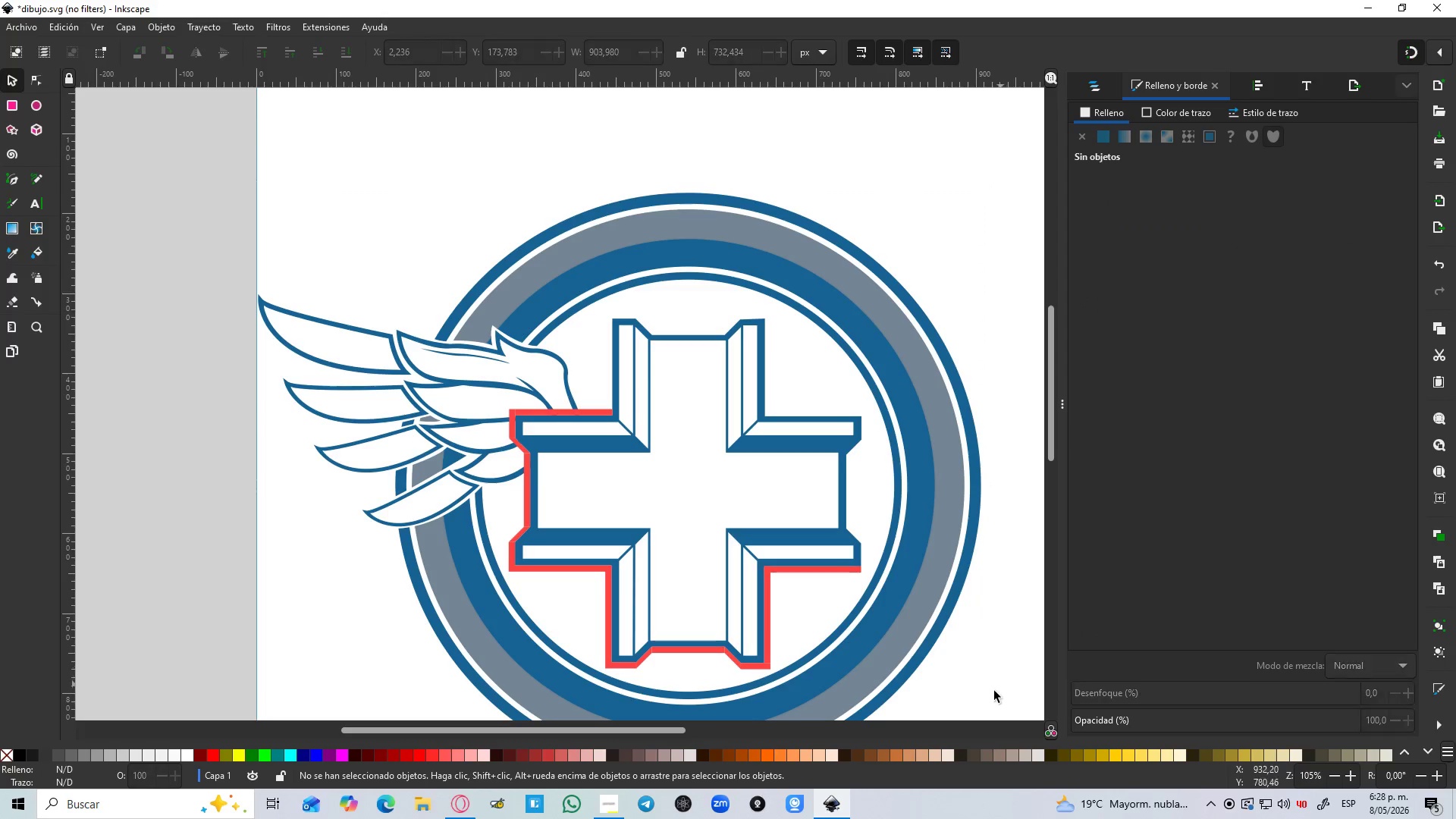 
left_click_drag(start_coordinate=[978, 692], to_coordinate=[499, 372])
 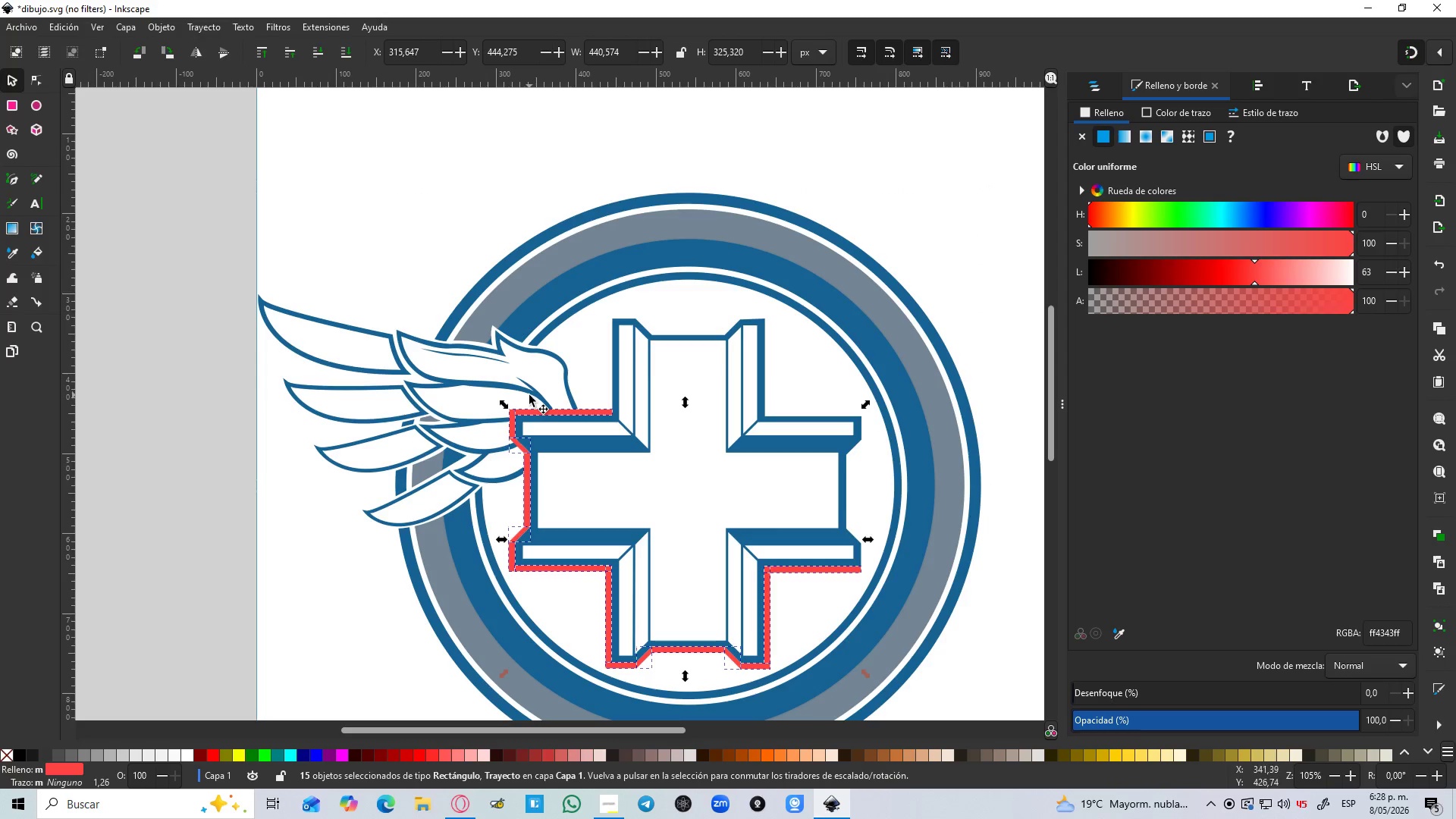 
key(Control+NumpadAdd)
 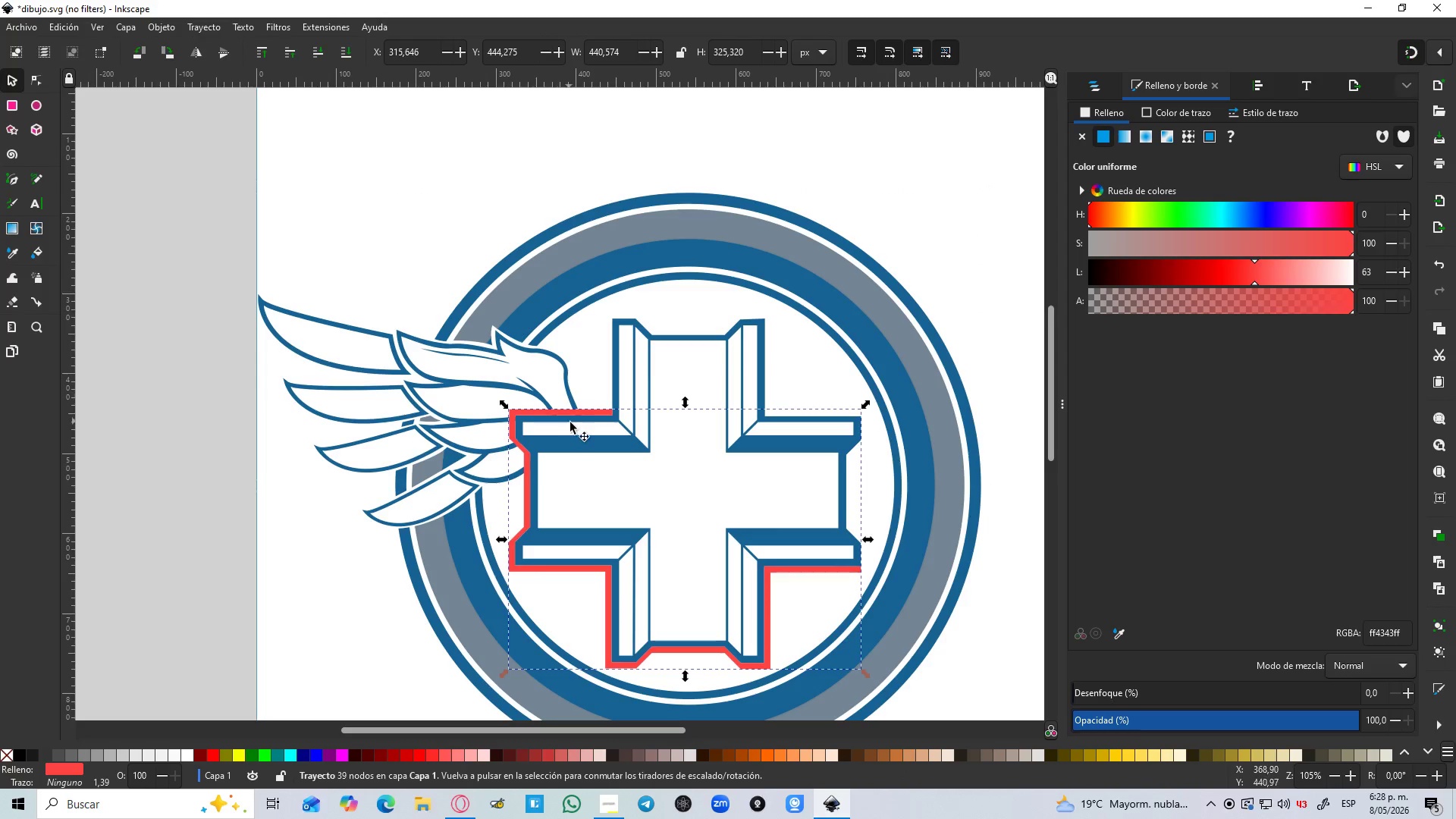 
key(Control+D)
 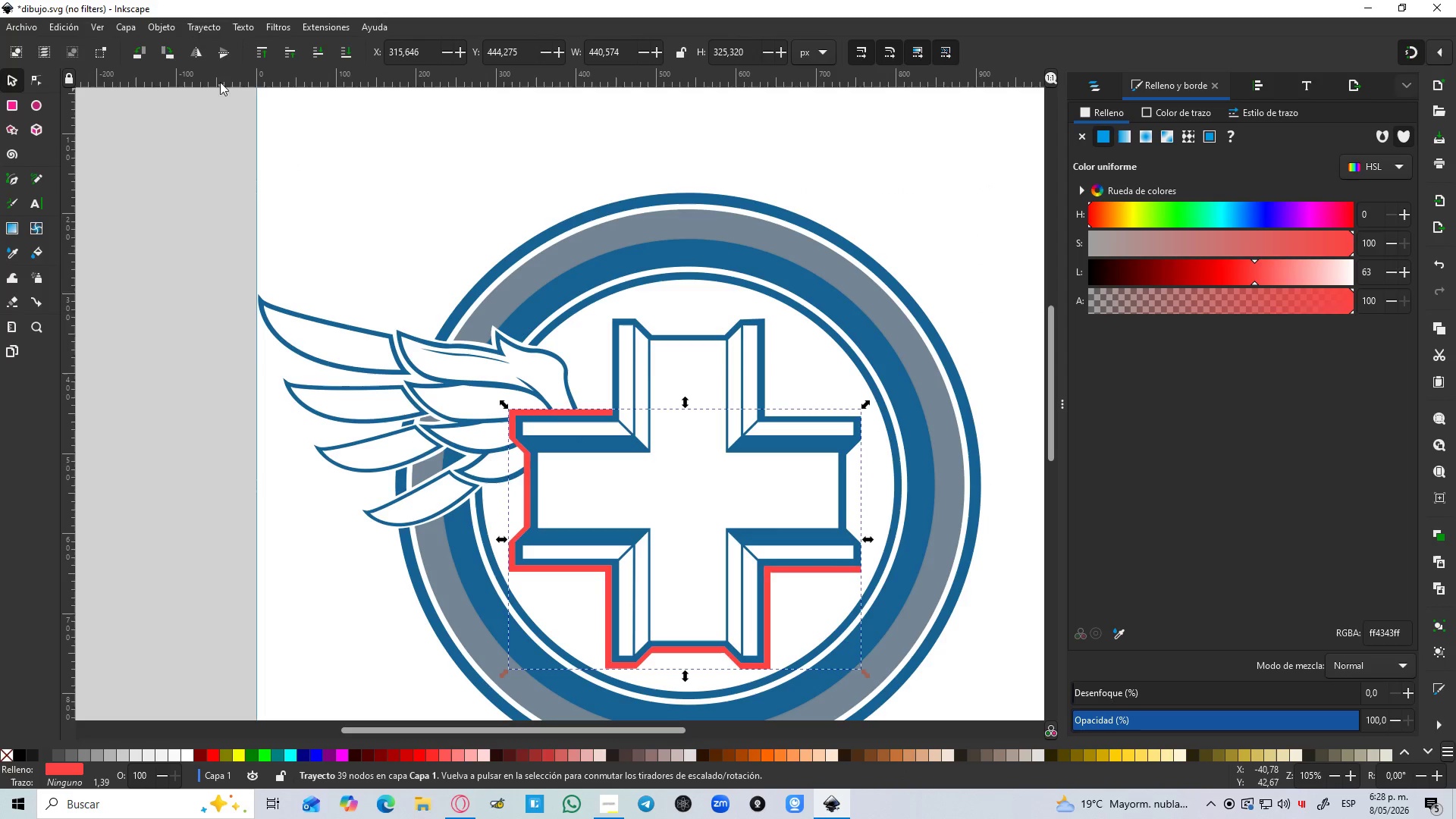 
left_click([195, 52])
 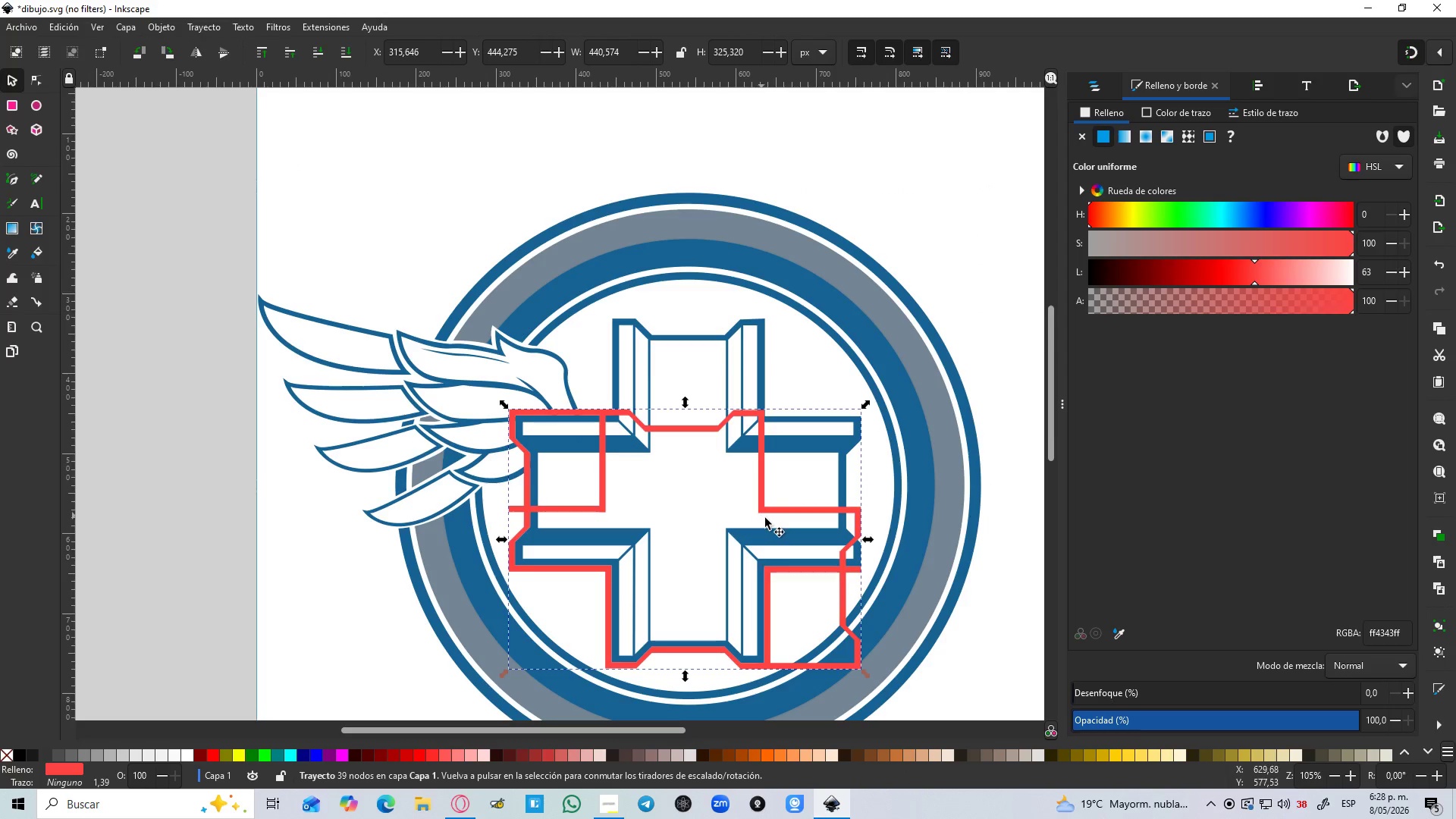 
left_click_drag(start_coordinate=[762, 510], to_coordinate=[767, 394])
 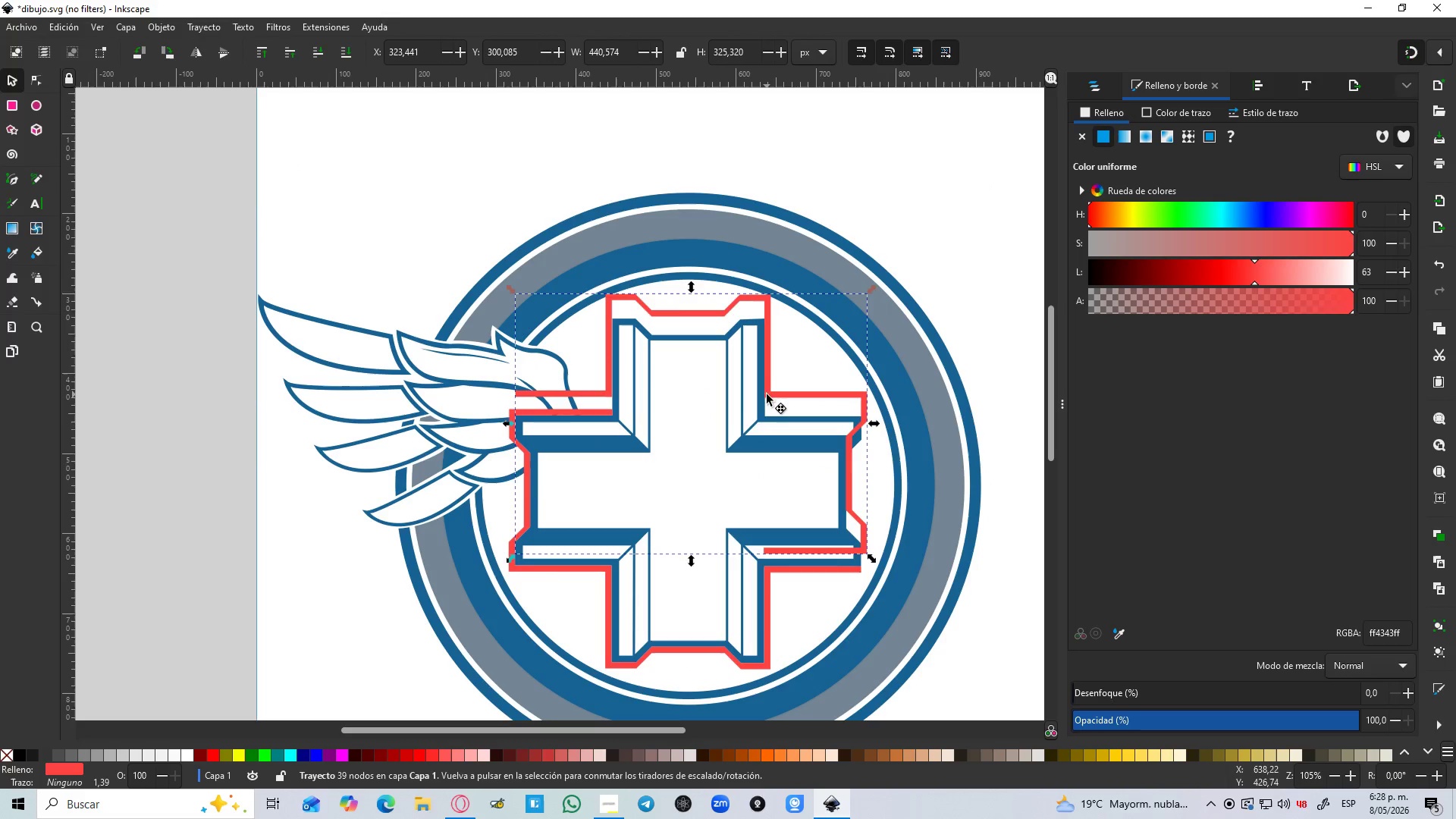 
left_click_drag(start_coordinate=[767, 394], to_coordinate=[767, 398])
 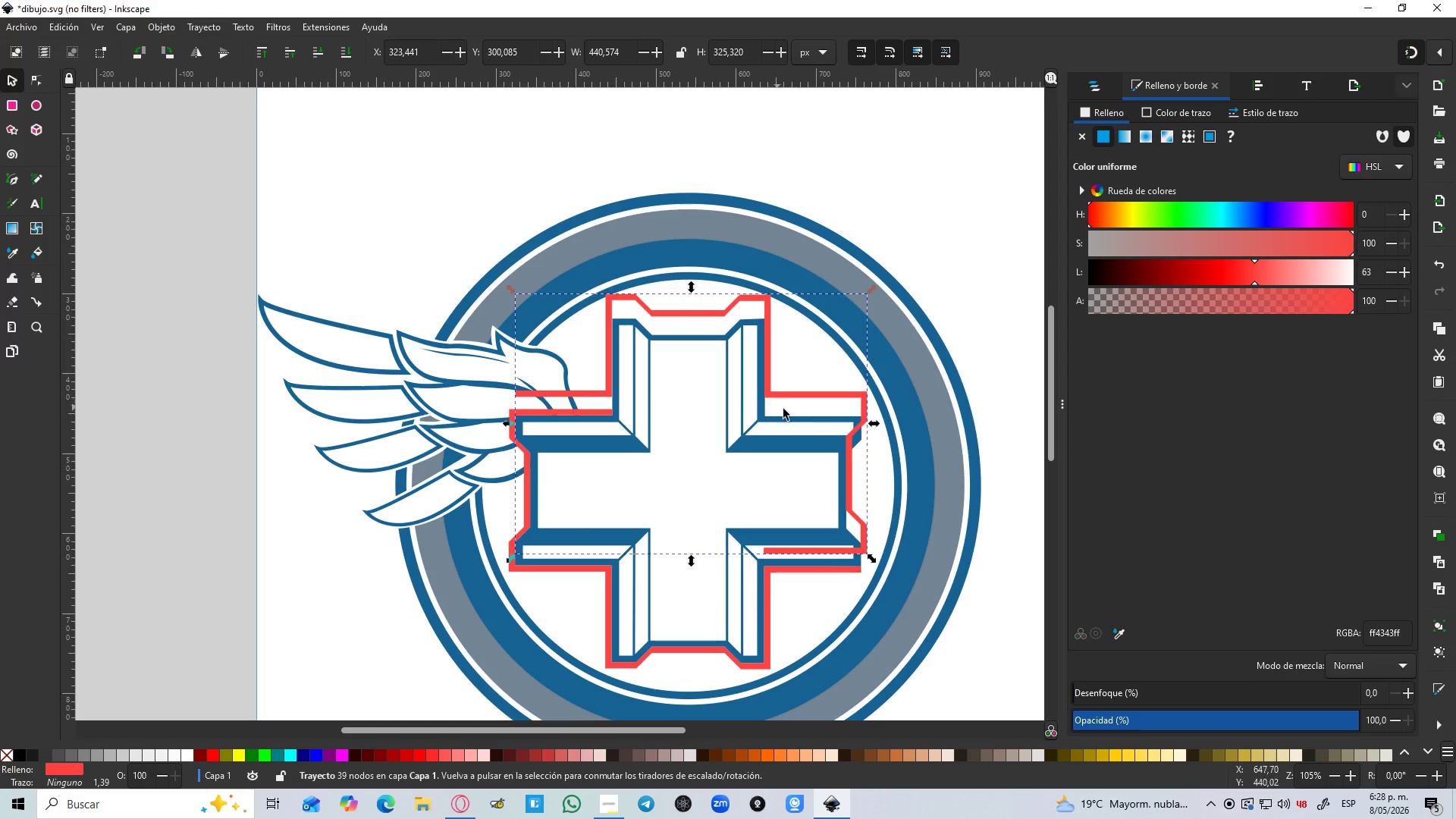 
hold_key(key=ControlLeft, duration=0.67)
scroll: coordinate [779, 397], scroll_direction: up, amount: 3.0
 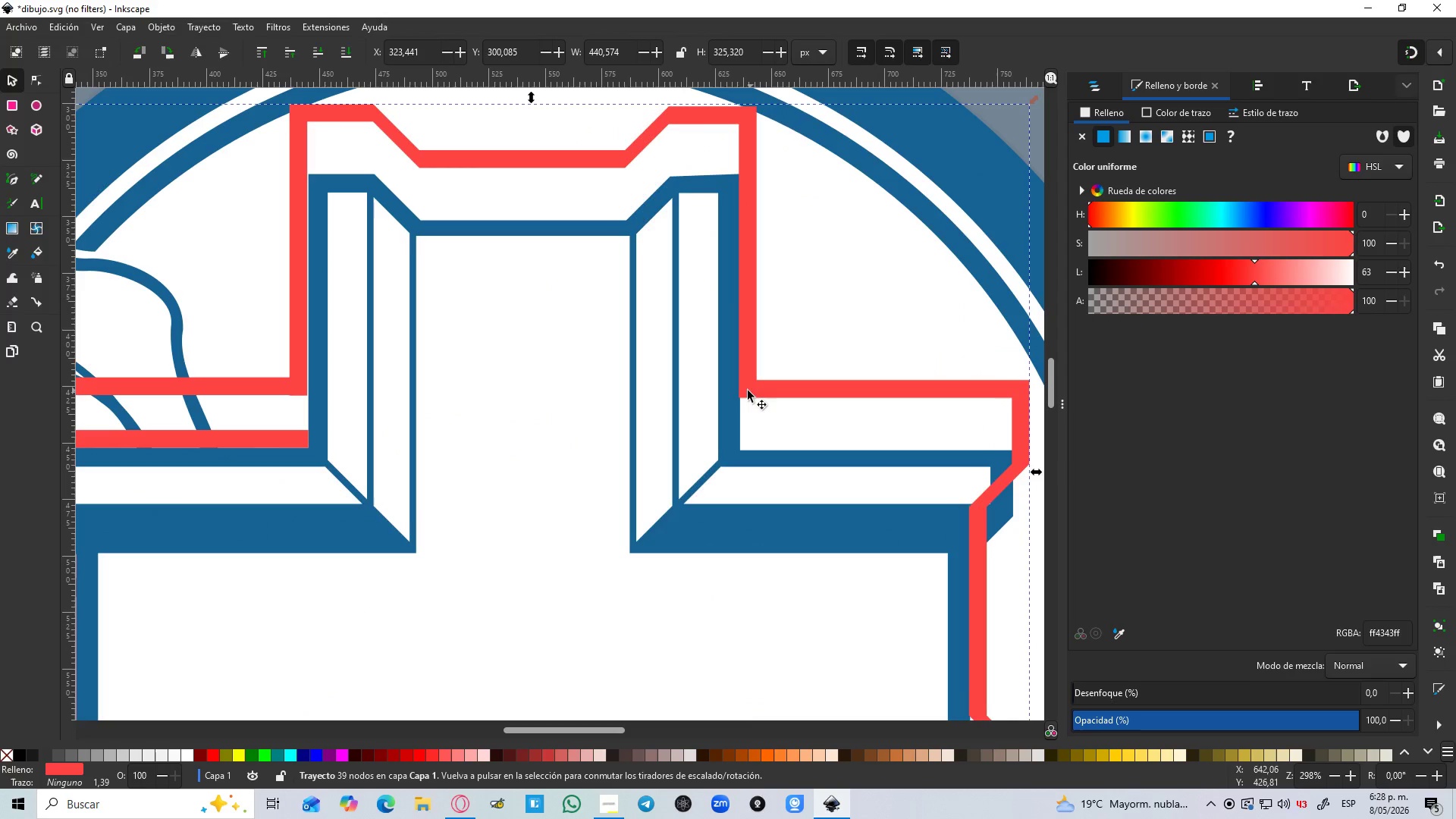 
left_click_drag(start_coordinate=[747, 391], to_coordinate=[747, 440])
 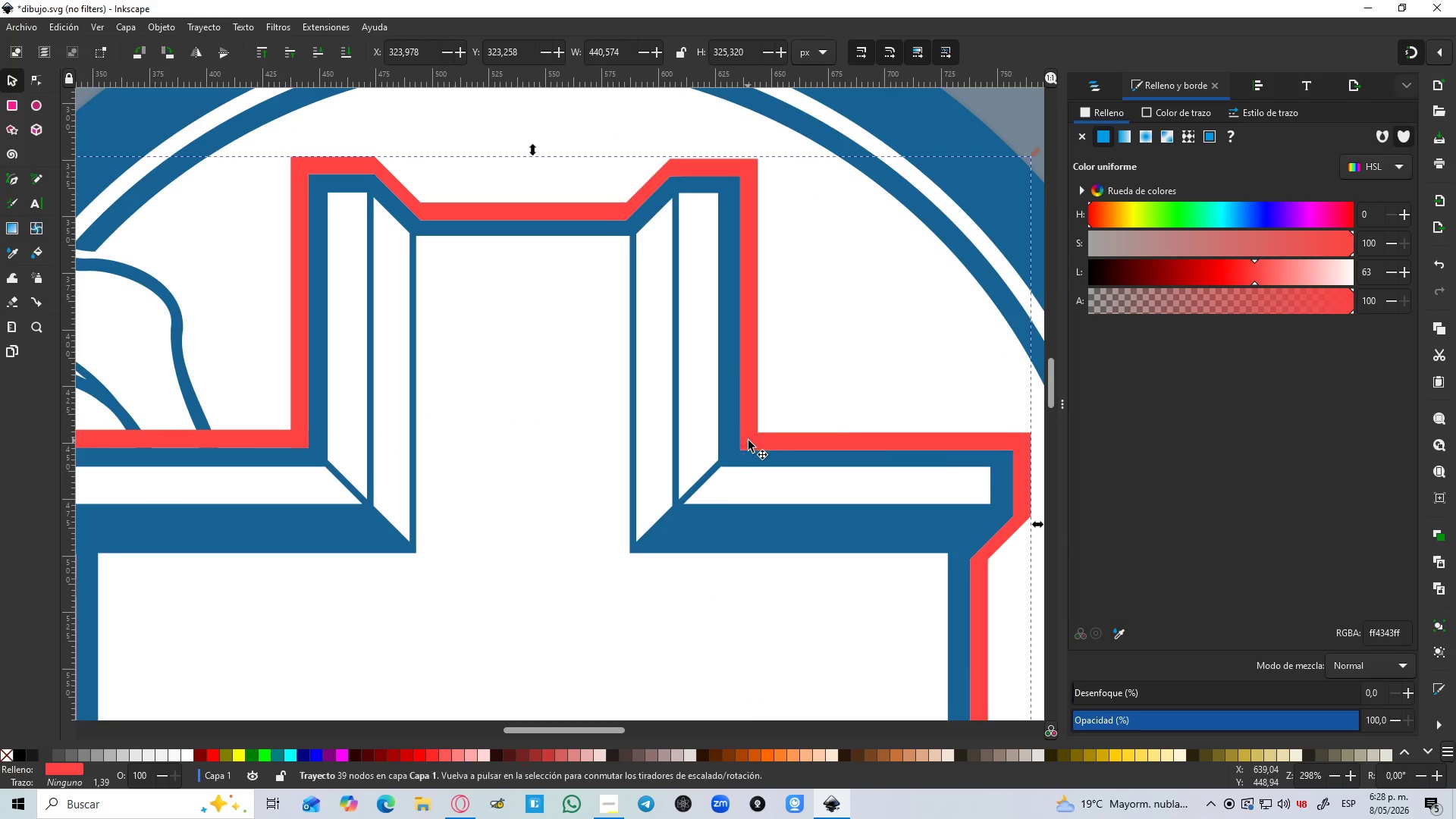 
hold_key(key=ControlLeft, duration=0.88)
scroll: coordinate [748, 441], scroll_direction: down, amount: 3.0
 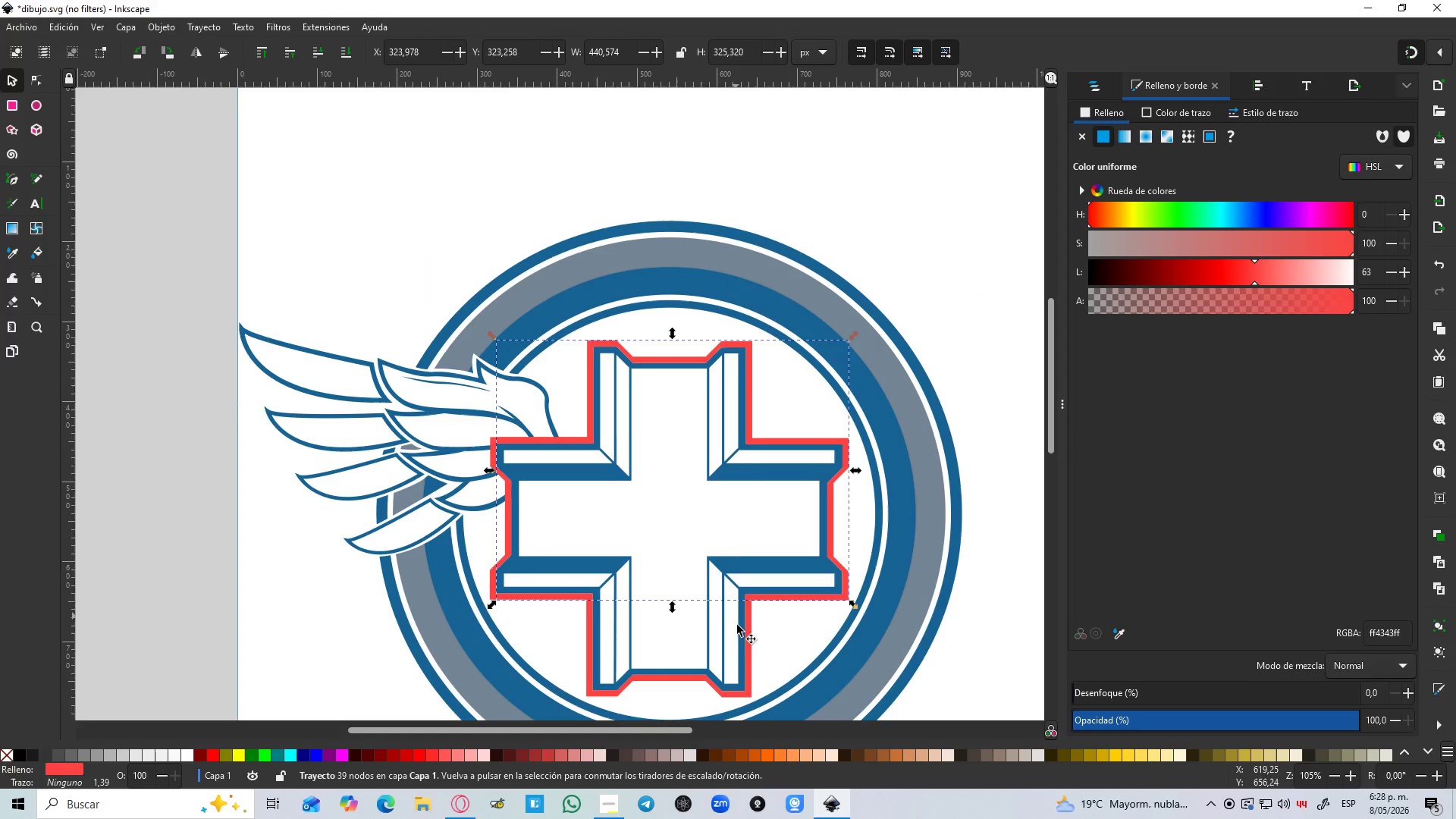 
hold_key(key=ShiftLeft, duration=0.67)
left_click([749, 655])
 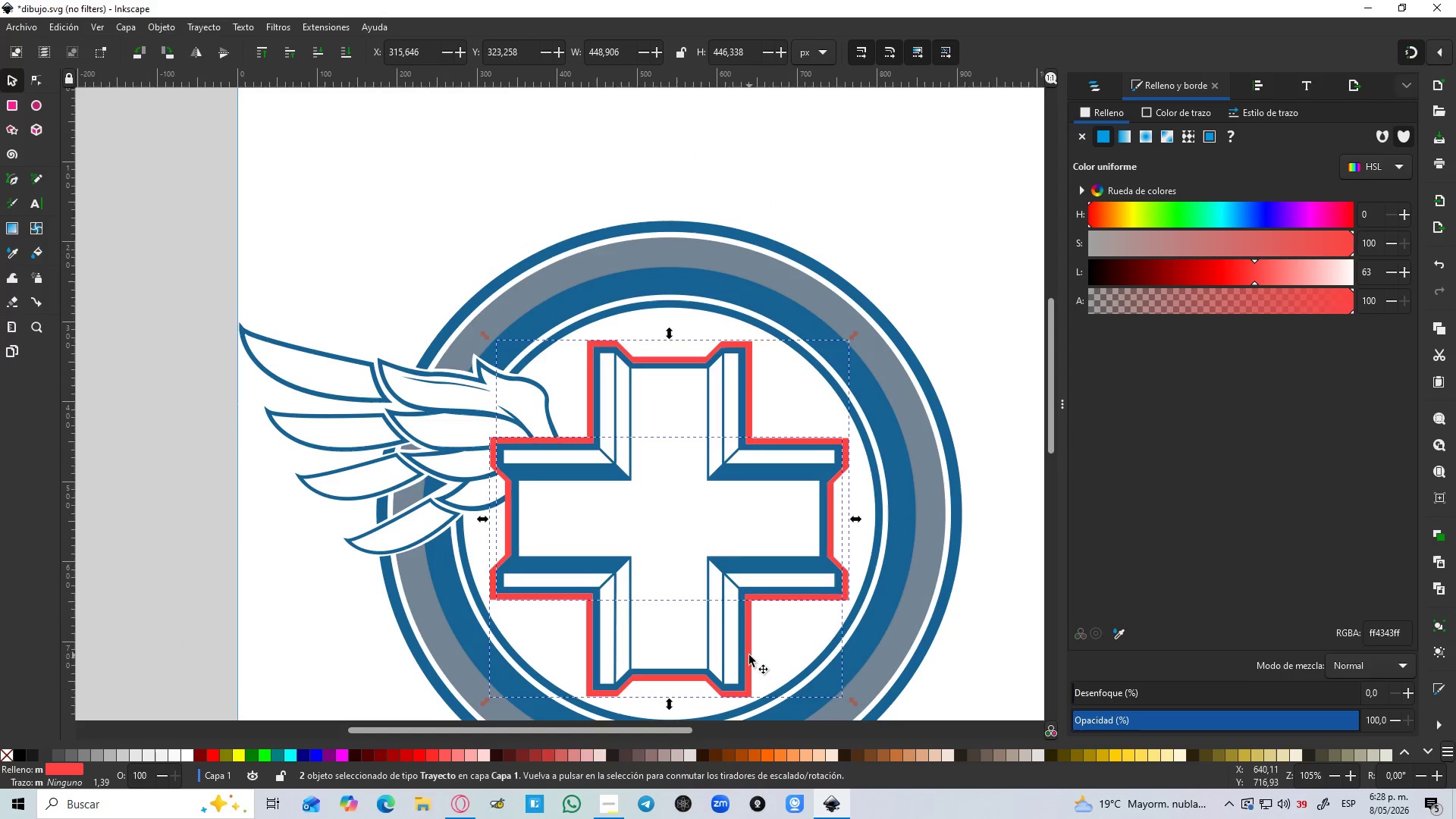 
key(Control+NumpadAdd)
 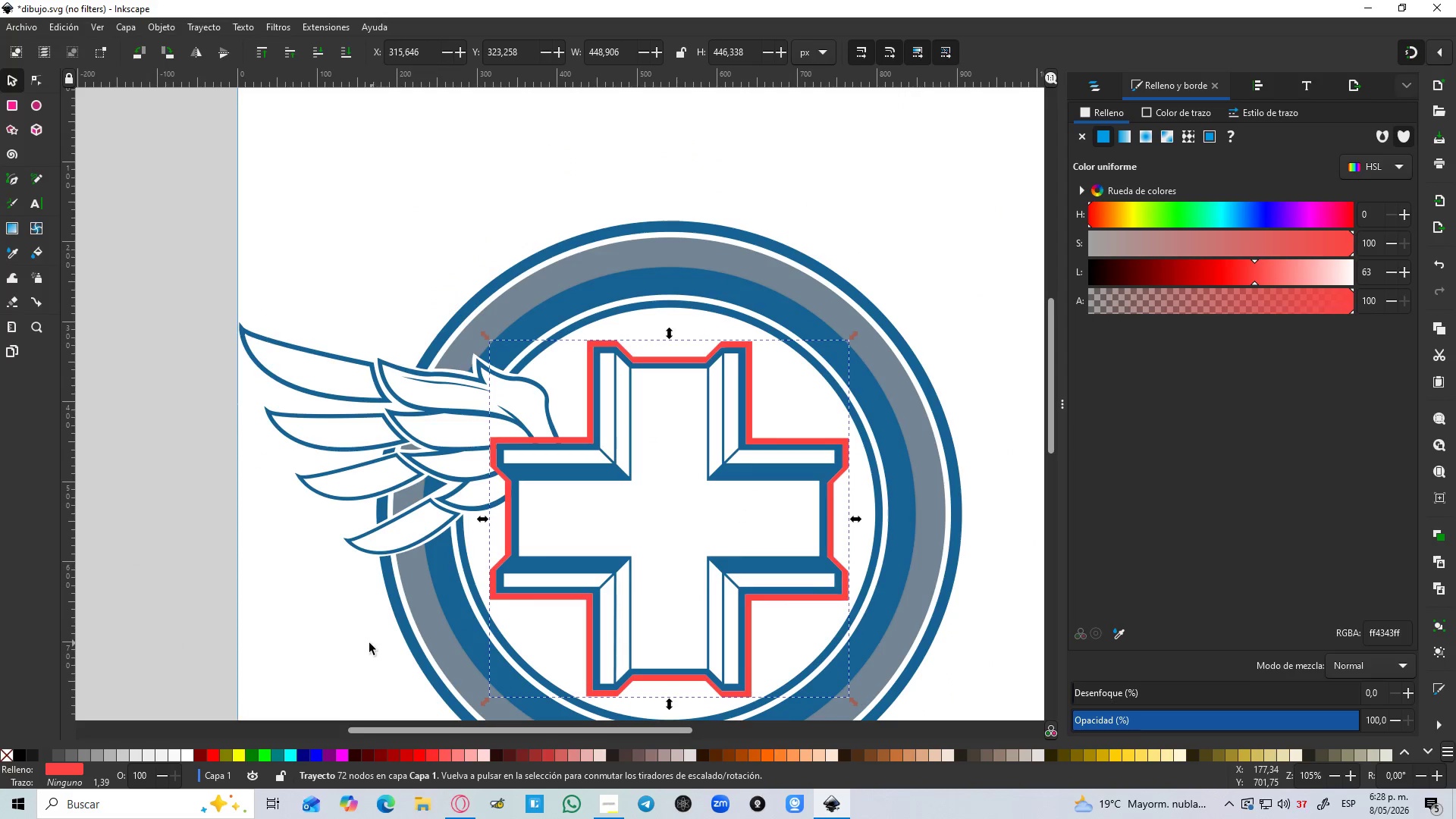 
left_click([249, 655])
 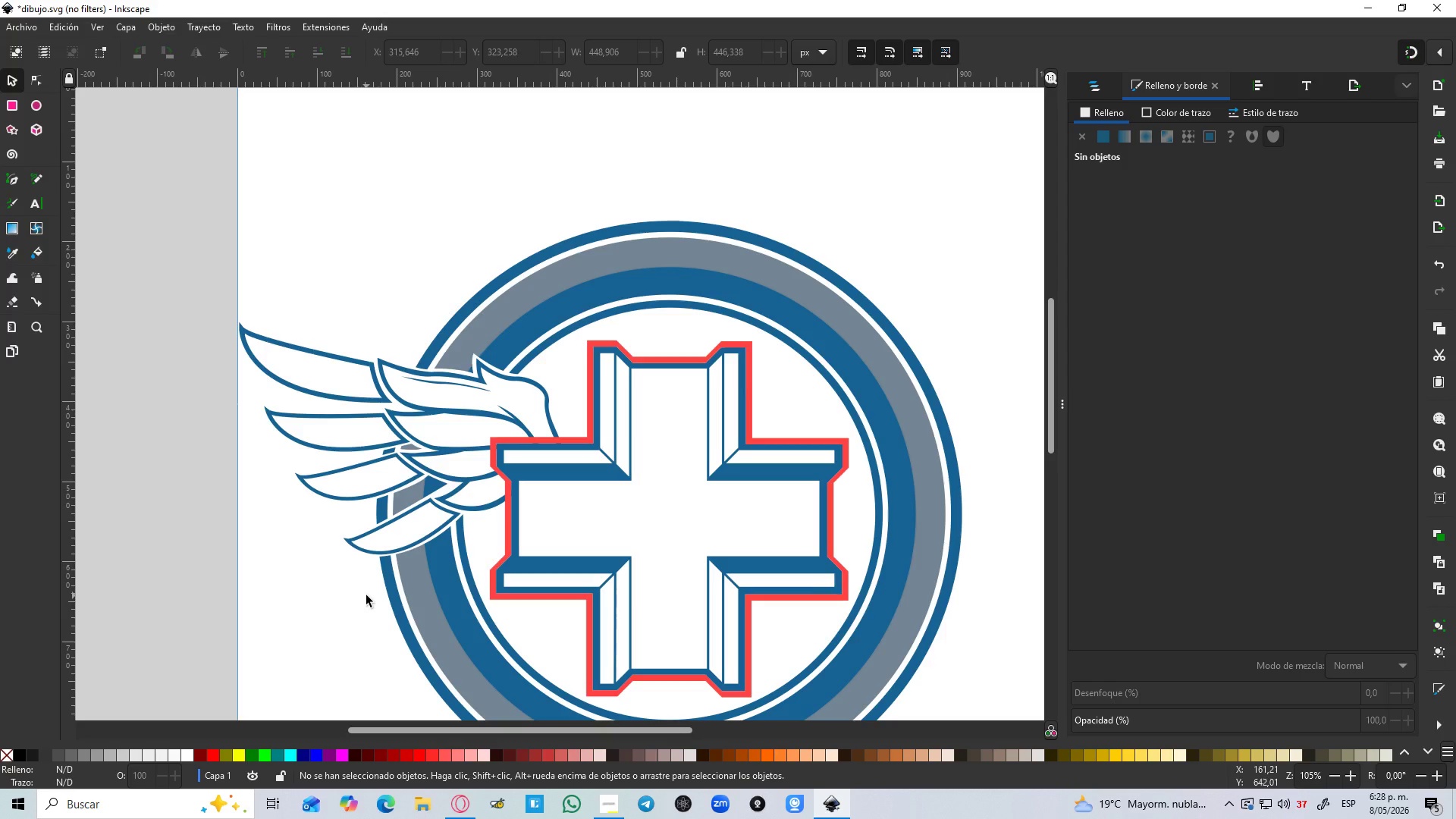 
wait(20.34)
 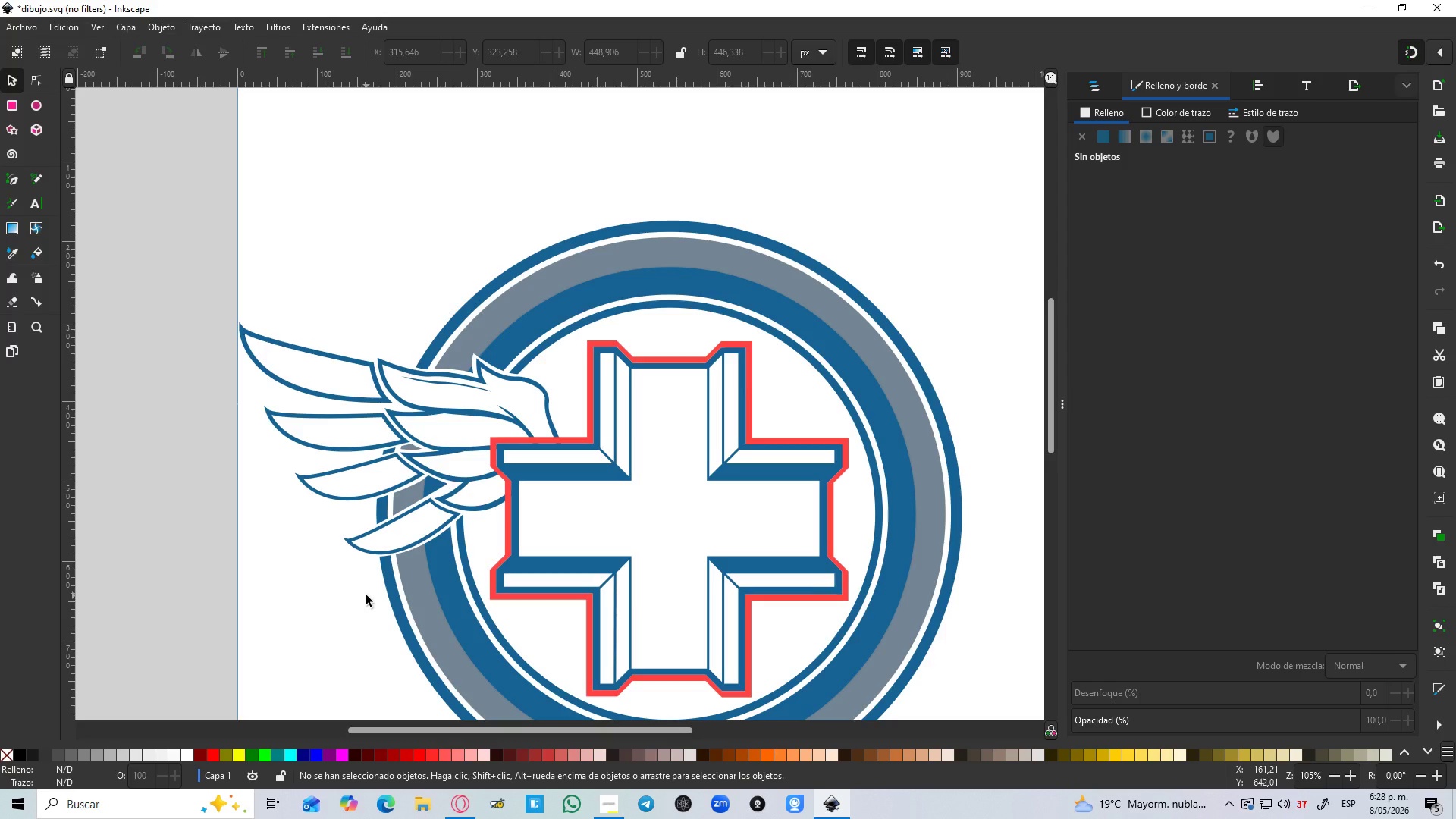 
left_click_drag(start_coordinate=[37, 102], to_coordinate=[45, 106])
 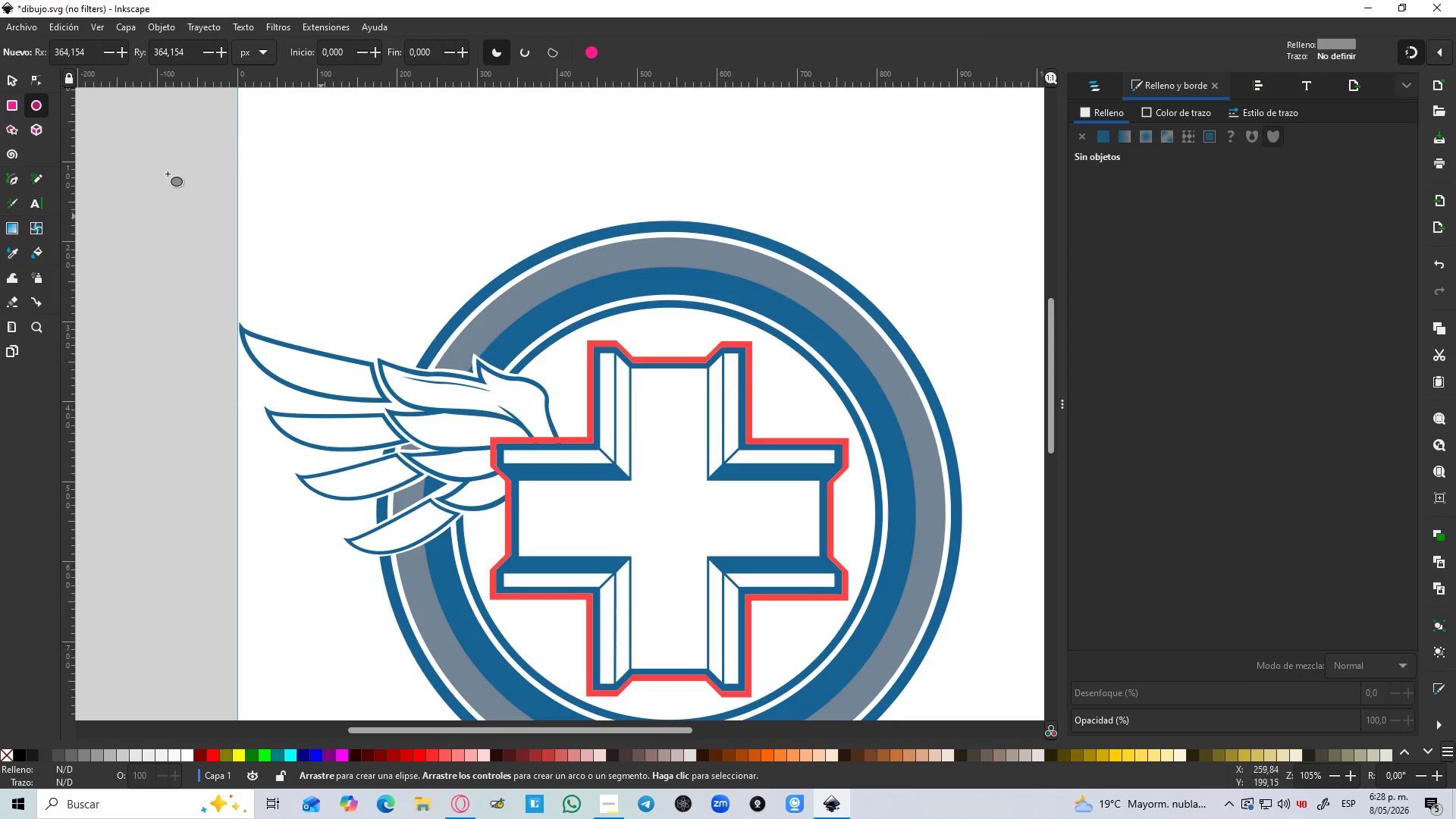 
left_click([13, 77])
 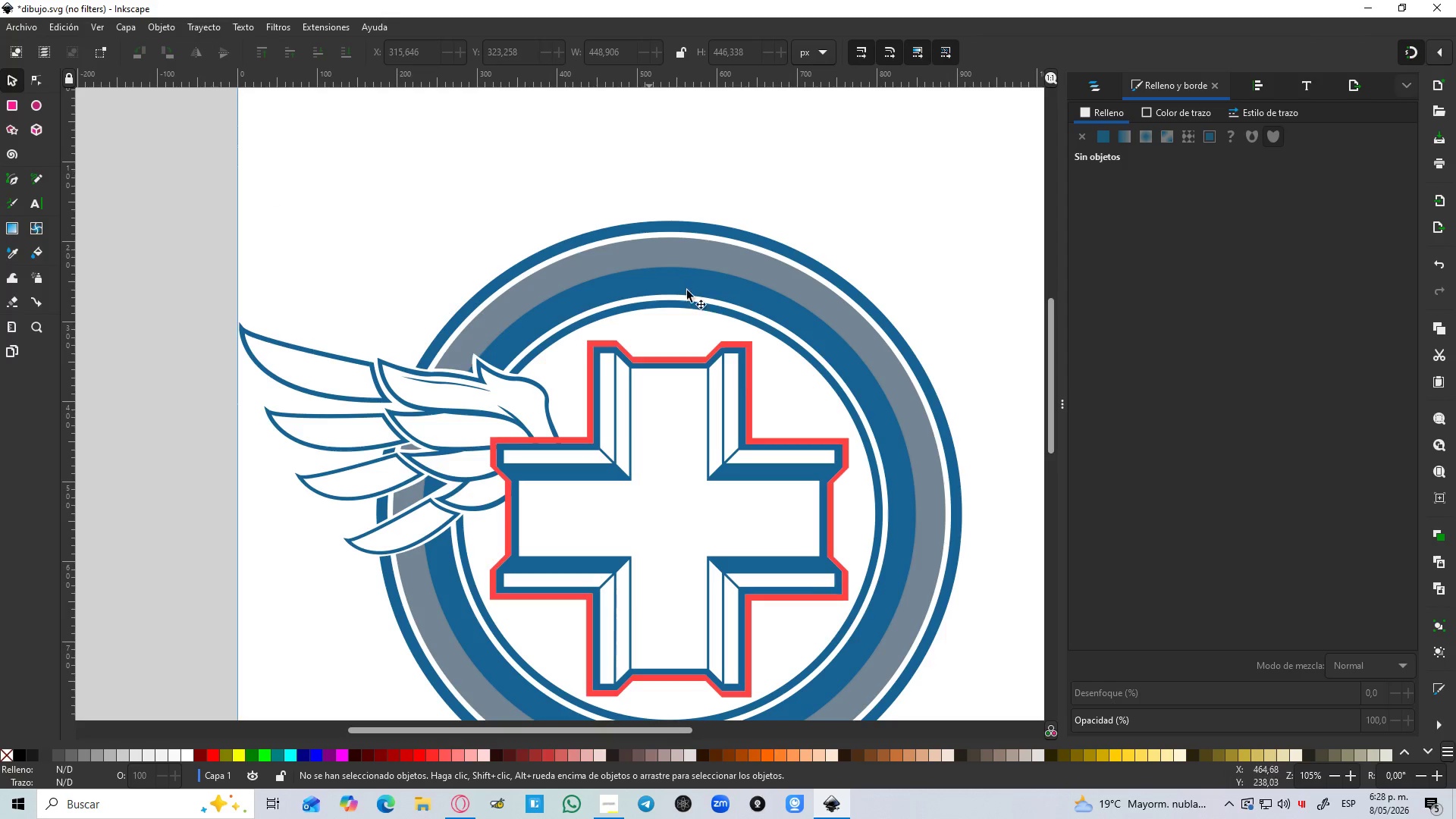 
hold_key(key=ControlLeft, duration=1.5)
scroll: coordinate [689, 291], scroll_direction: down, amount: 3.0
 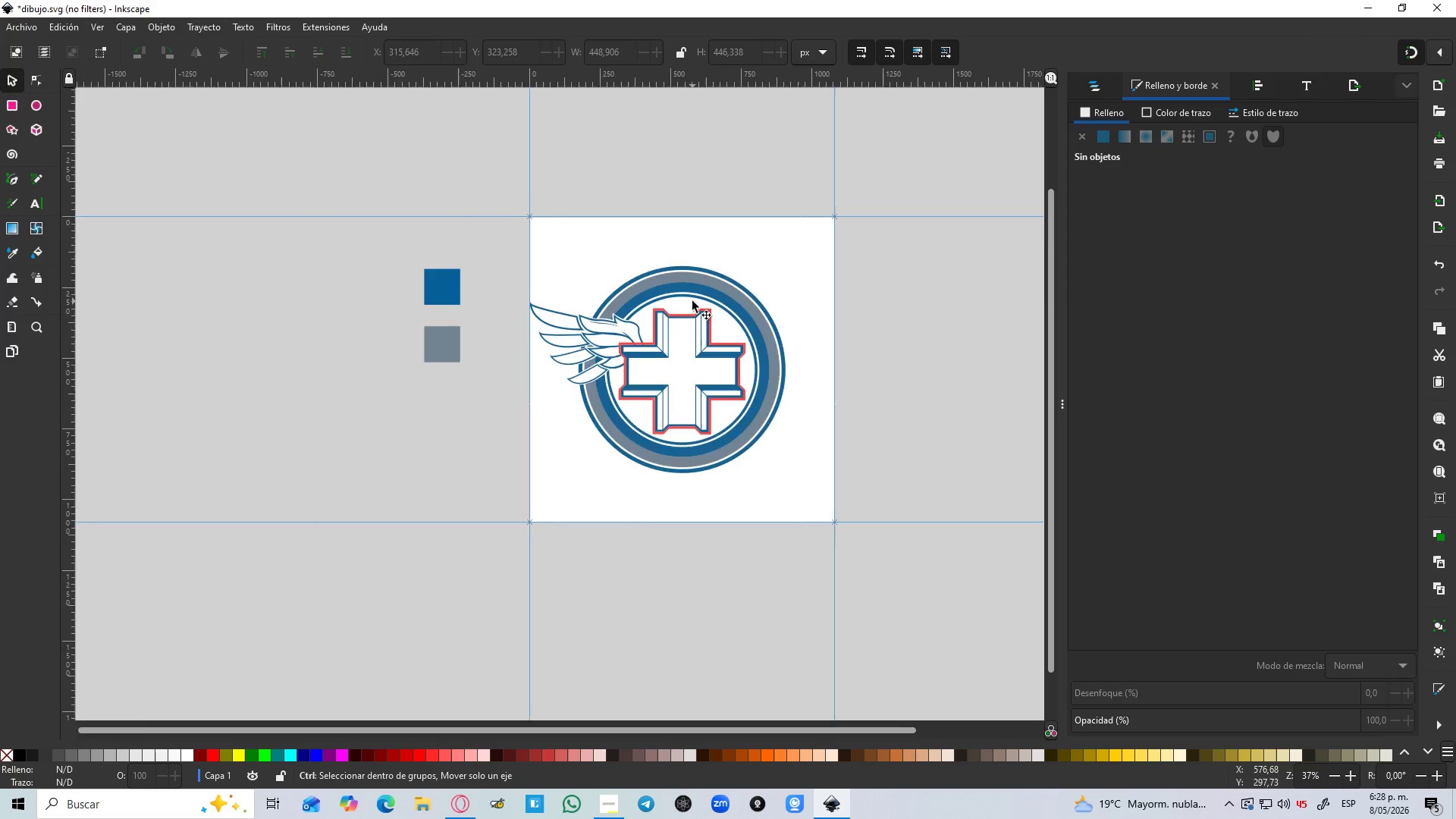 
key(Control+ControlLeft)
 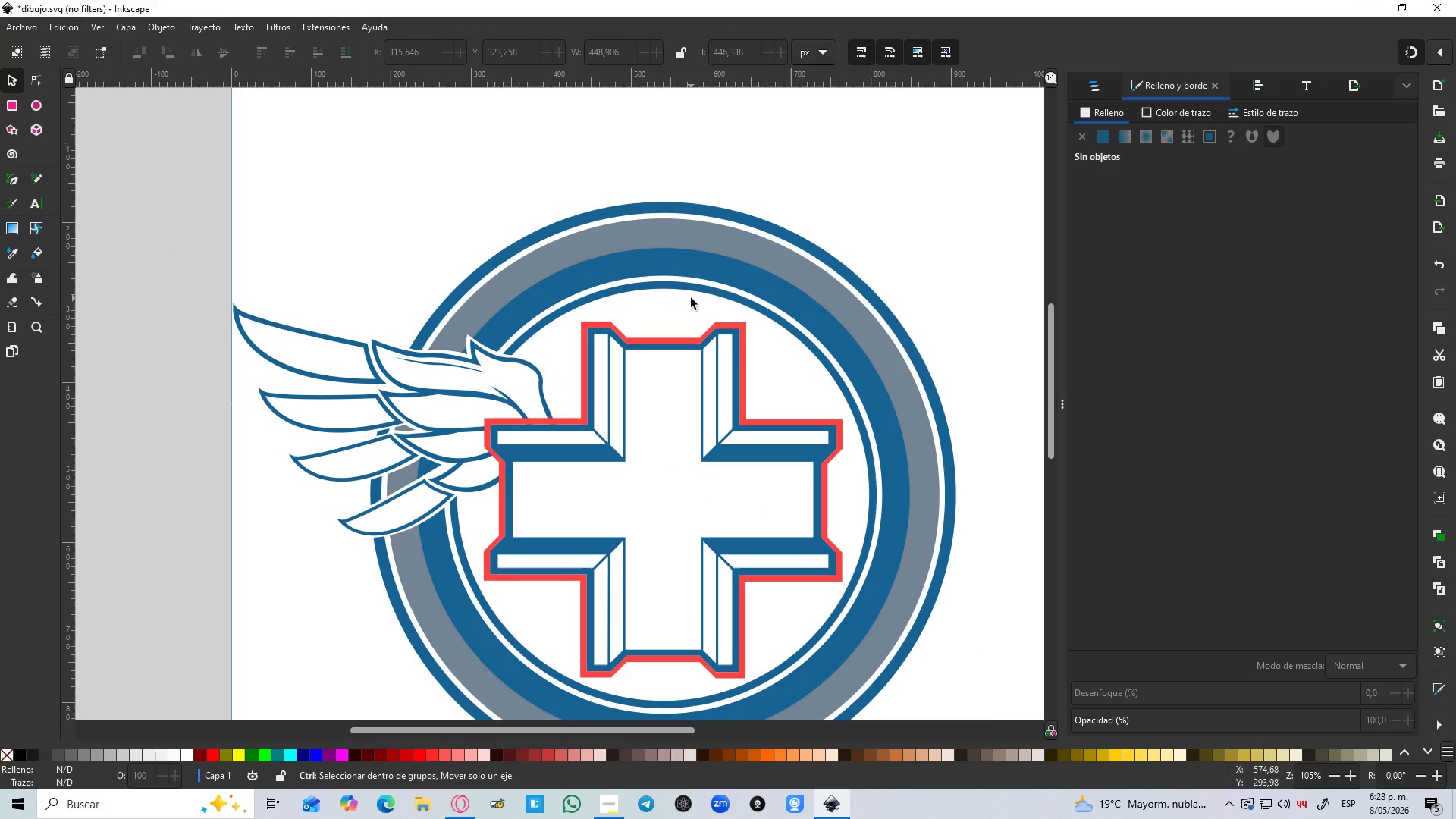 
key(Control+ControlLeft)
 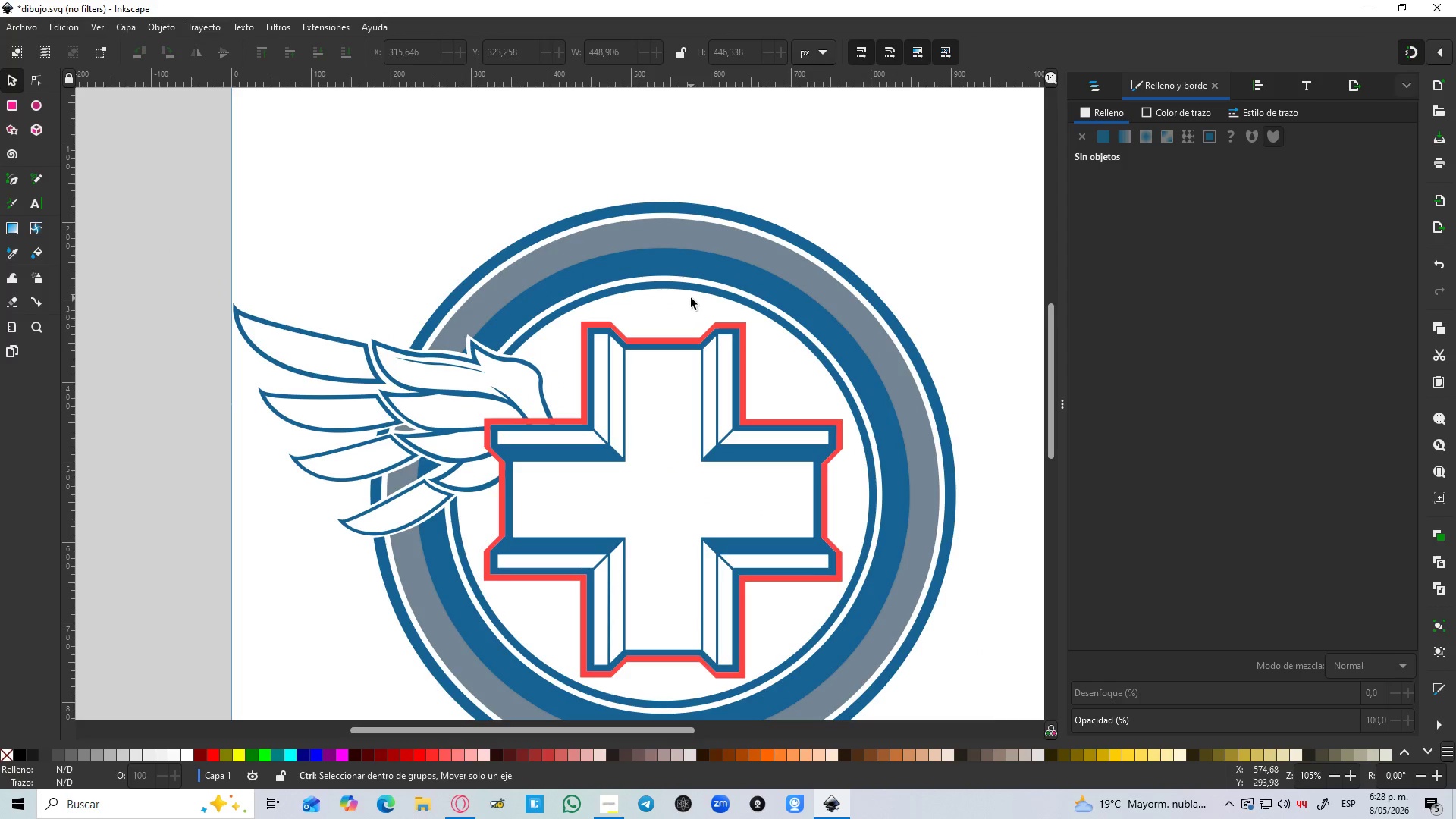 
key(Control+ControlLeft)
 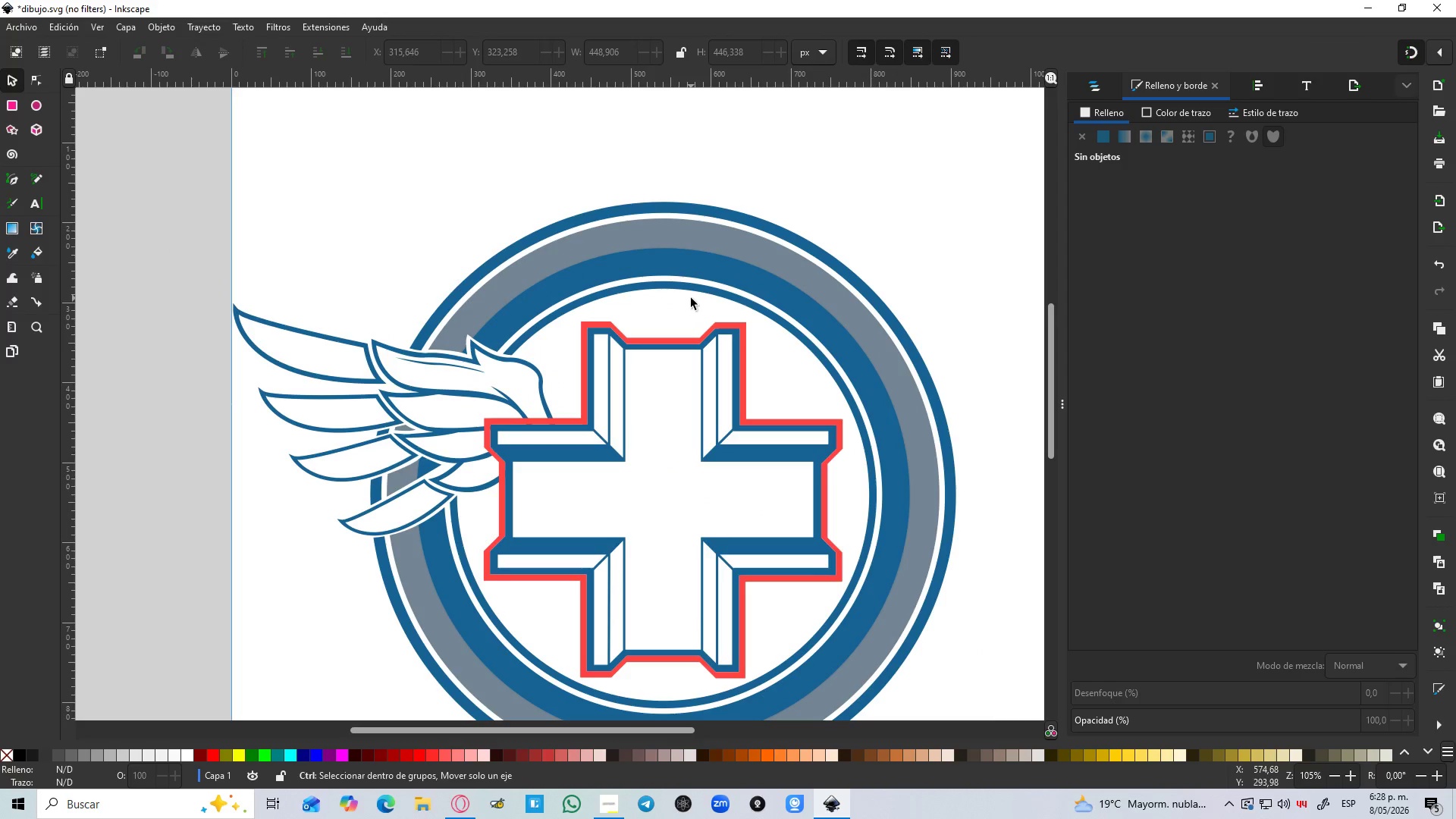 
key(Control+ControlLeft)
 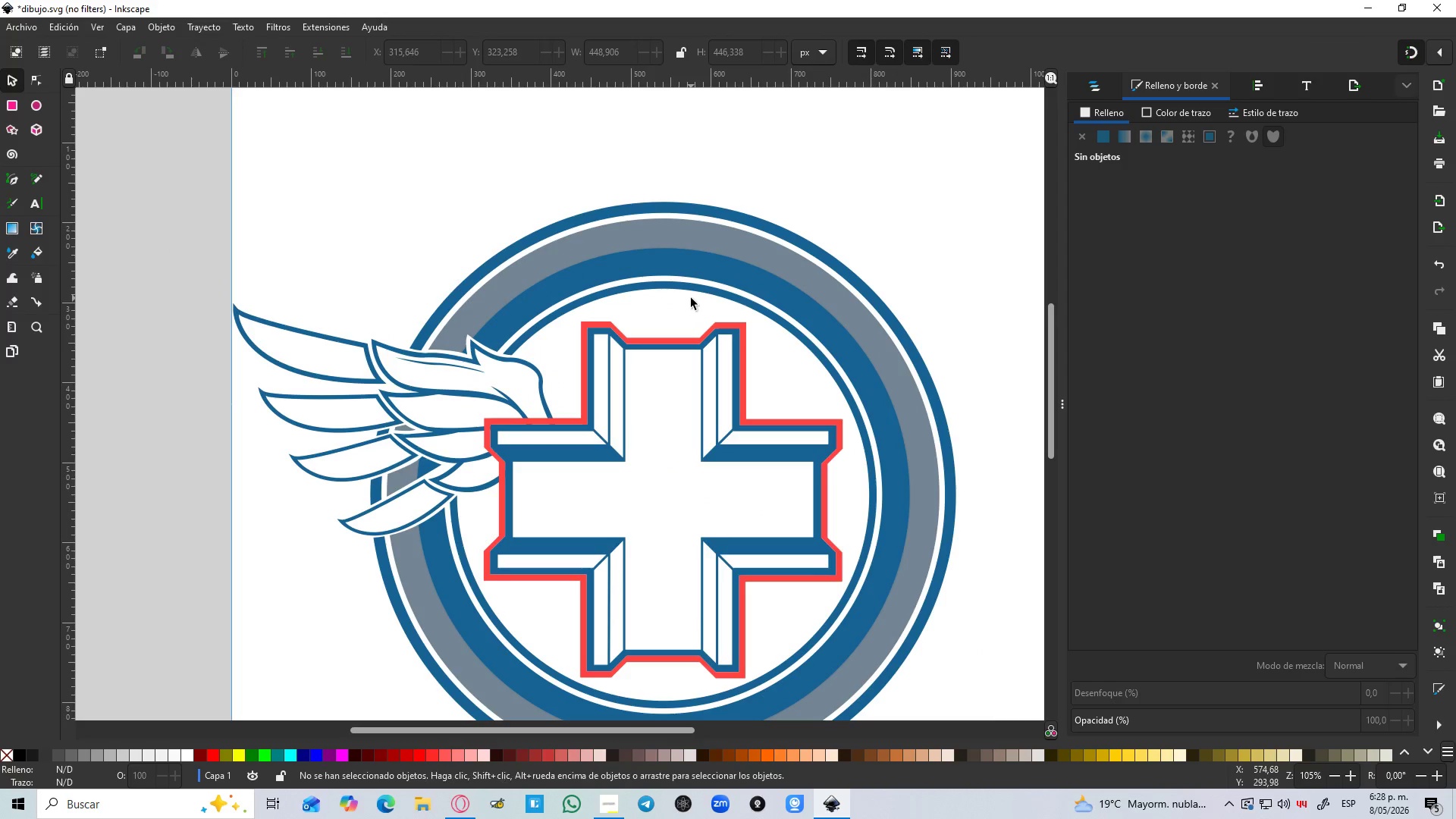 
scroll: coordinate [692, 301], scroll_direction: up, amount: 3.0
 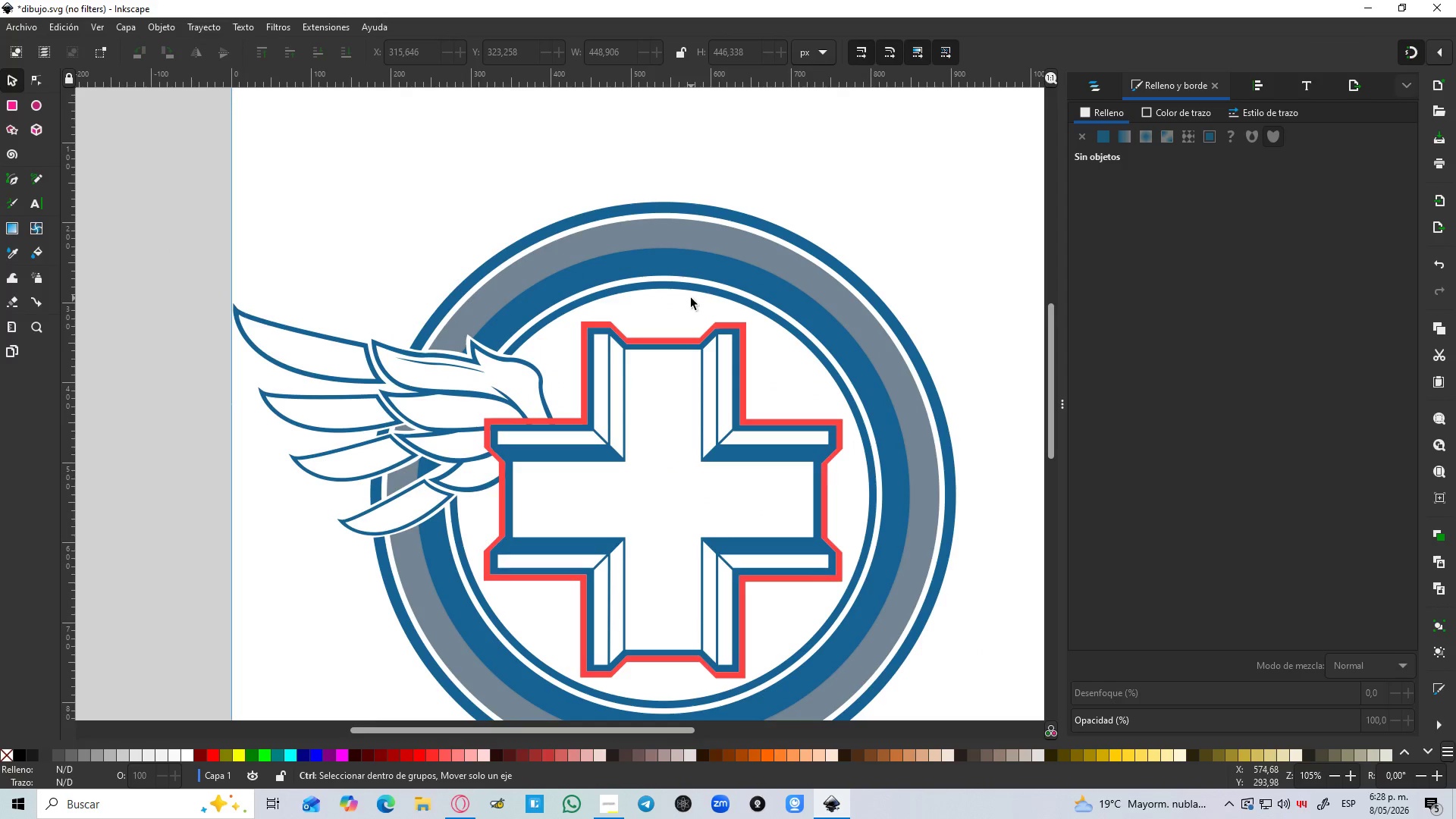 
key(Control+ControlLeft)
 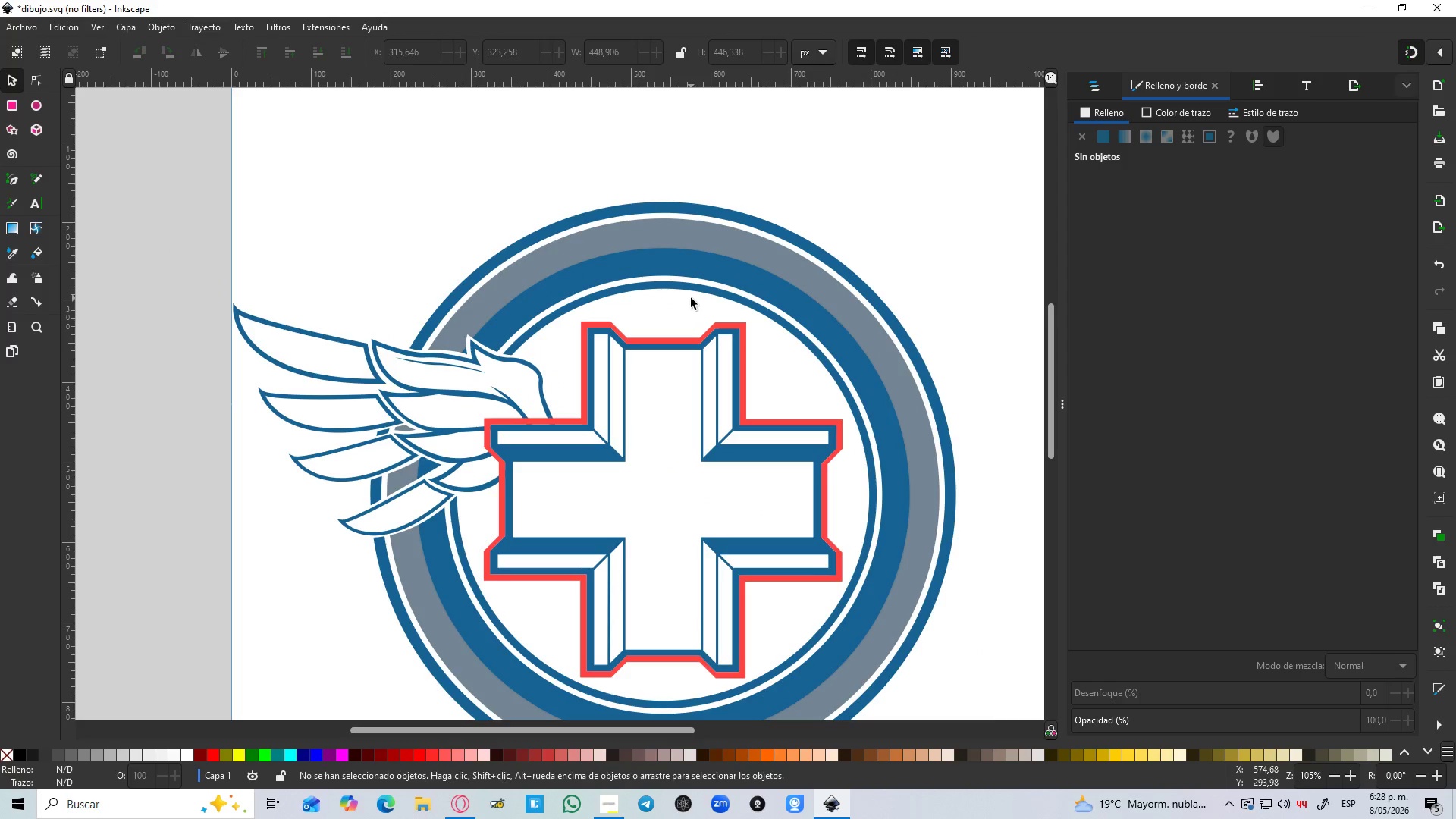 
key(Control+ControlLeft)
 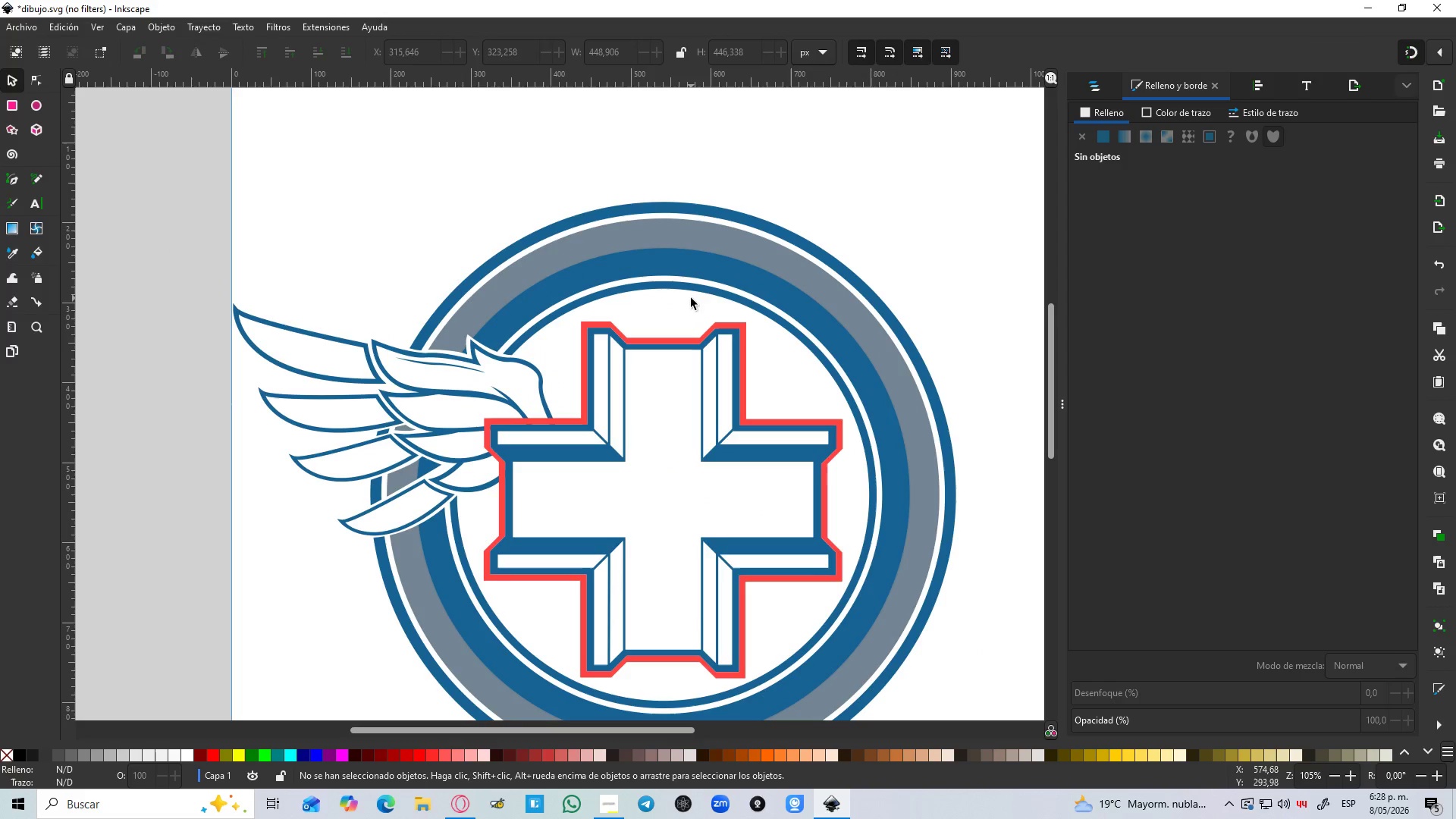 
key(Control+ControlLeft)
 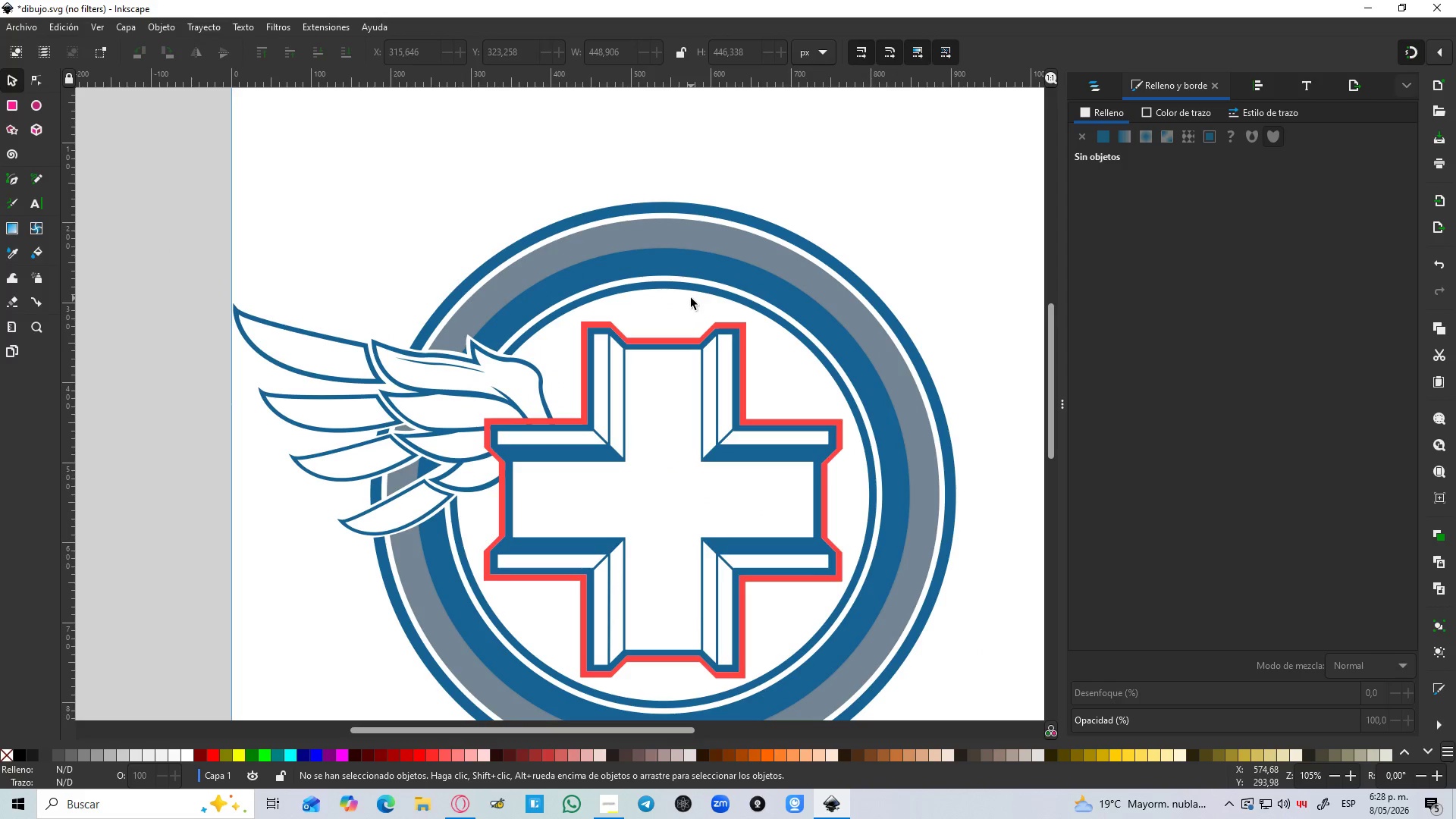 
hold_key(key=ControlLeft, duration=1.98)
 